 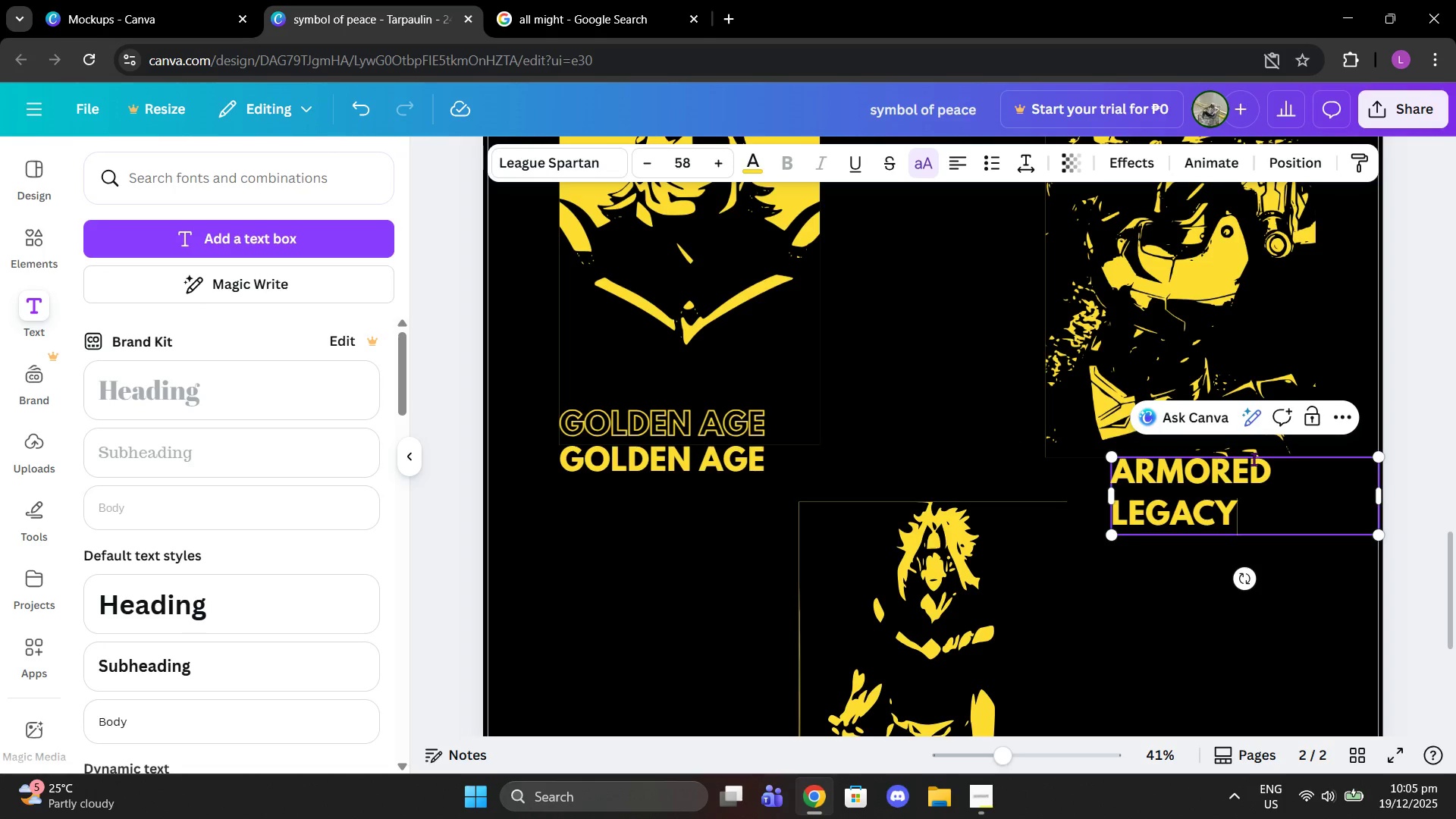 
left_click([1282, 606])
 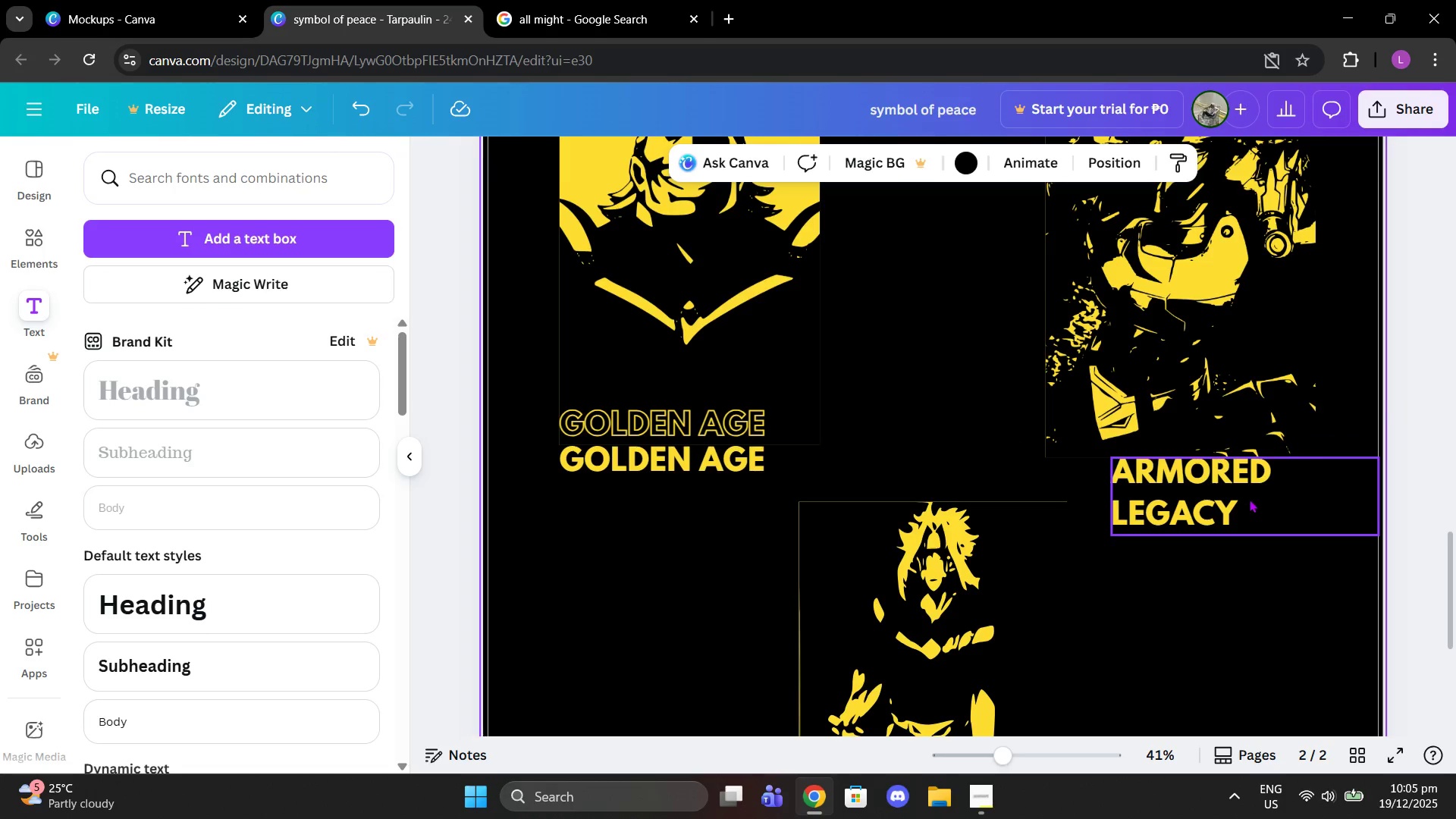 
left_click([1249, 499])
 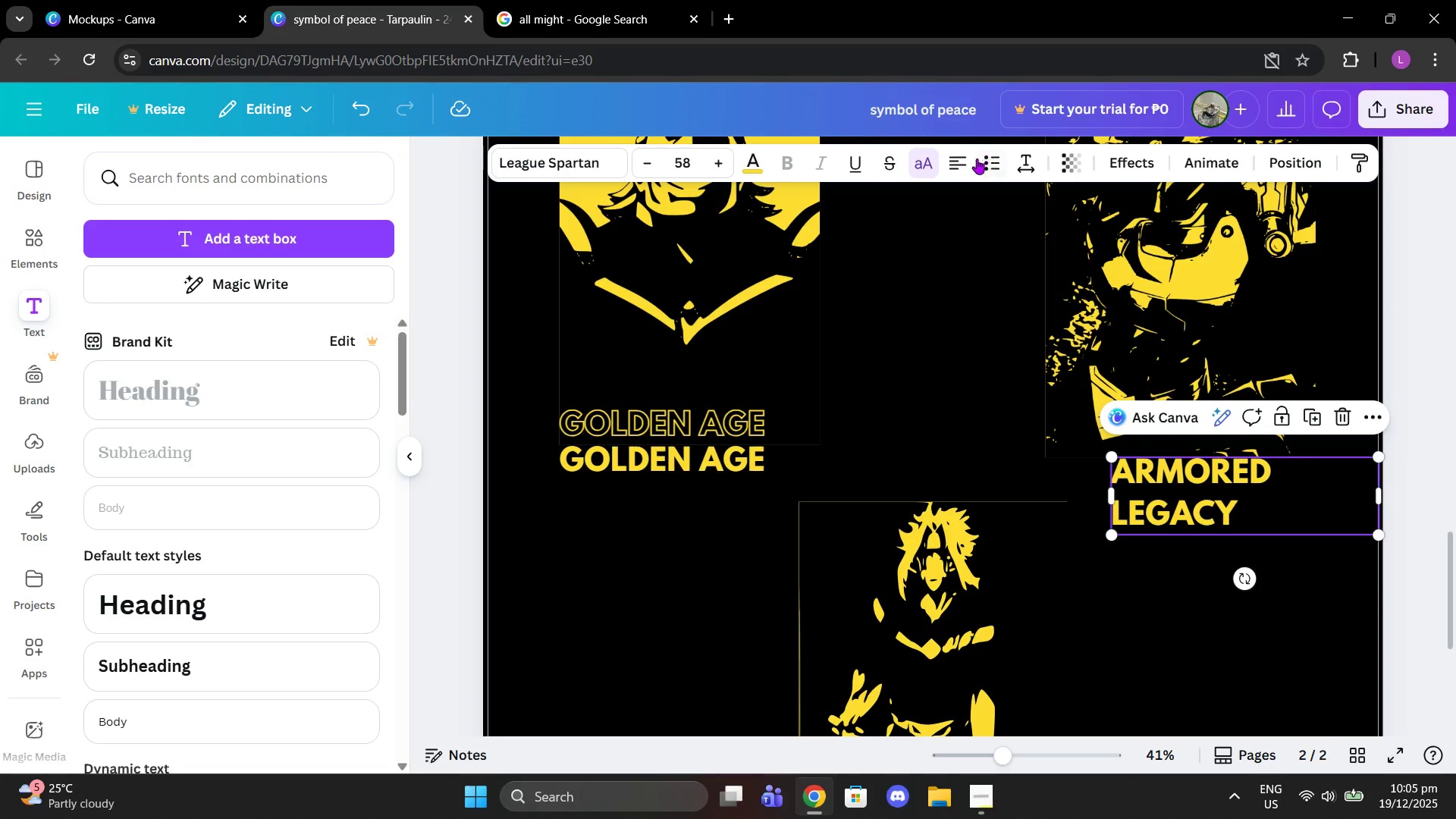 
left_click([960, 160])
 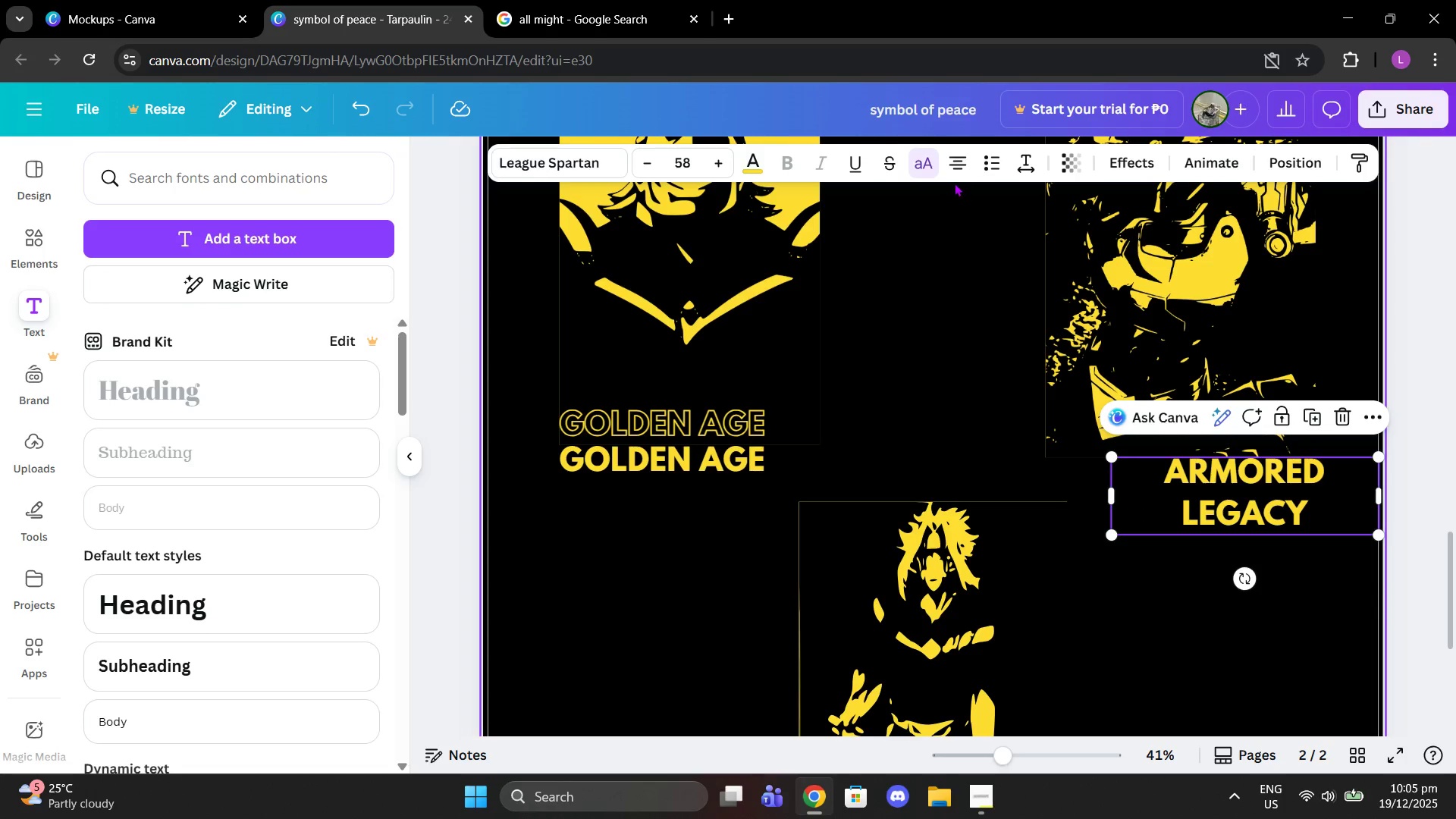 
left_click([953, 173])
 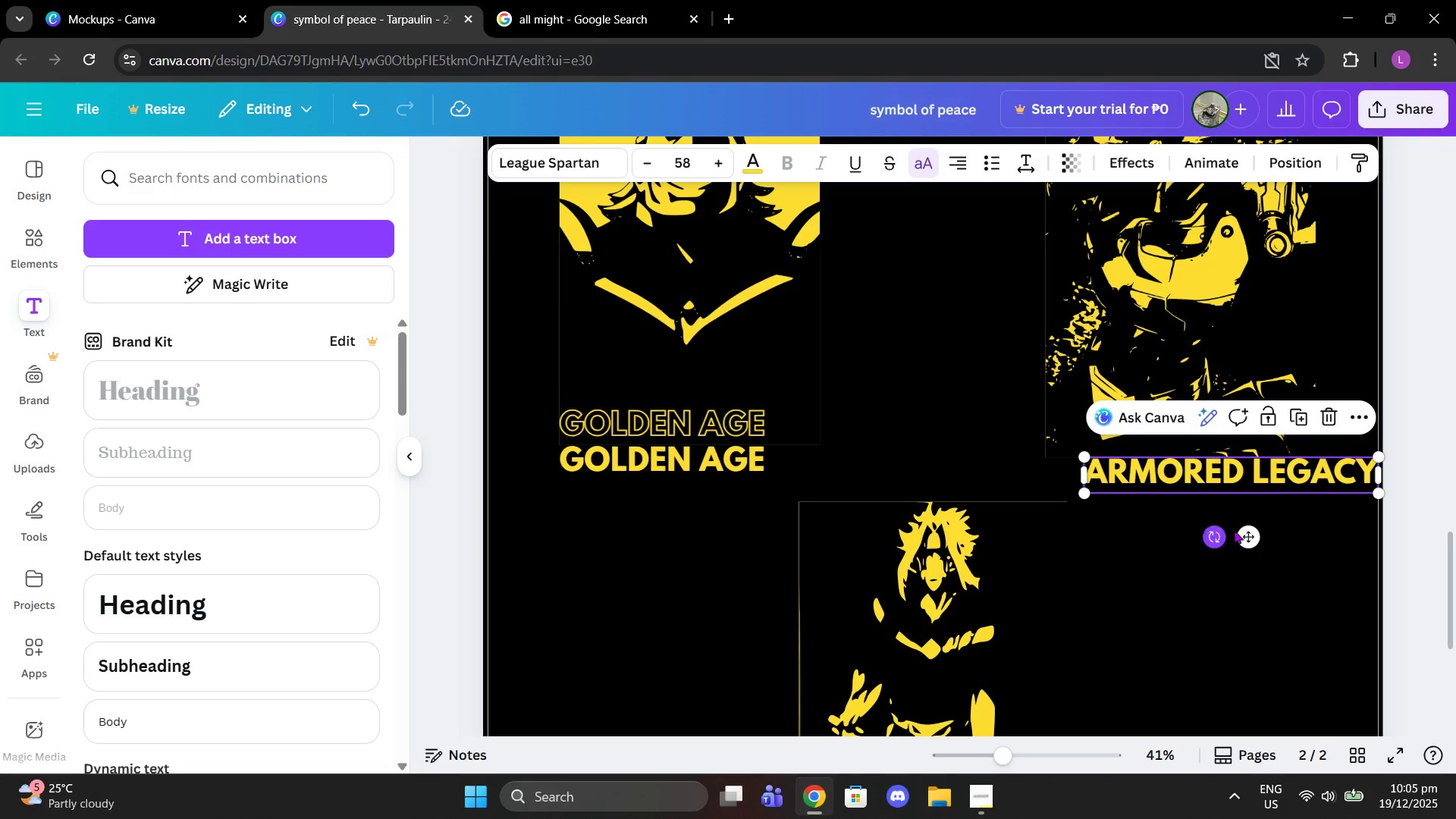 
left_click_drag(start_coordinate=[1251, 543], to_coordinate=[1188, 542])
 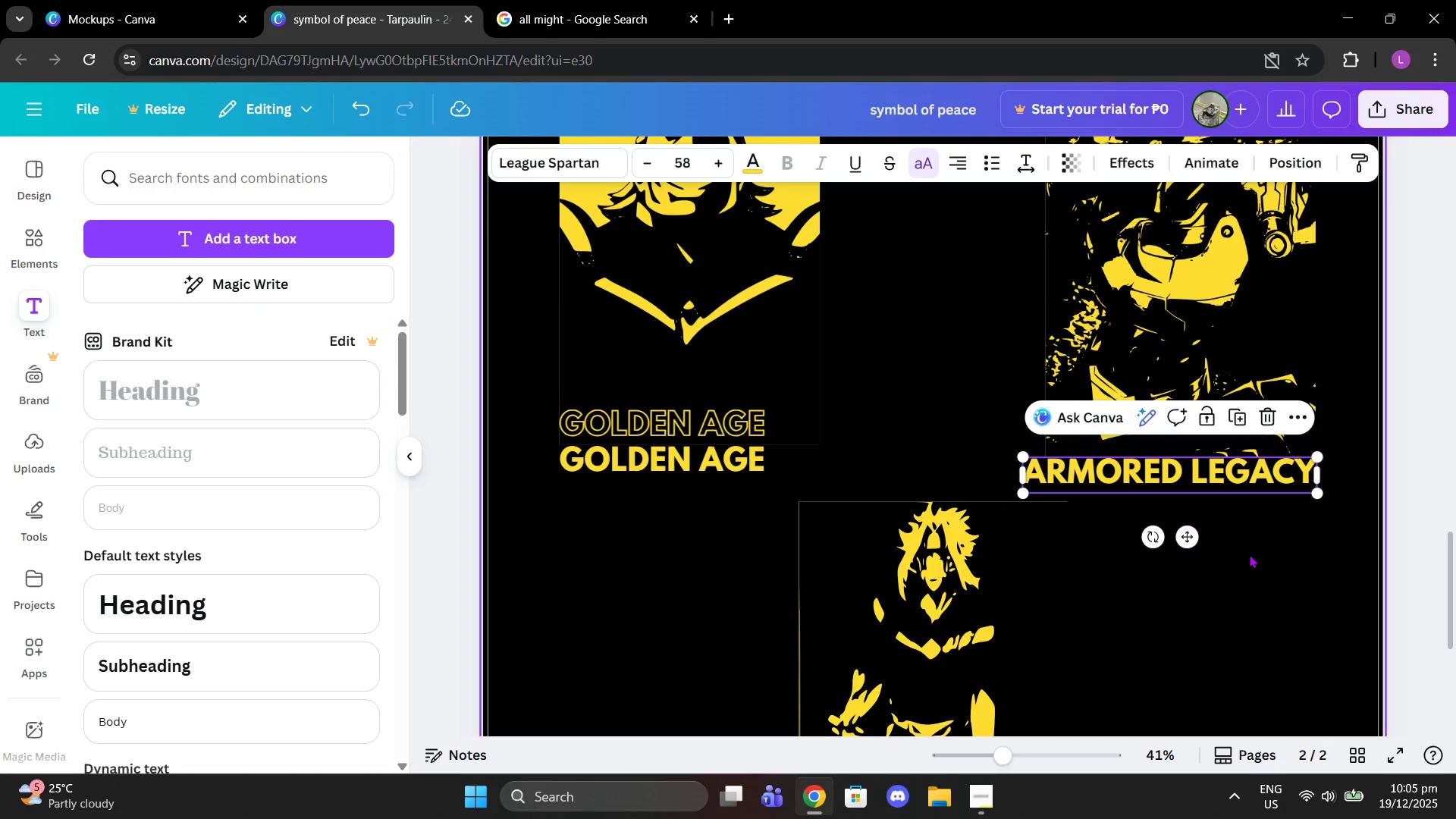 
left_click([1249, 554])
 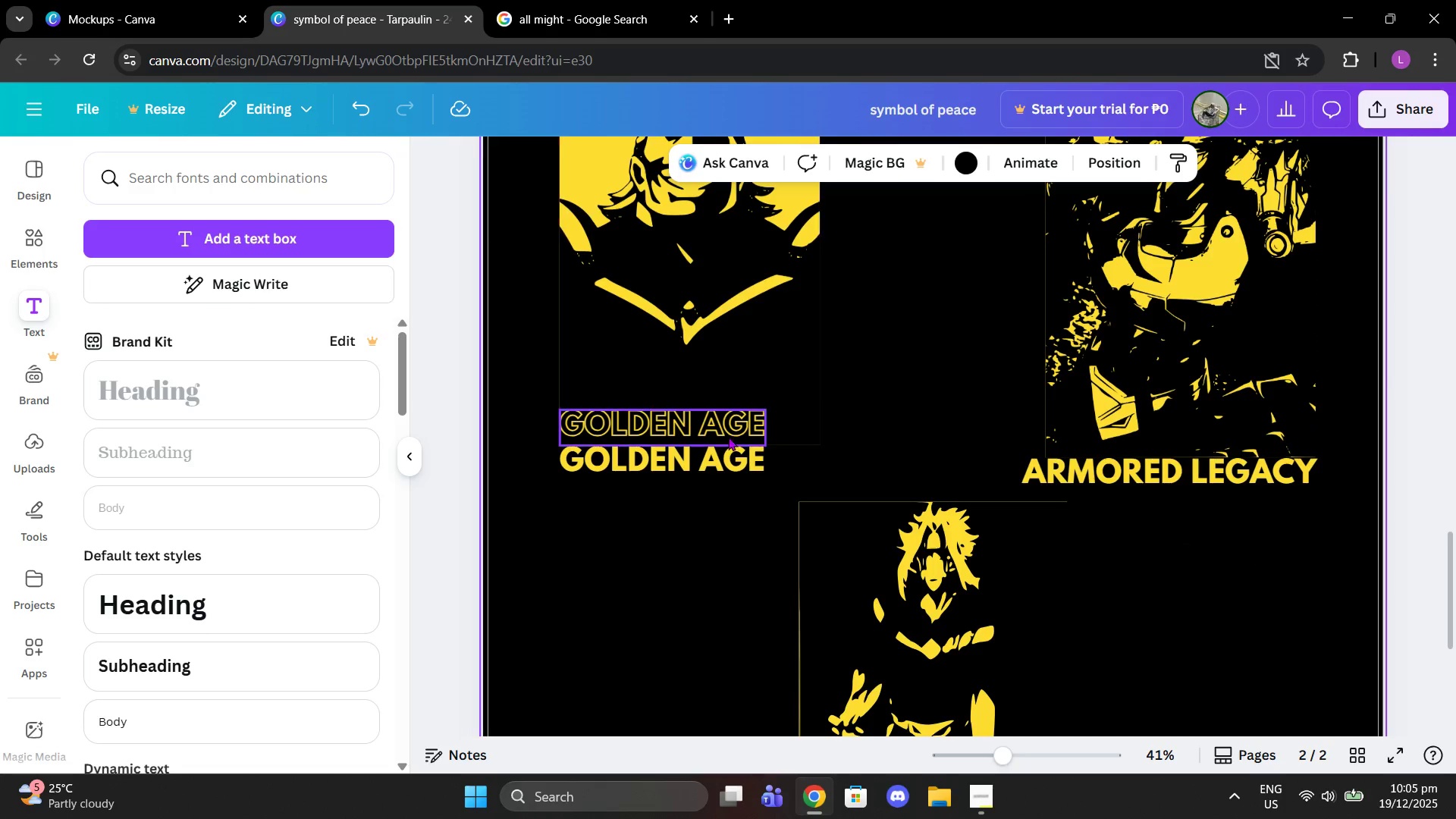 
left_click([746, 445])
 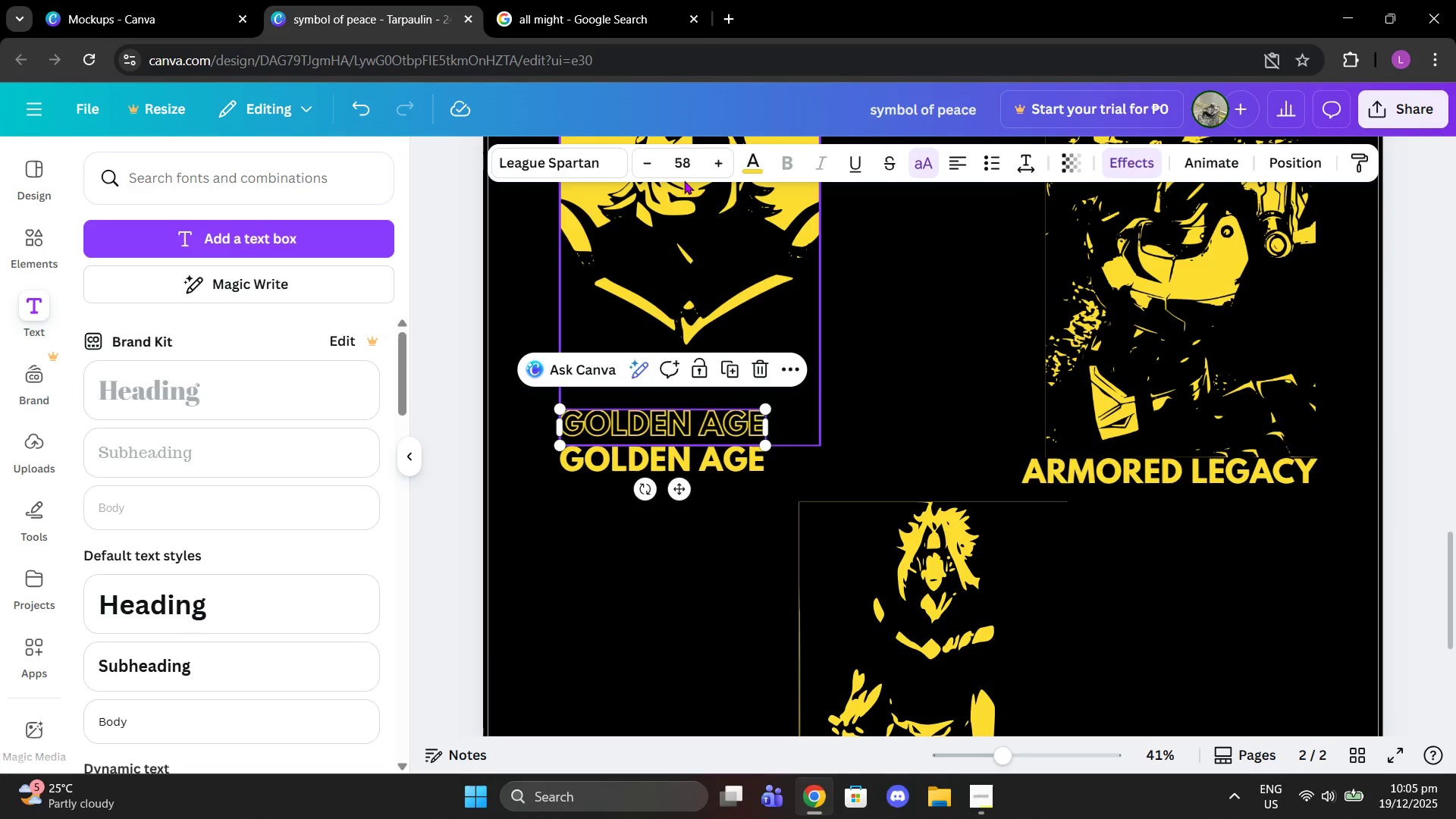 
left_click([692, 168])
 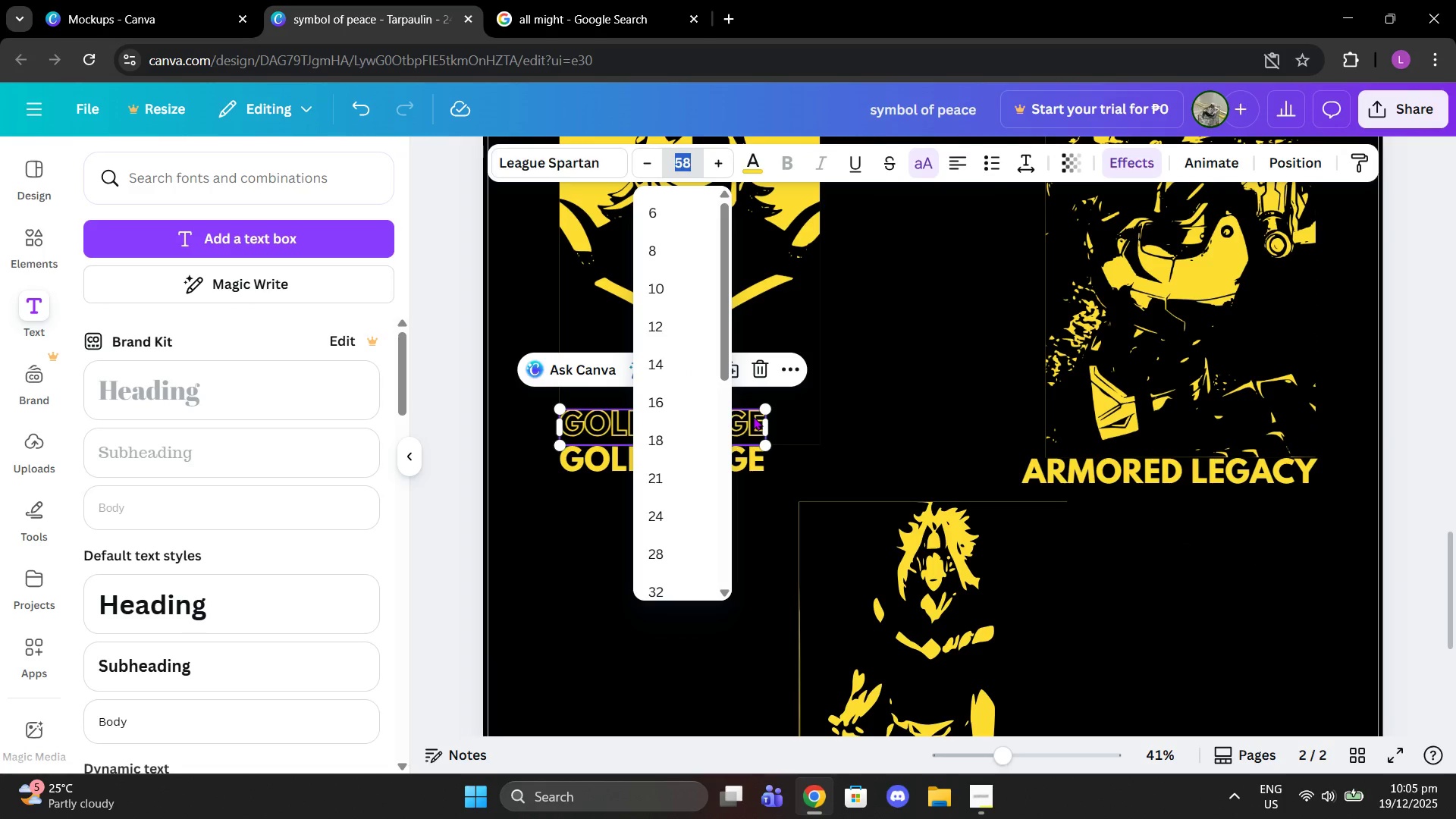 
type(50)
 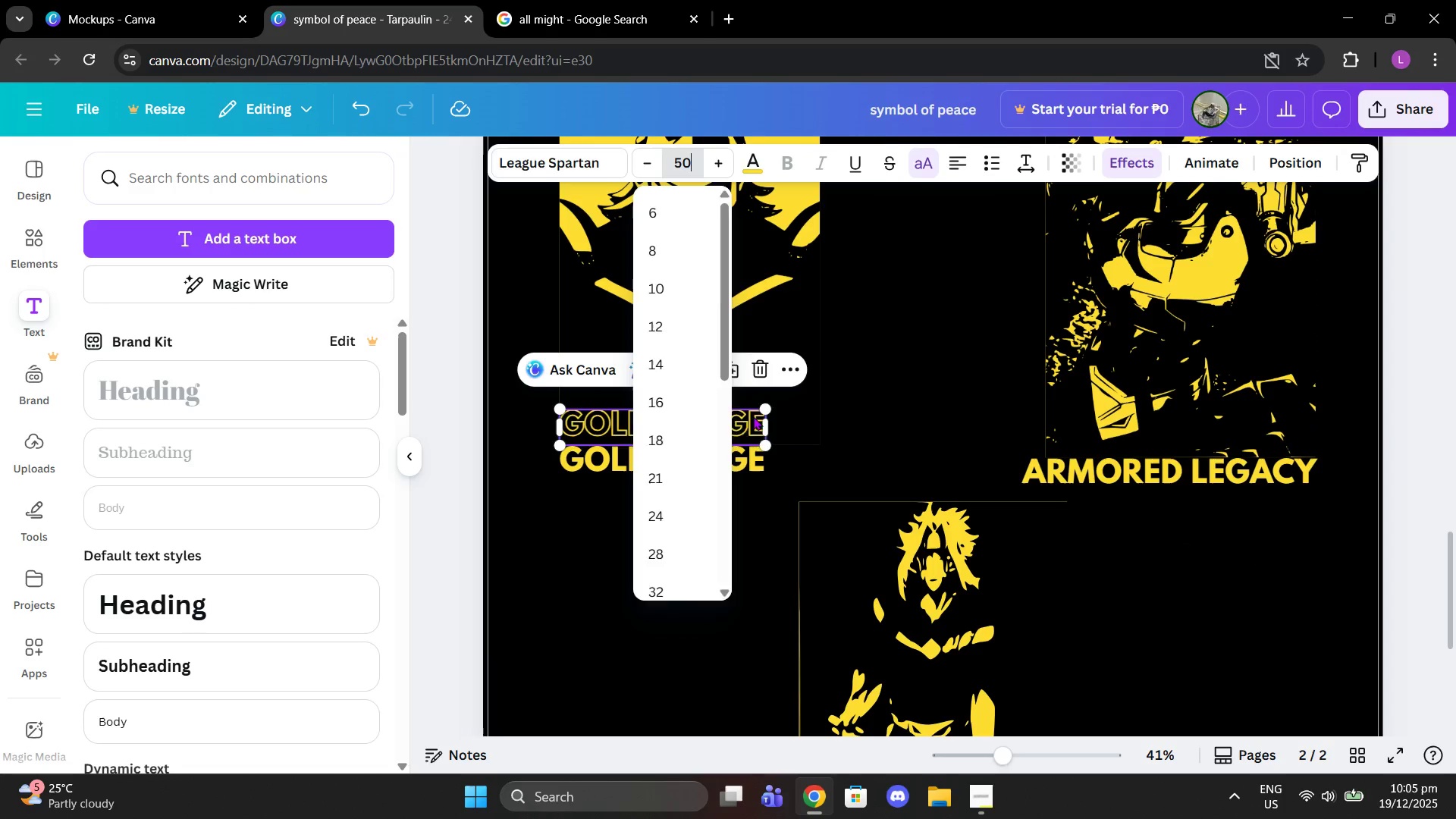 
key(Enter)
 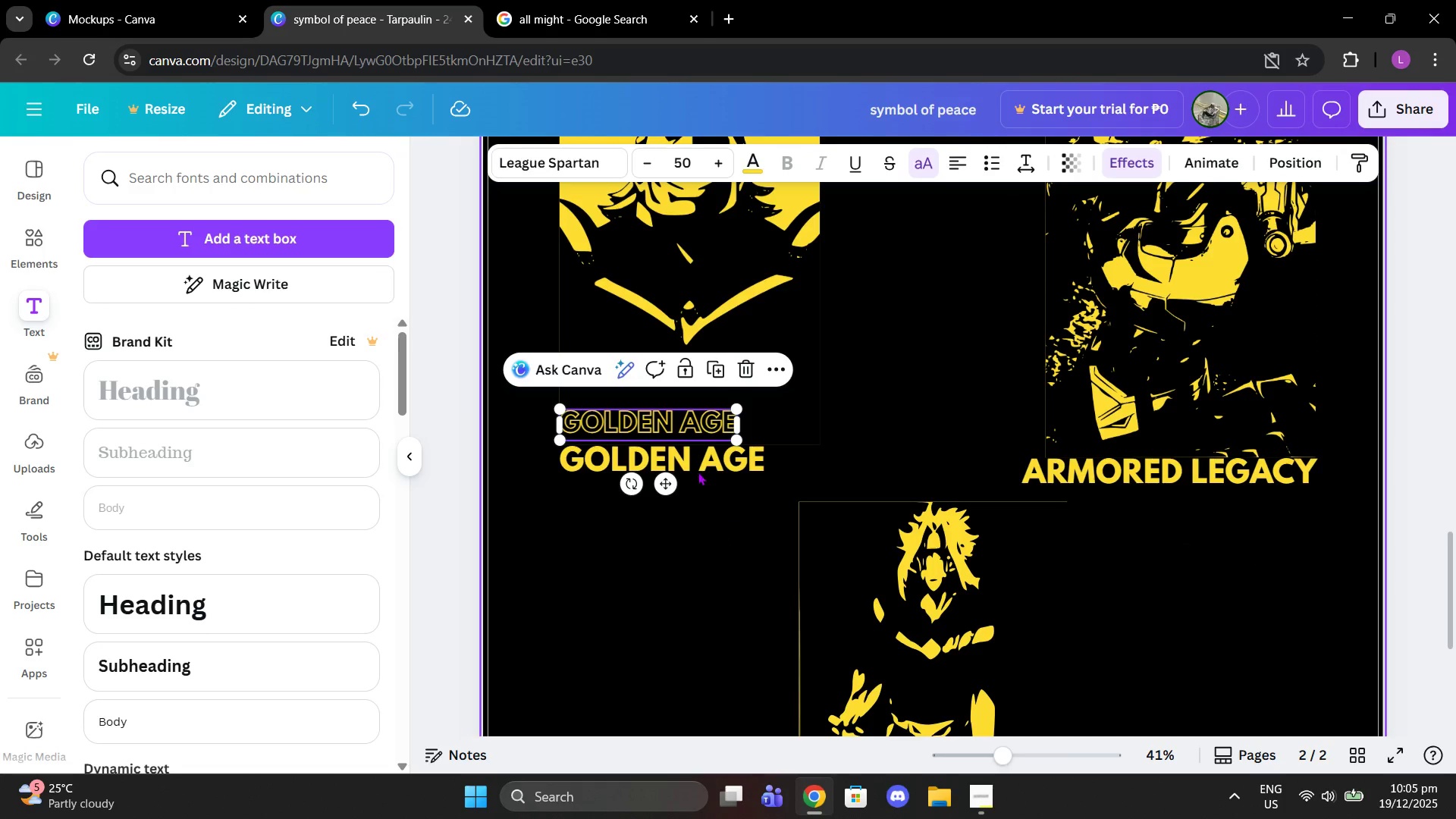 
left_click([692, 453])
 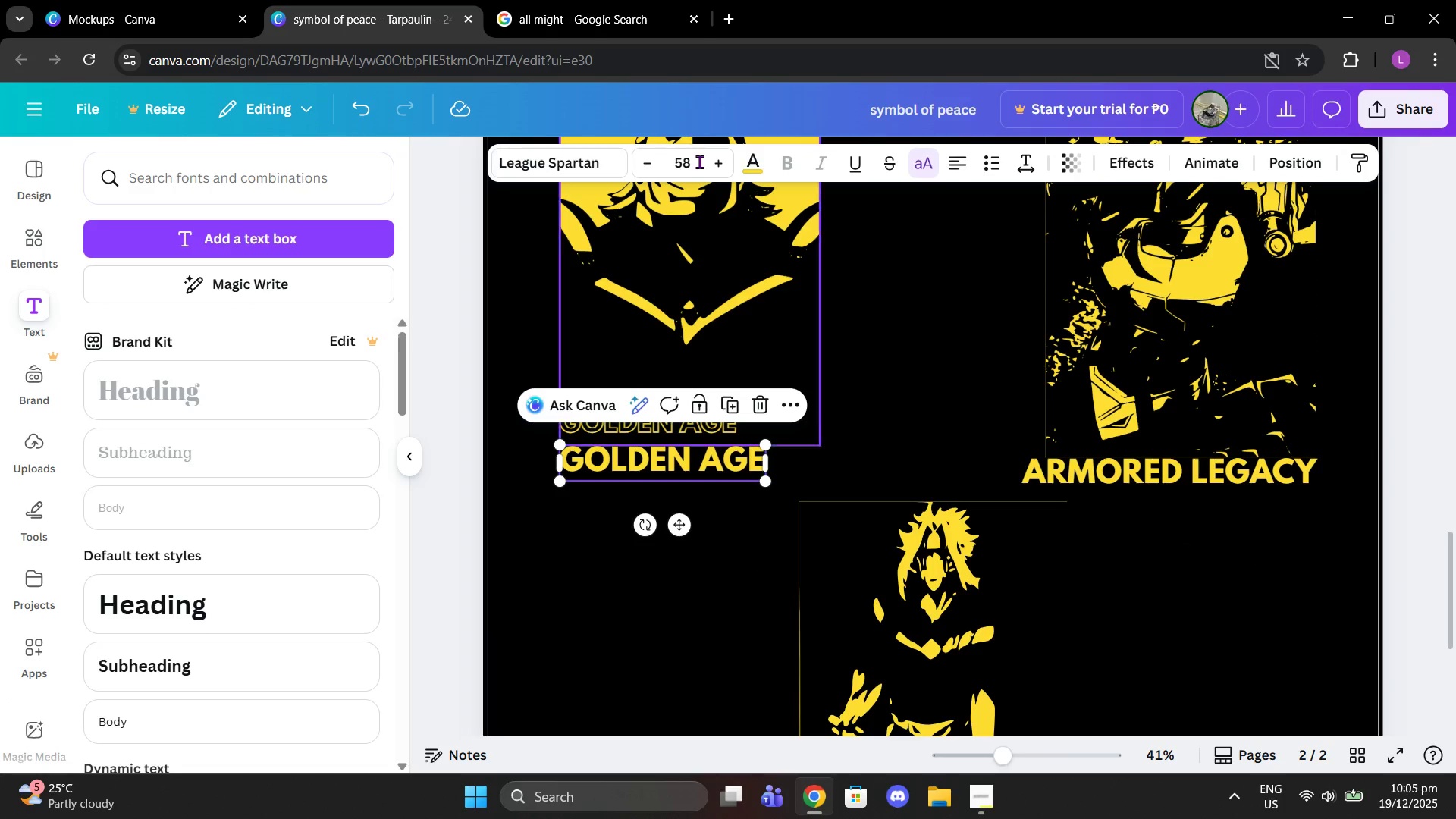 
left_click([700, 165])
 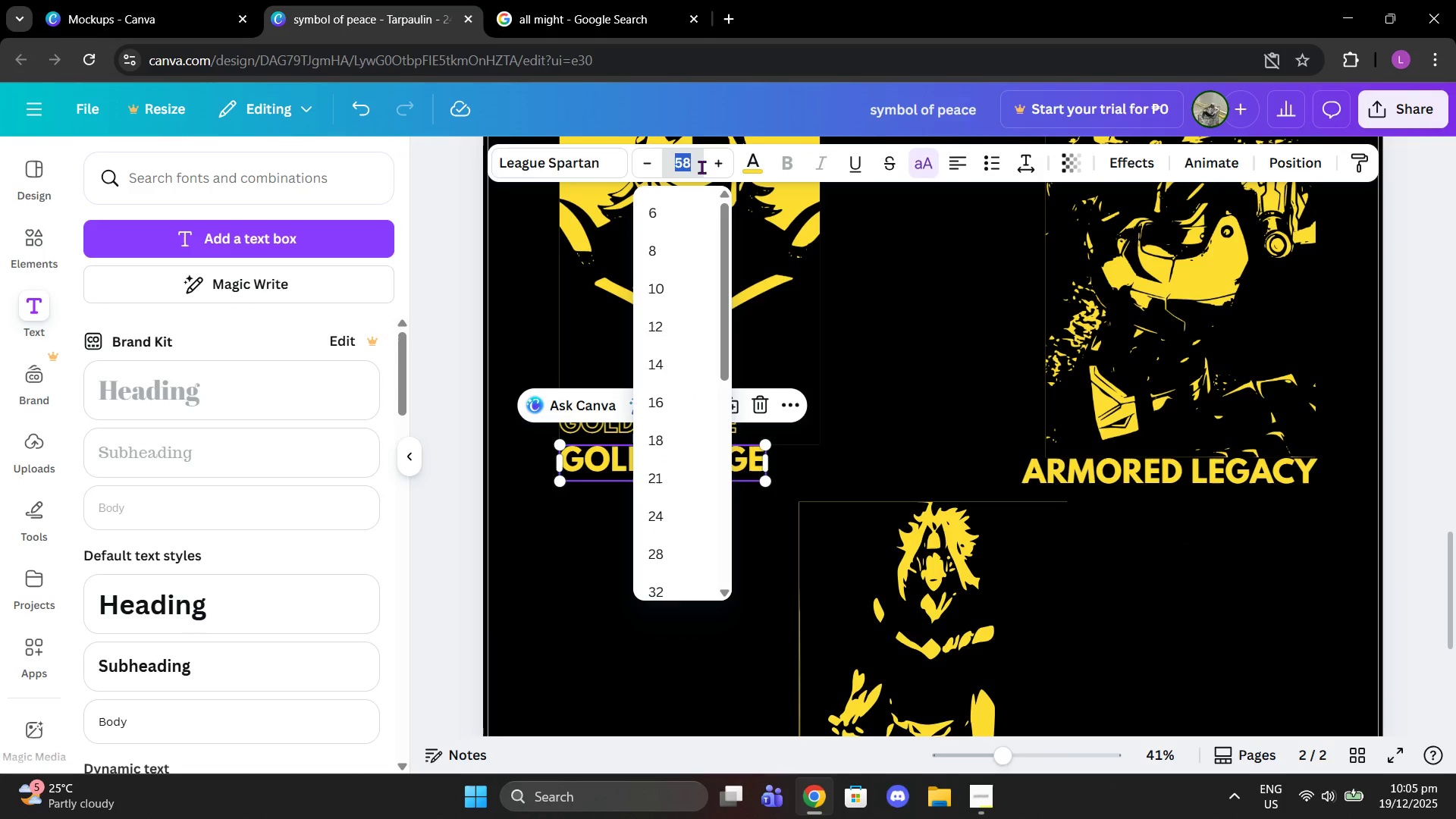 
type(50)
 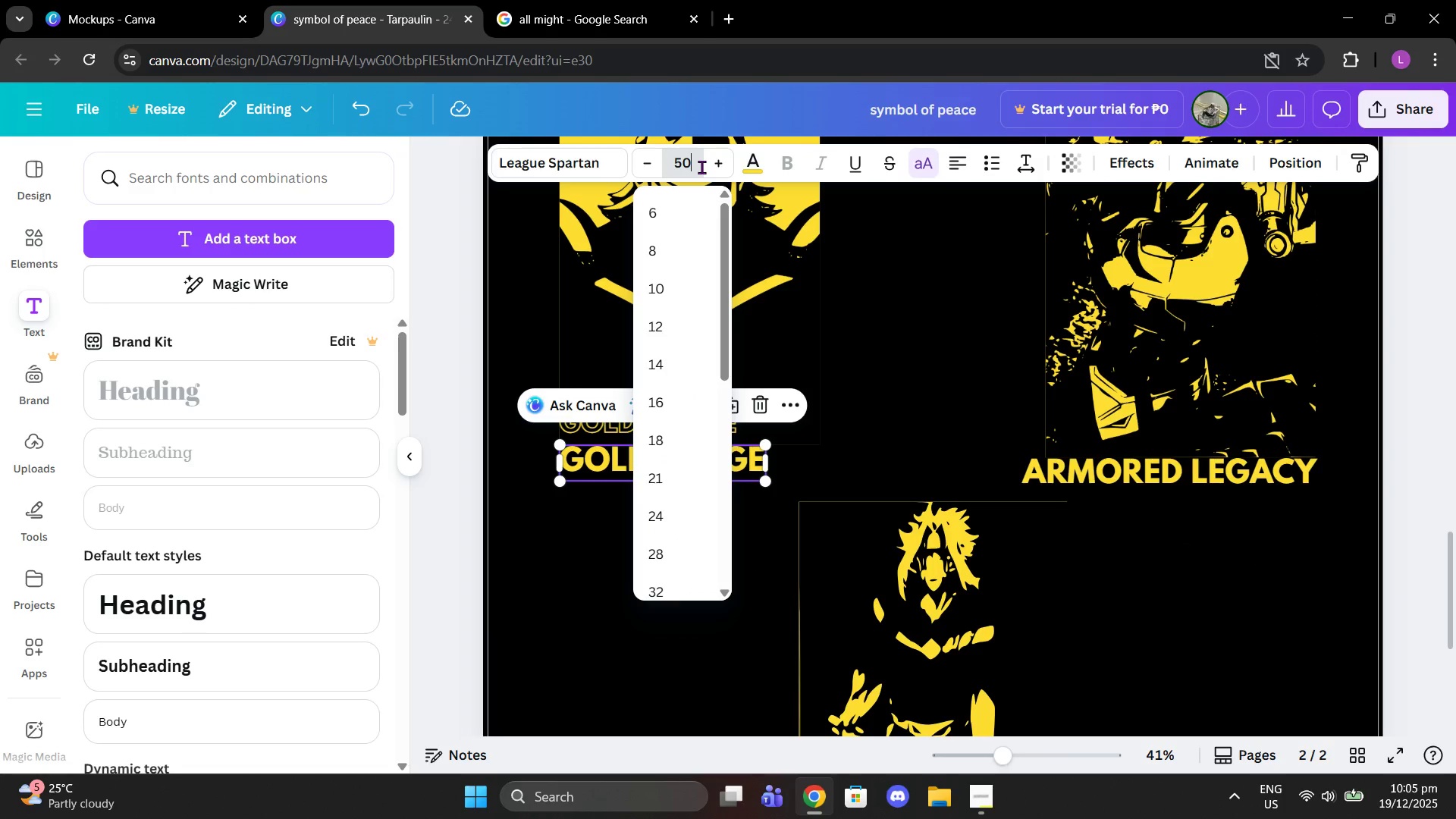 
key(Enter)
 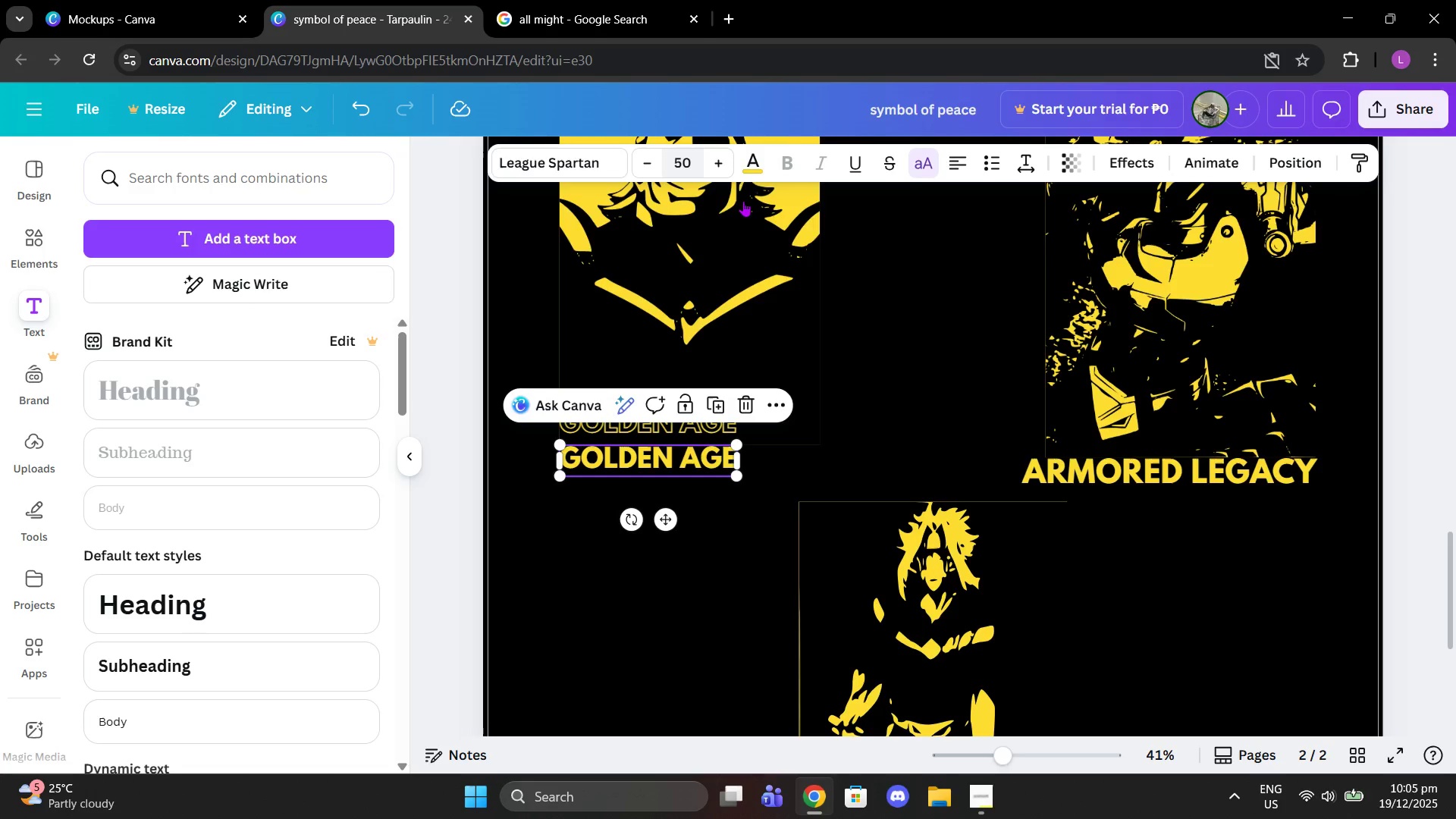 
scroll: coordinate [885, 398], scroll_direction: down, amount: 5.0
 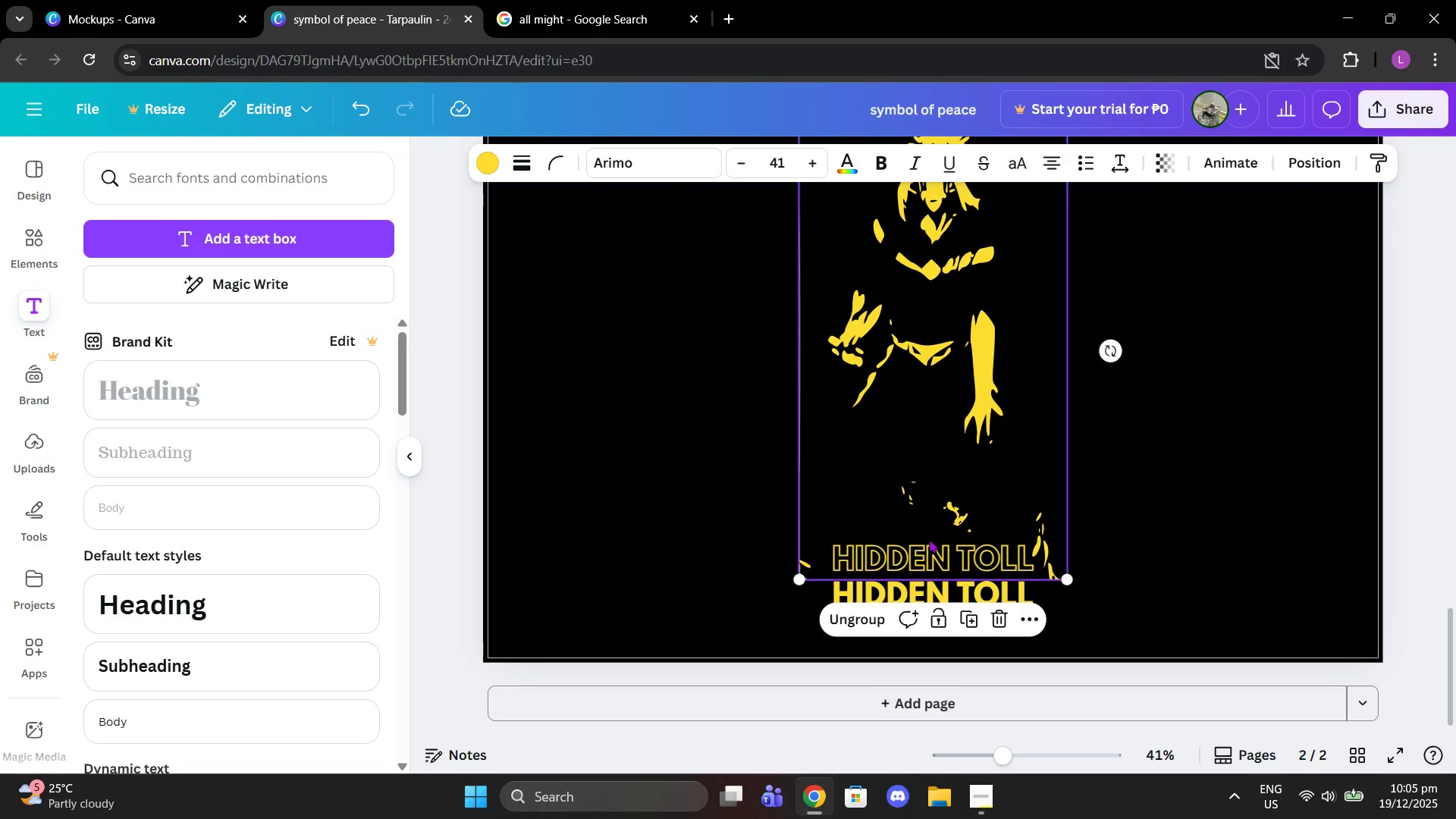 
double_click([930, 544])
 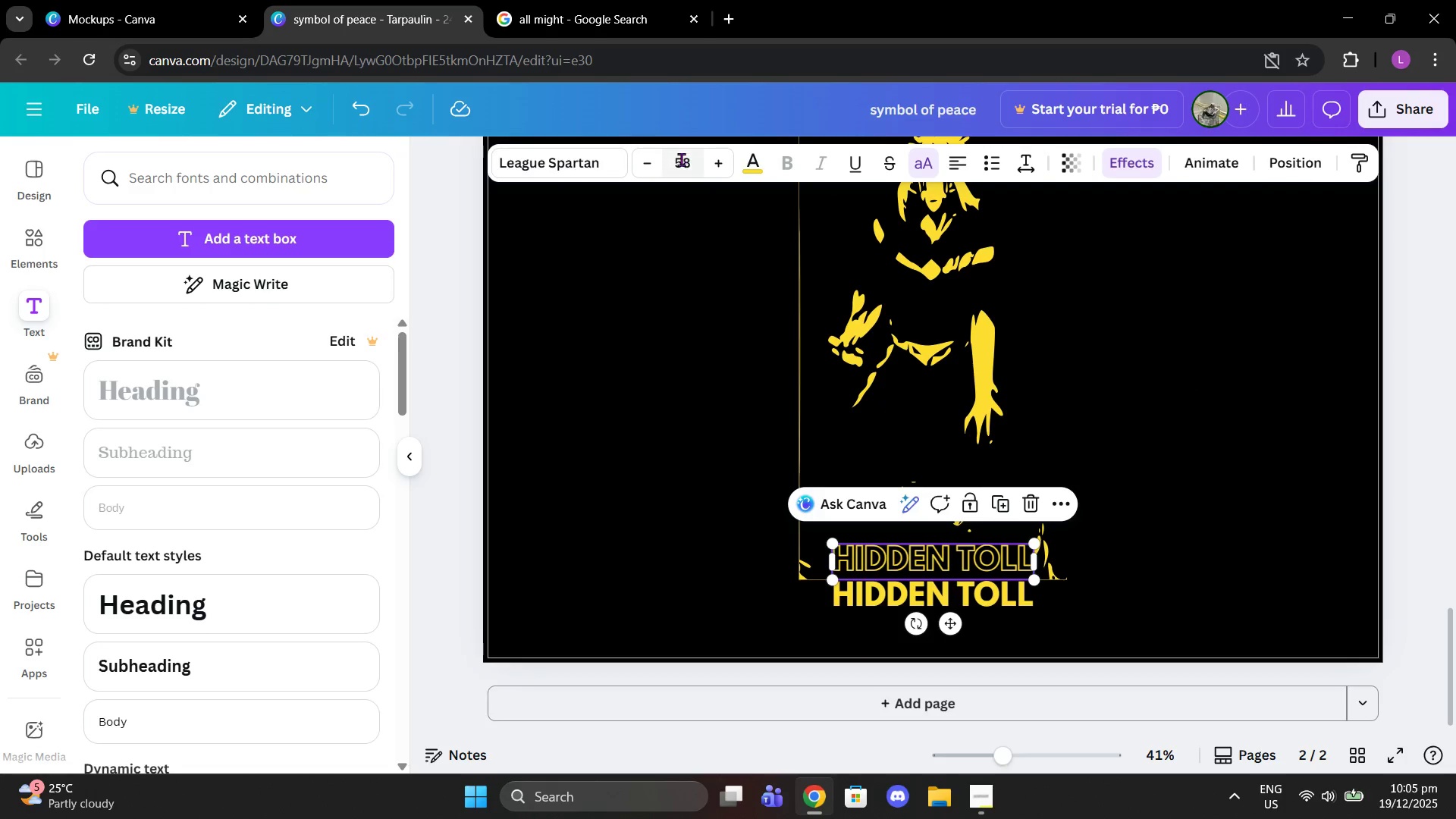 
left_click([661, 160])
 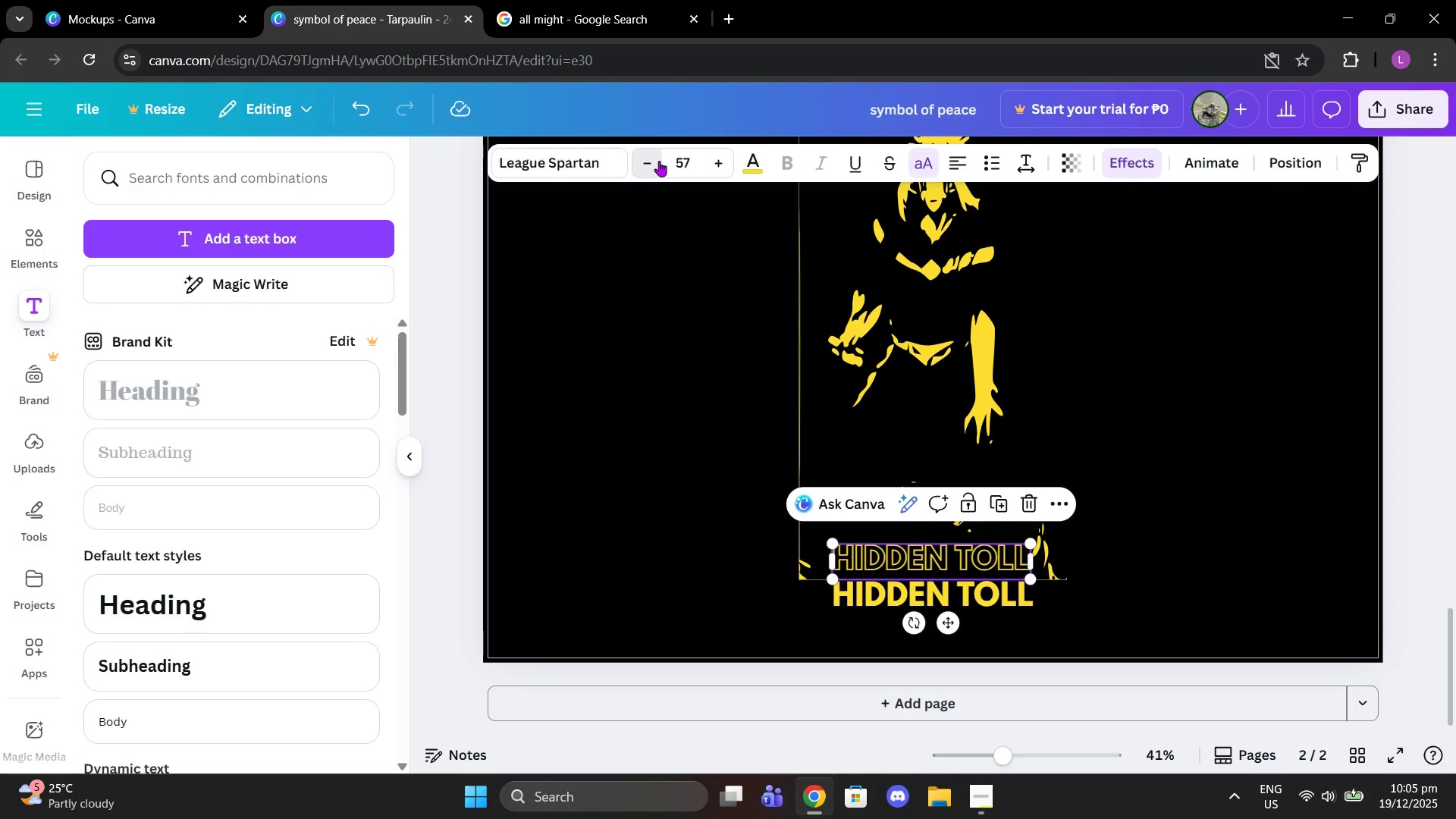 
triple_click([659, 161])
 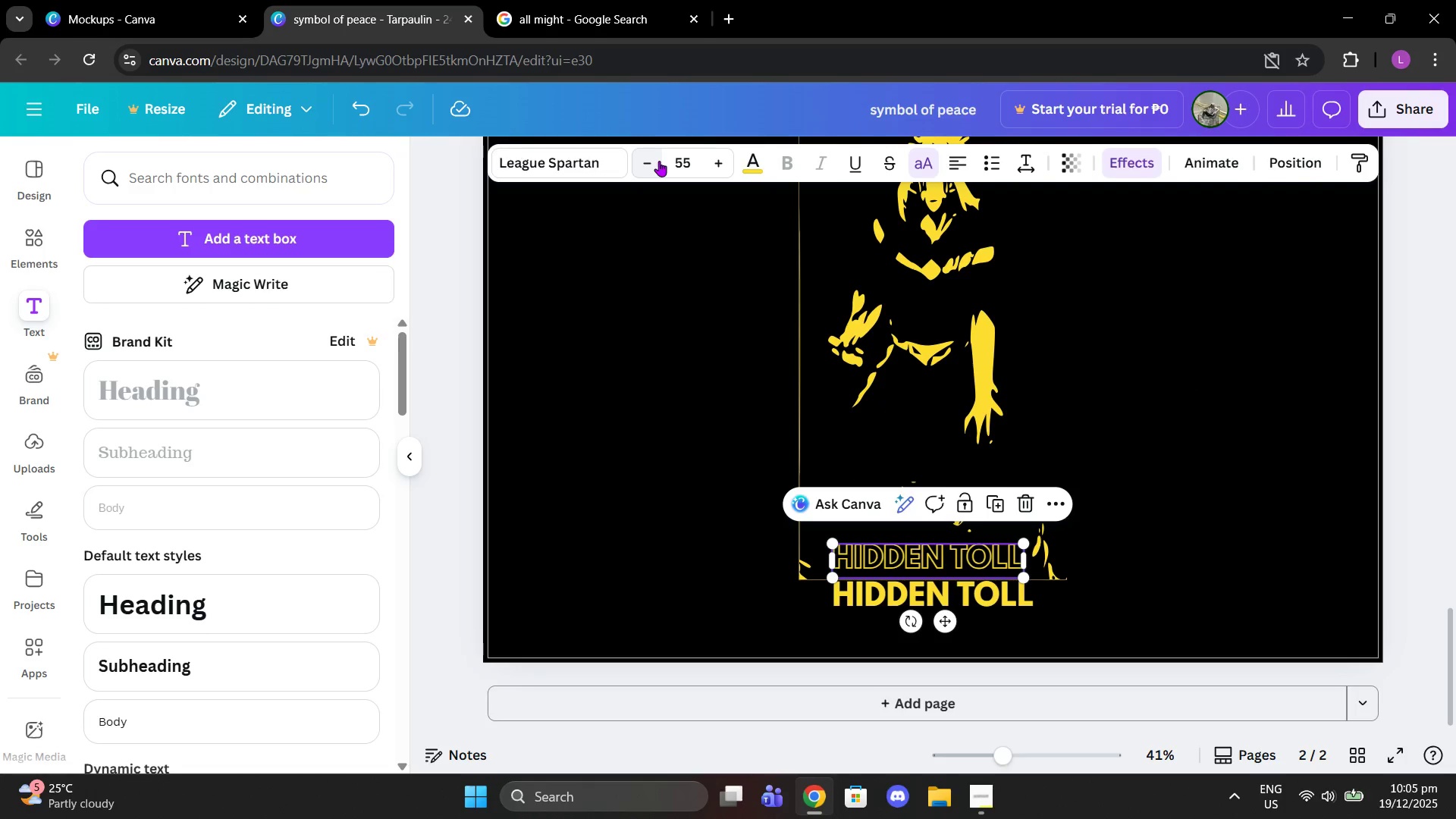 
triple_click([659, 161])
 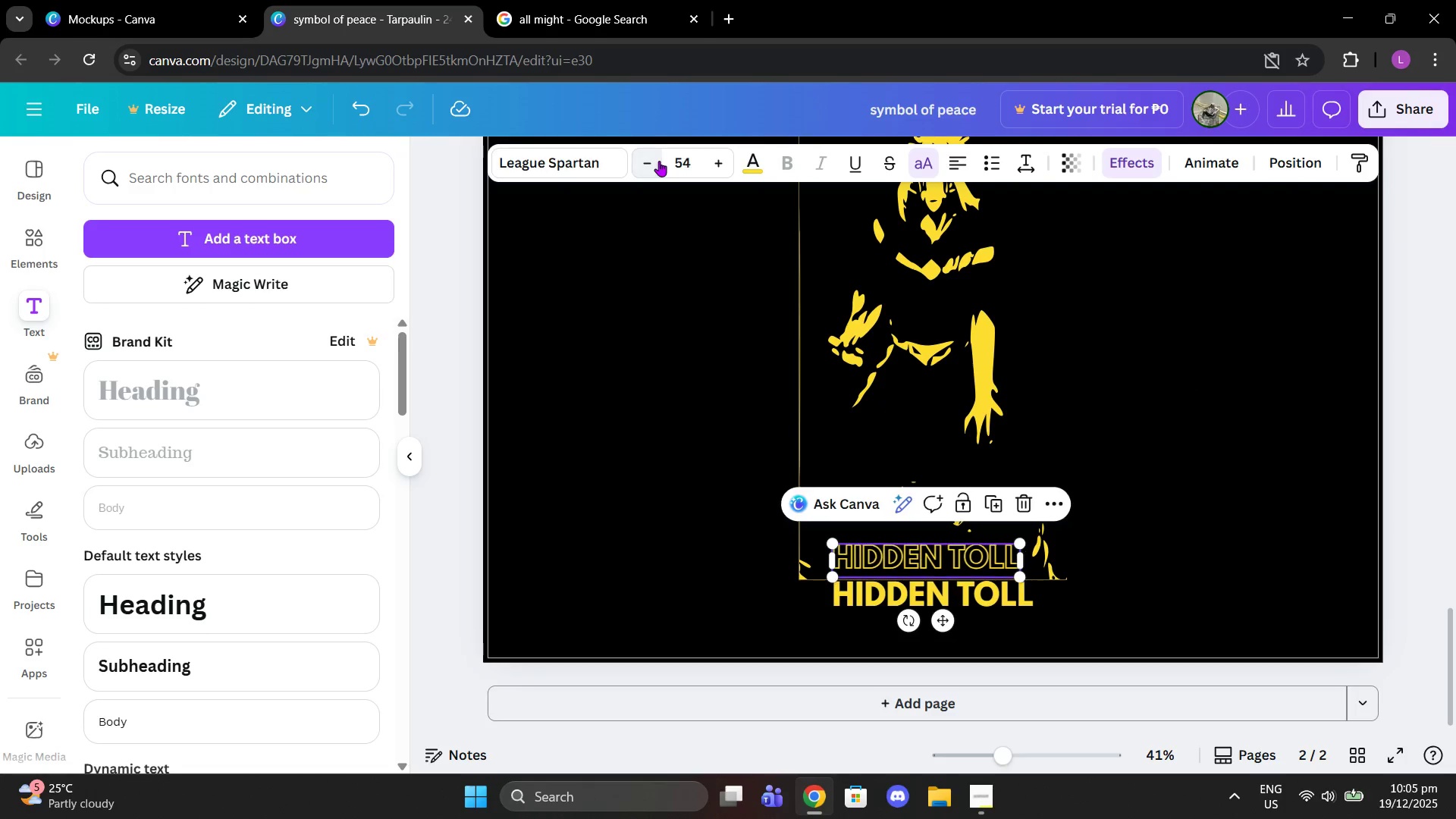 
triple_click([659, 161])
 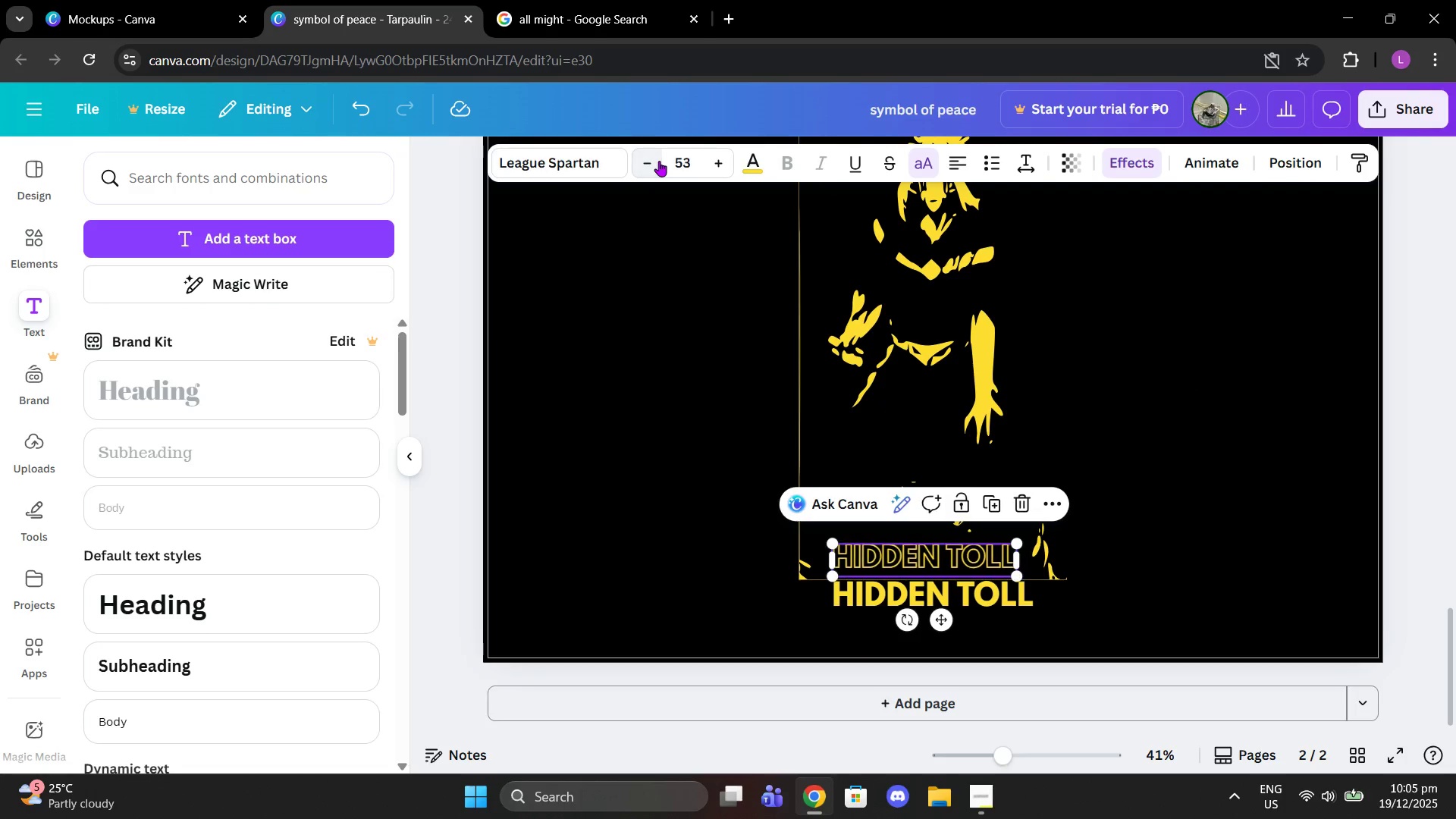 
triple_click([659, 161])
 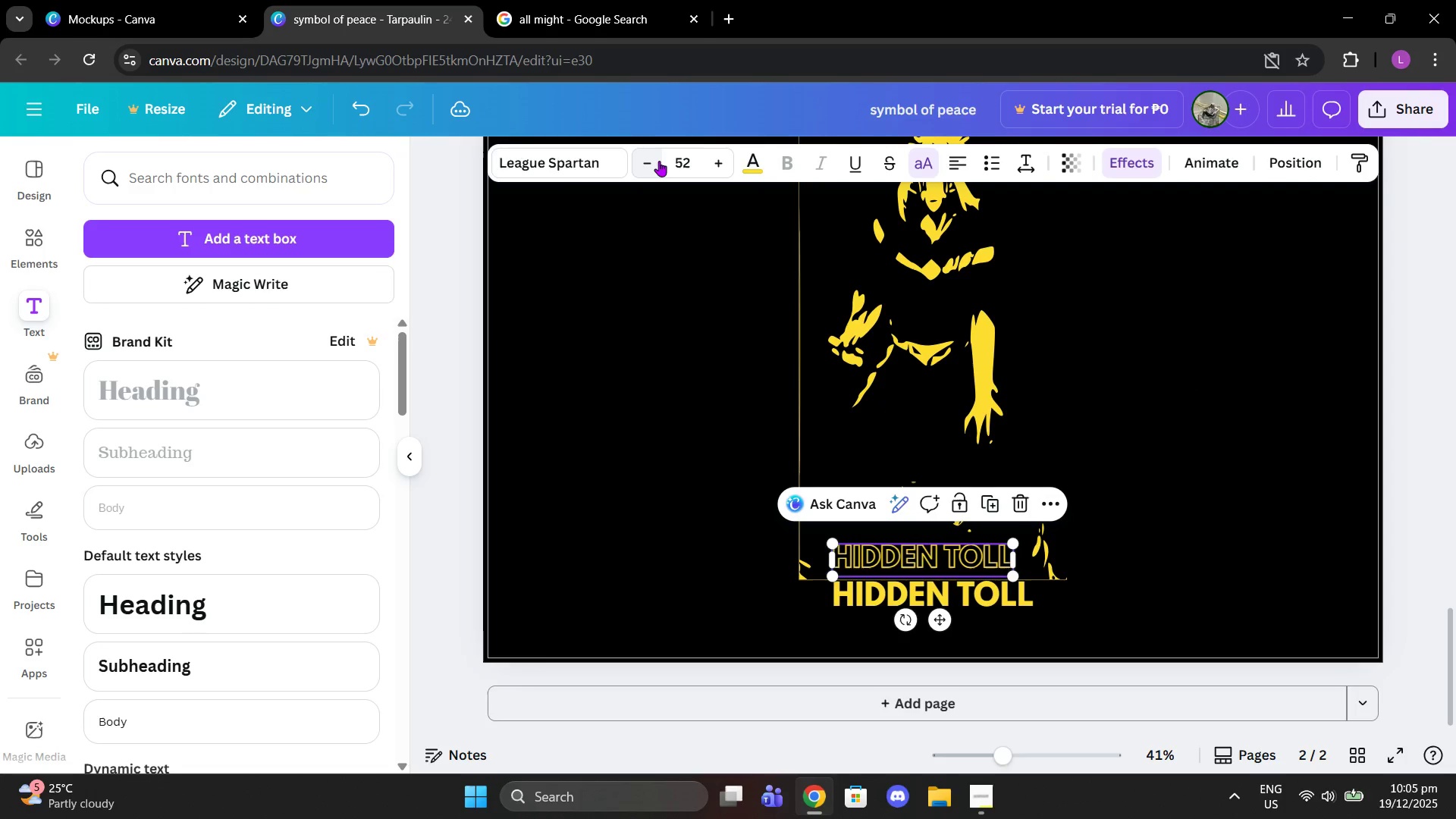 
triple_click([659, 161])
 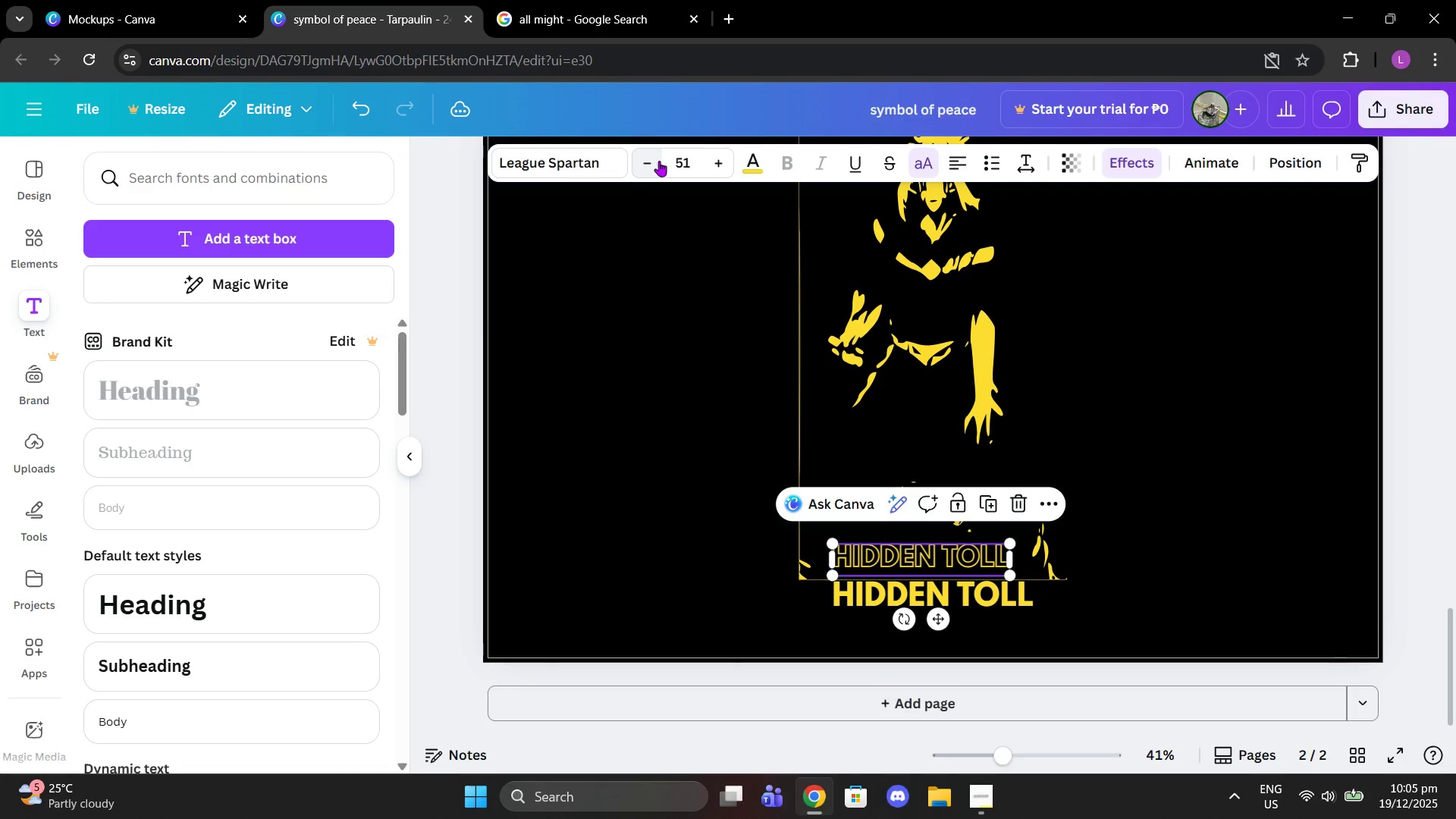 
triple_click([659, 161])
 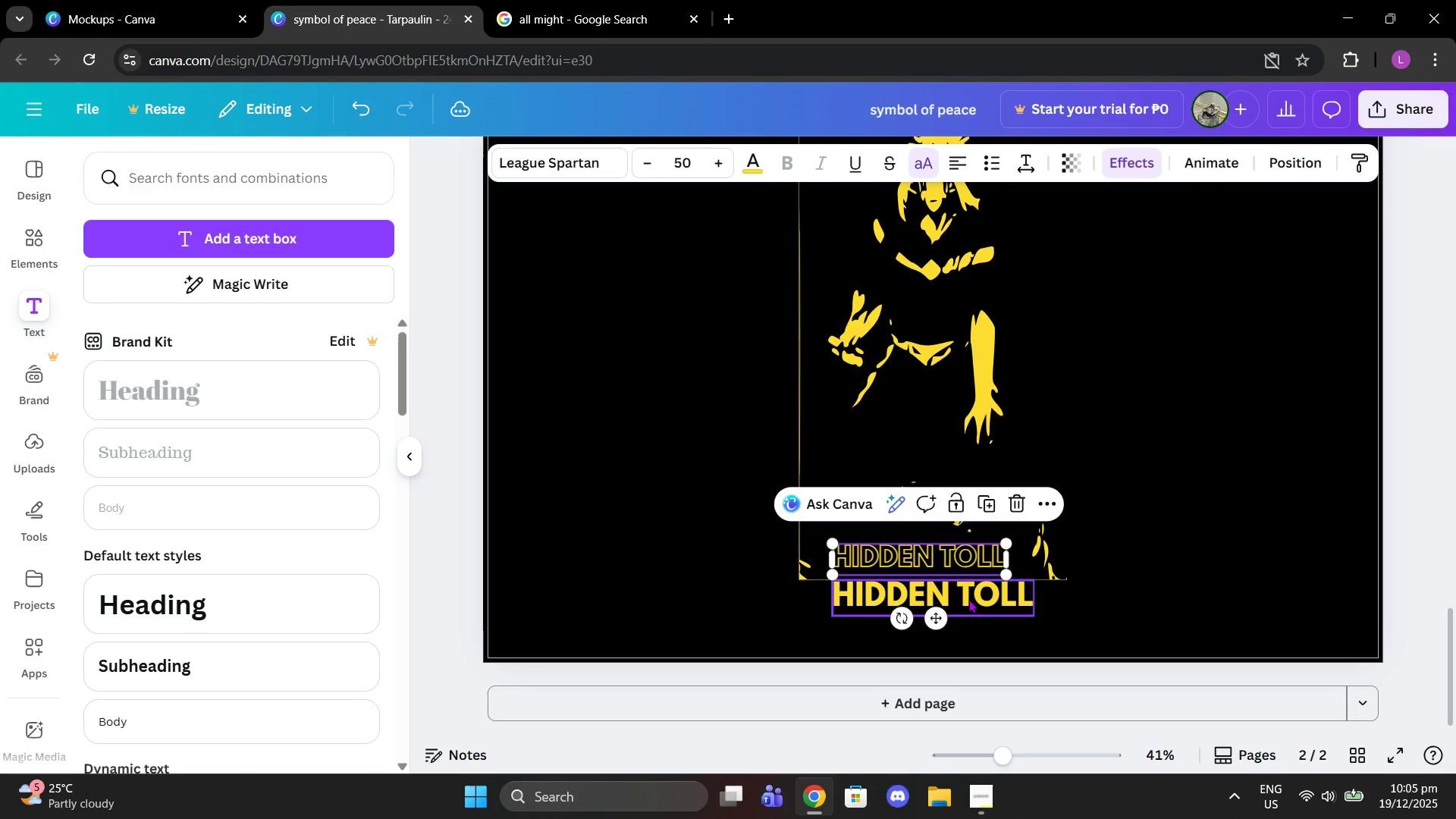 
left_click([974, 606])
 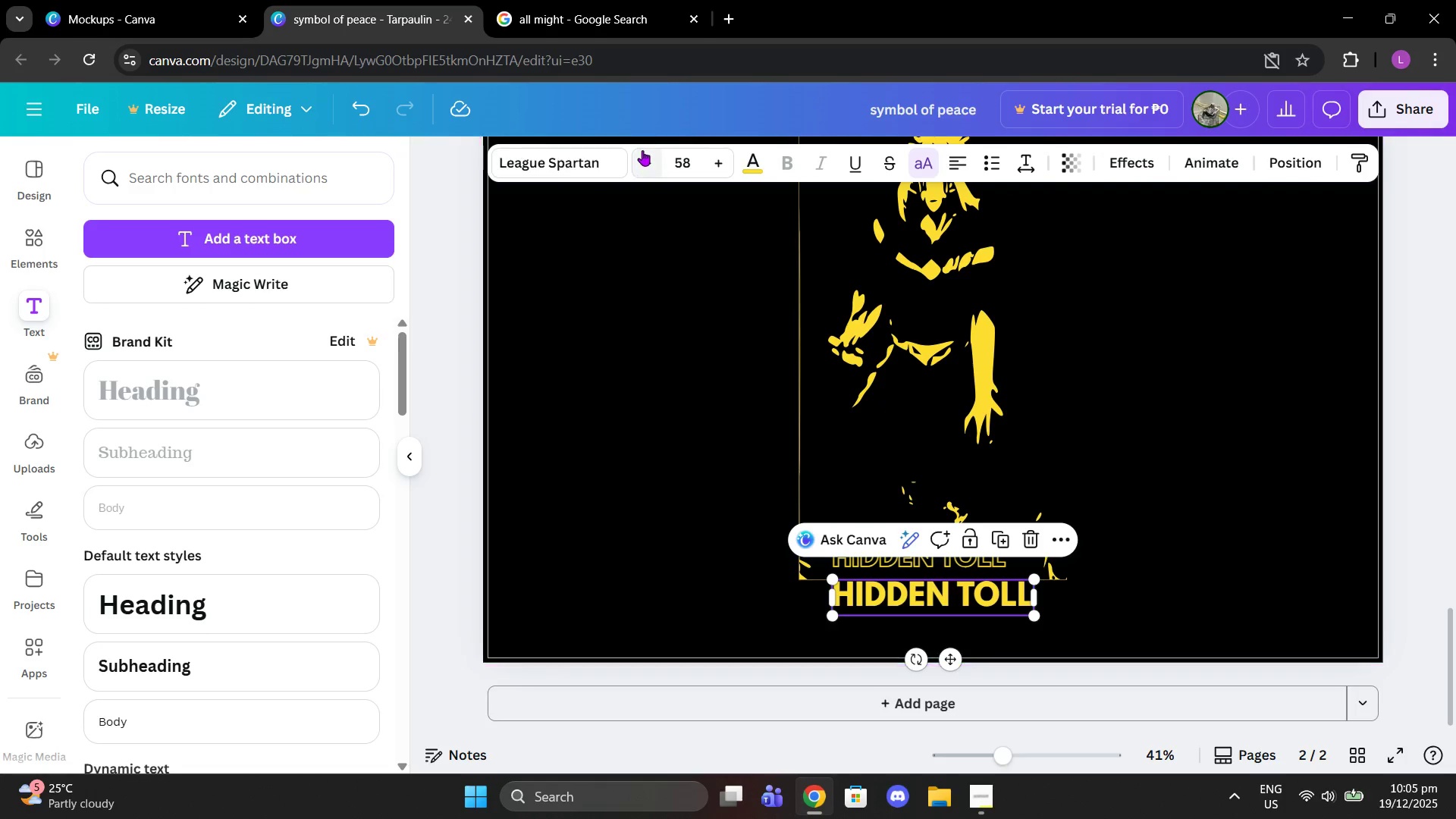 
double_click([642, 150])
 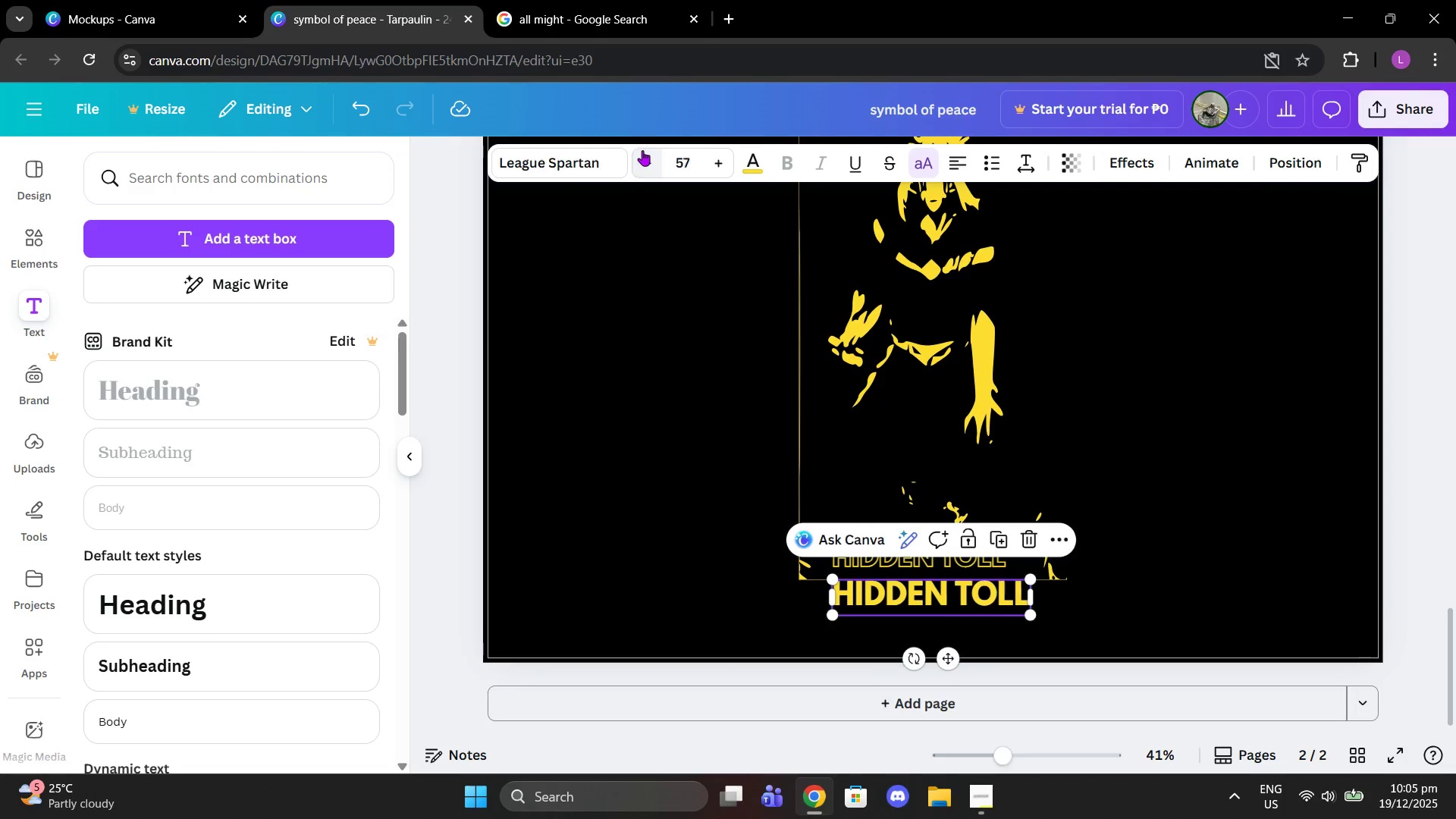 
triple_click([642, 150])
 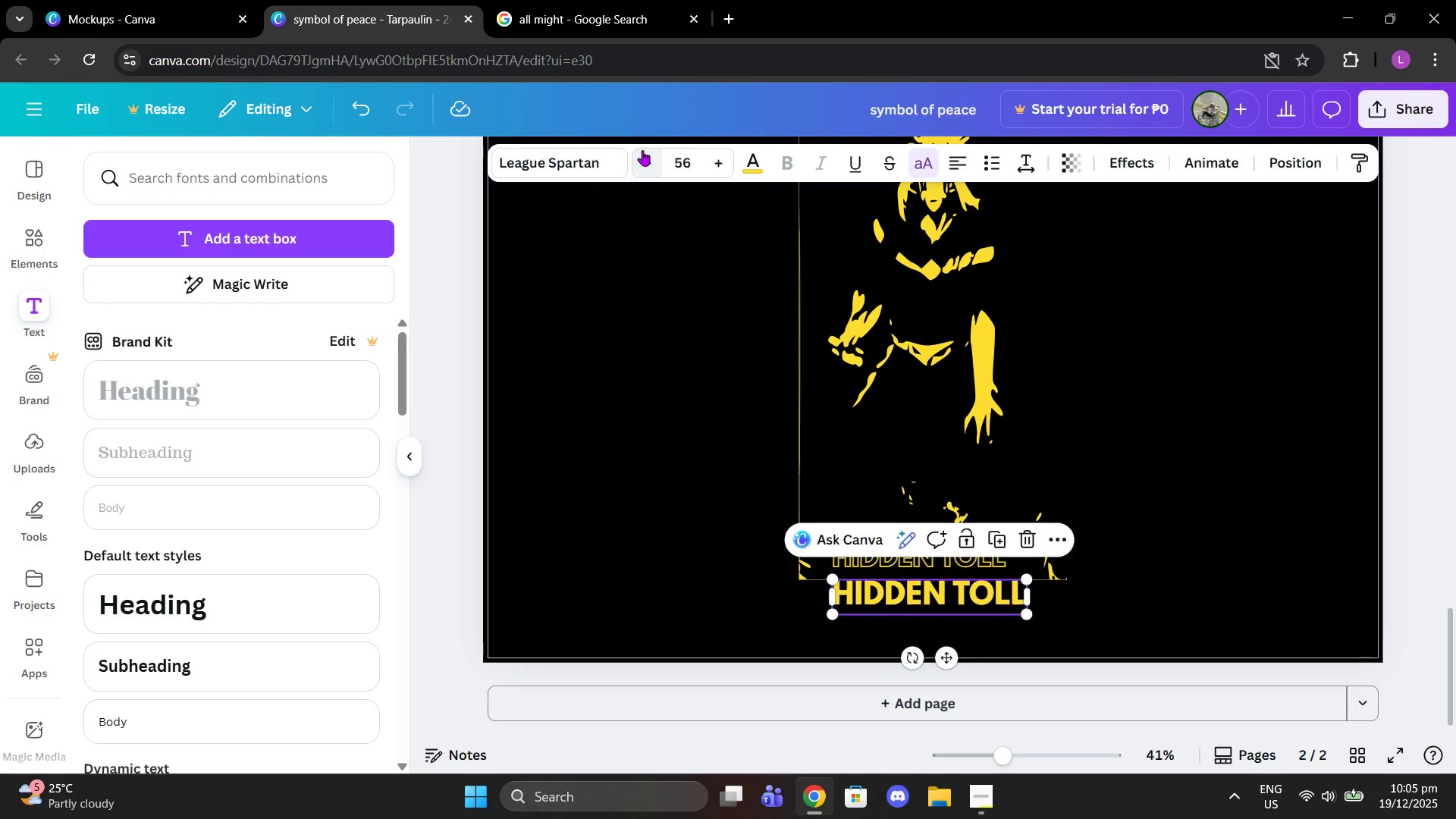 
triple_click([642, 150])
 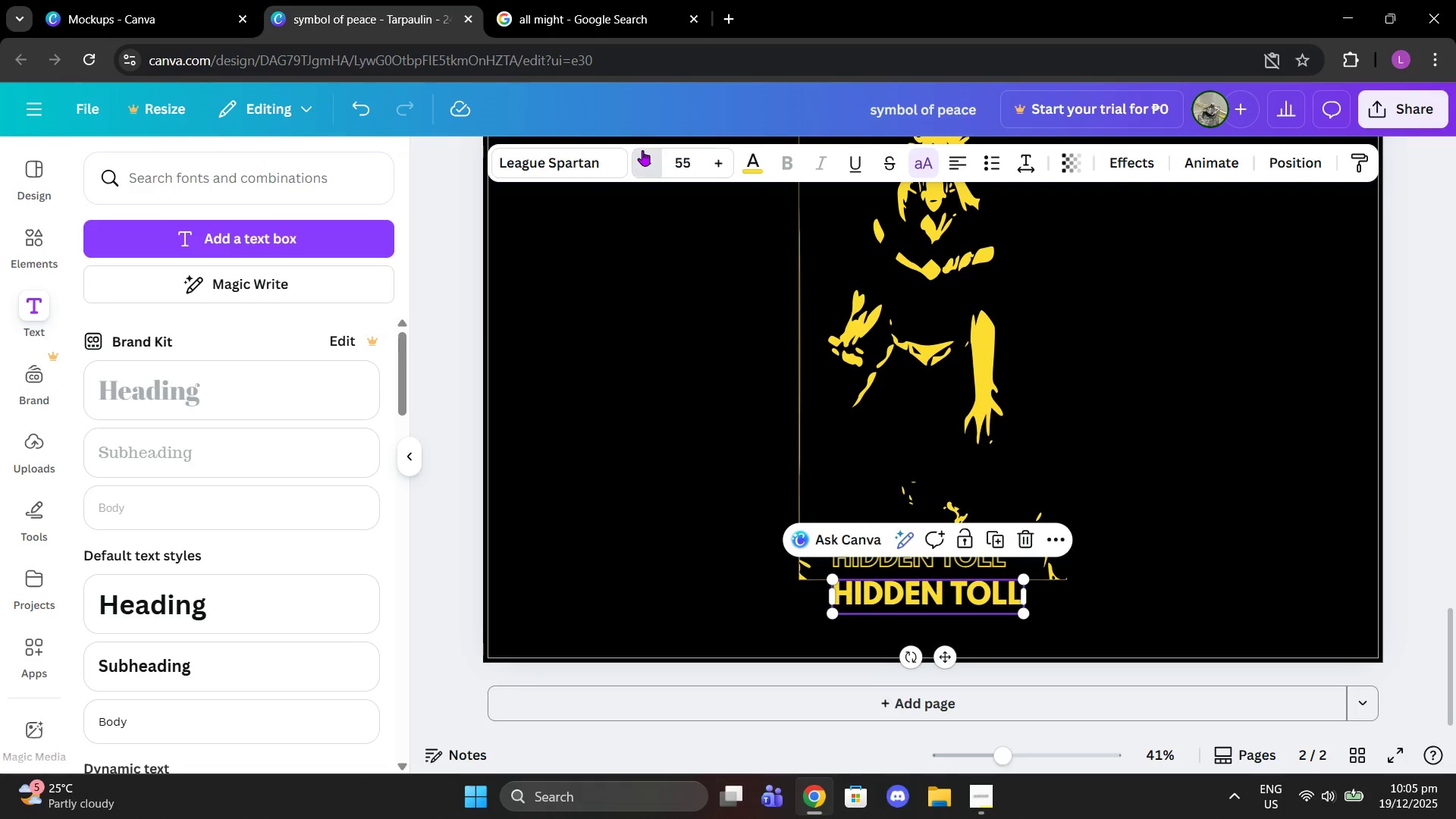 
triple_click([642, 150])
 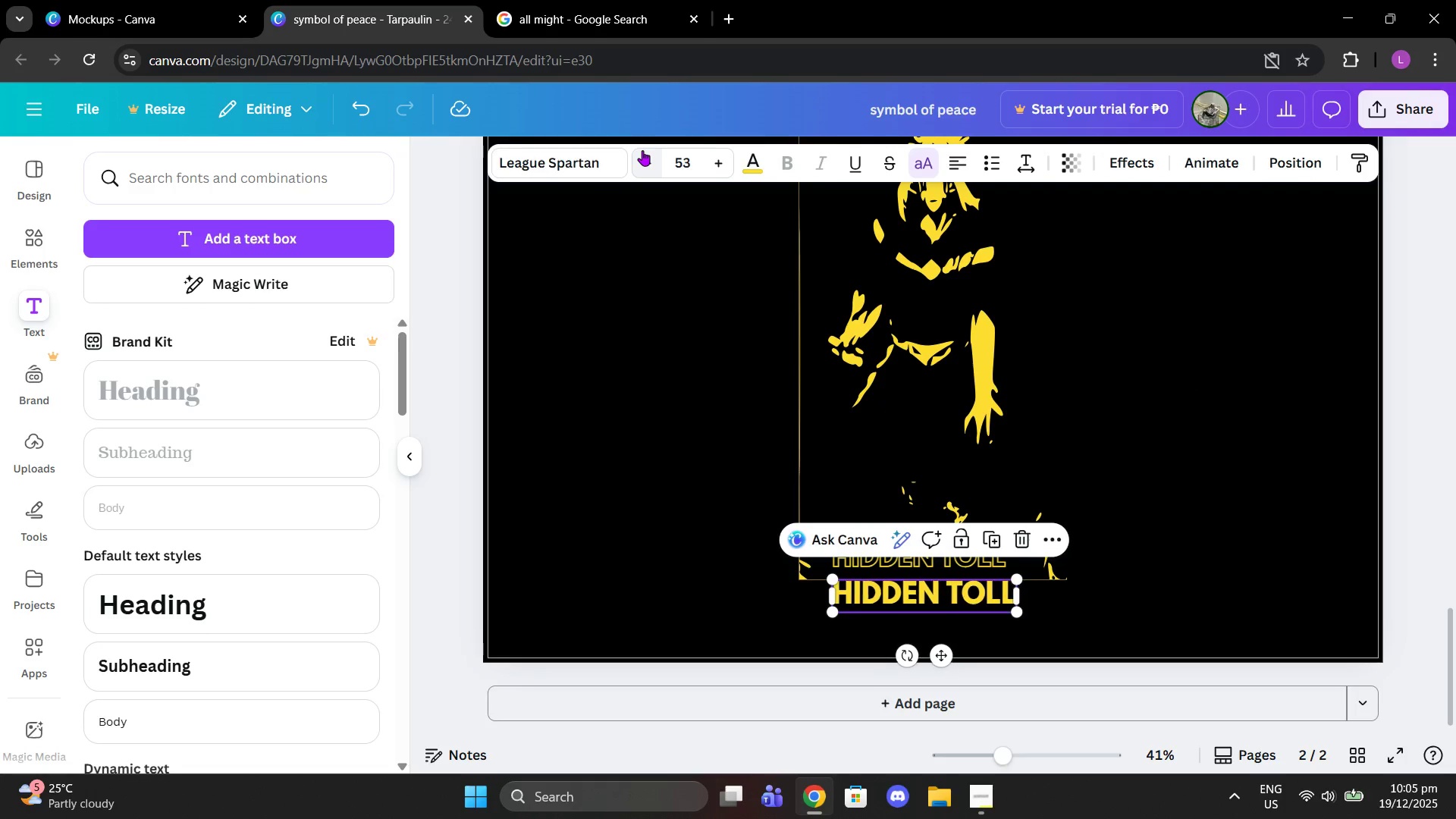 
triple_click([642, 150])
 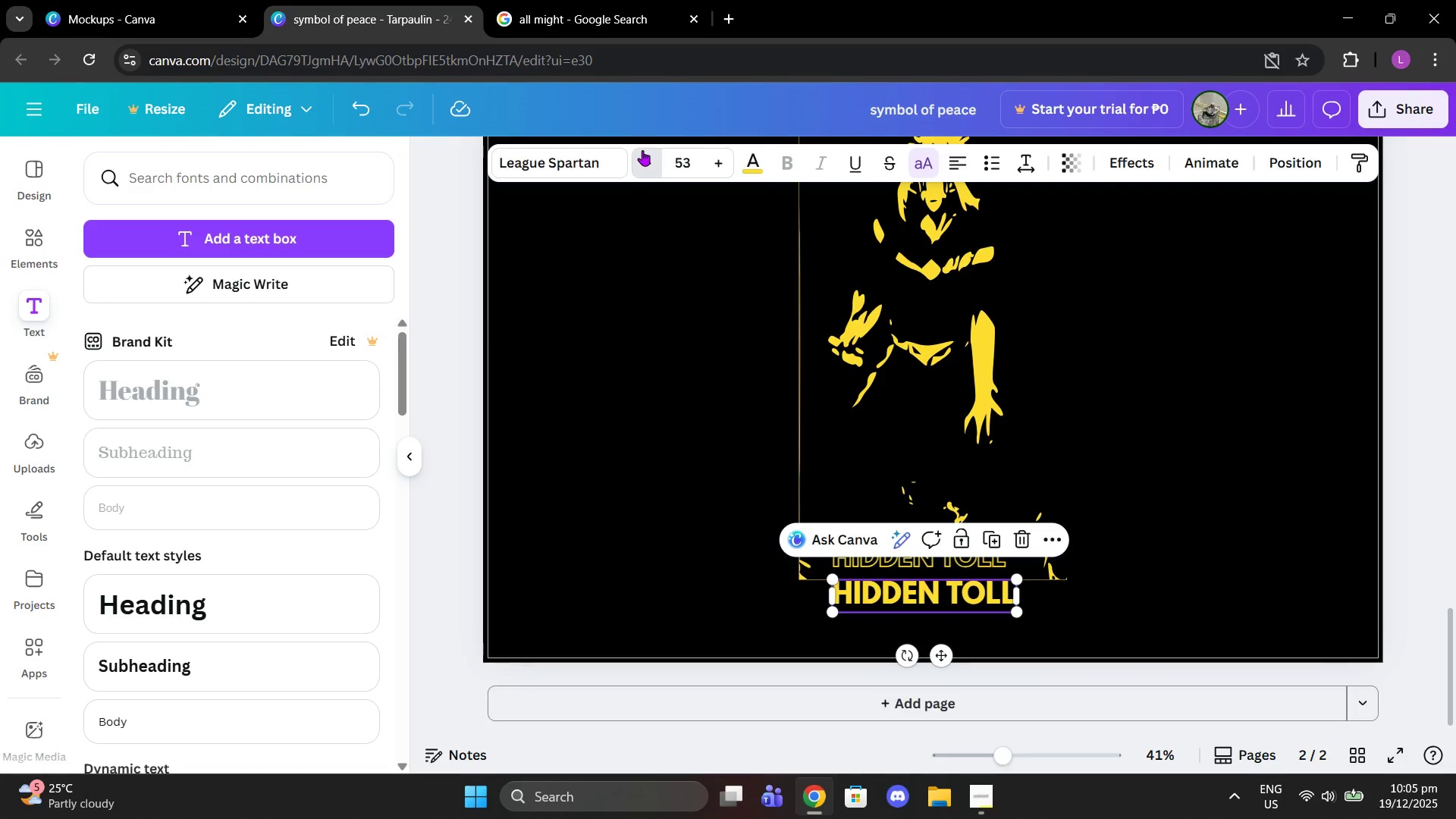 
triple_click([642, 150])
 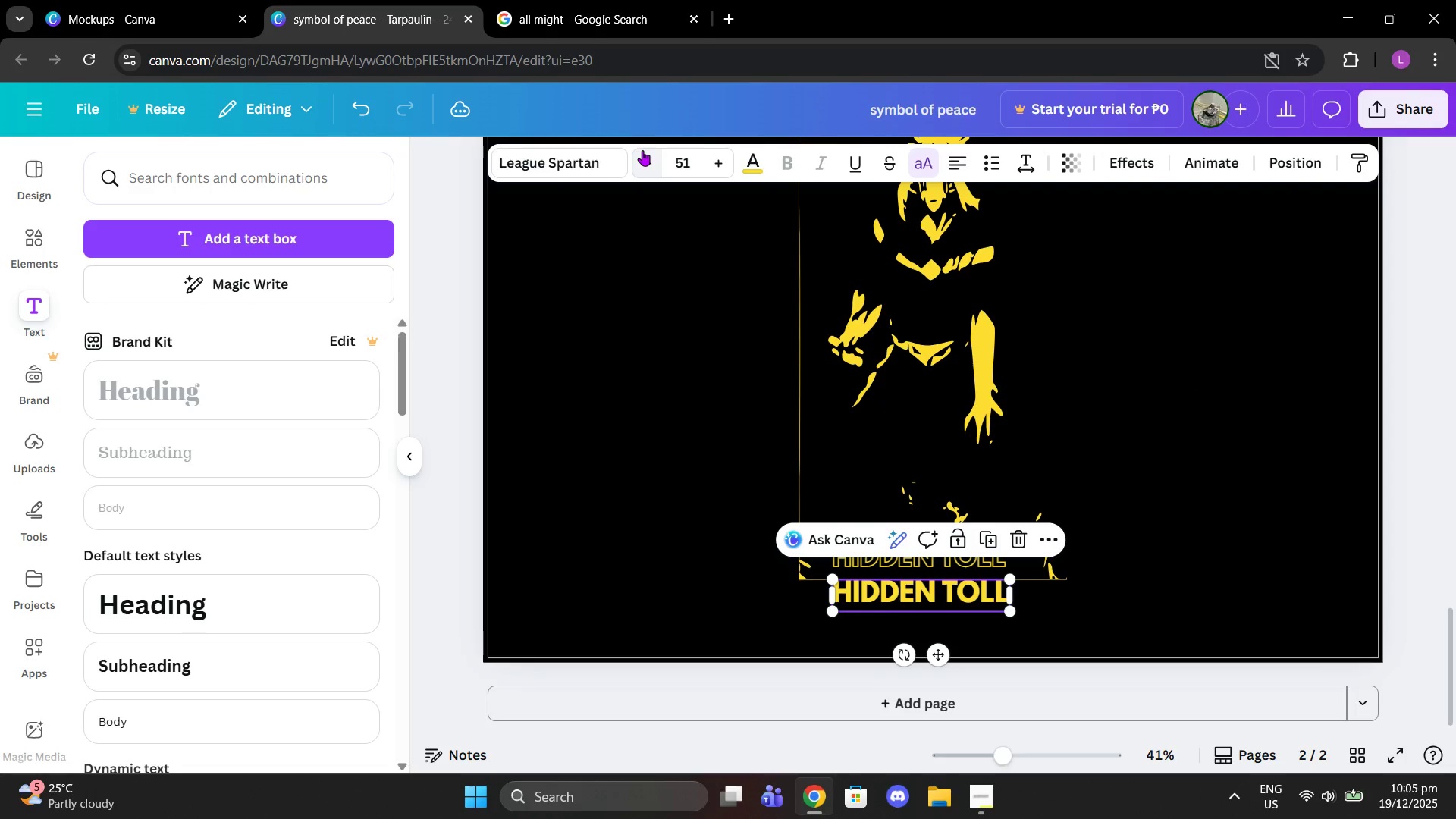 
left_click([642, 150])
 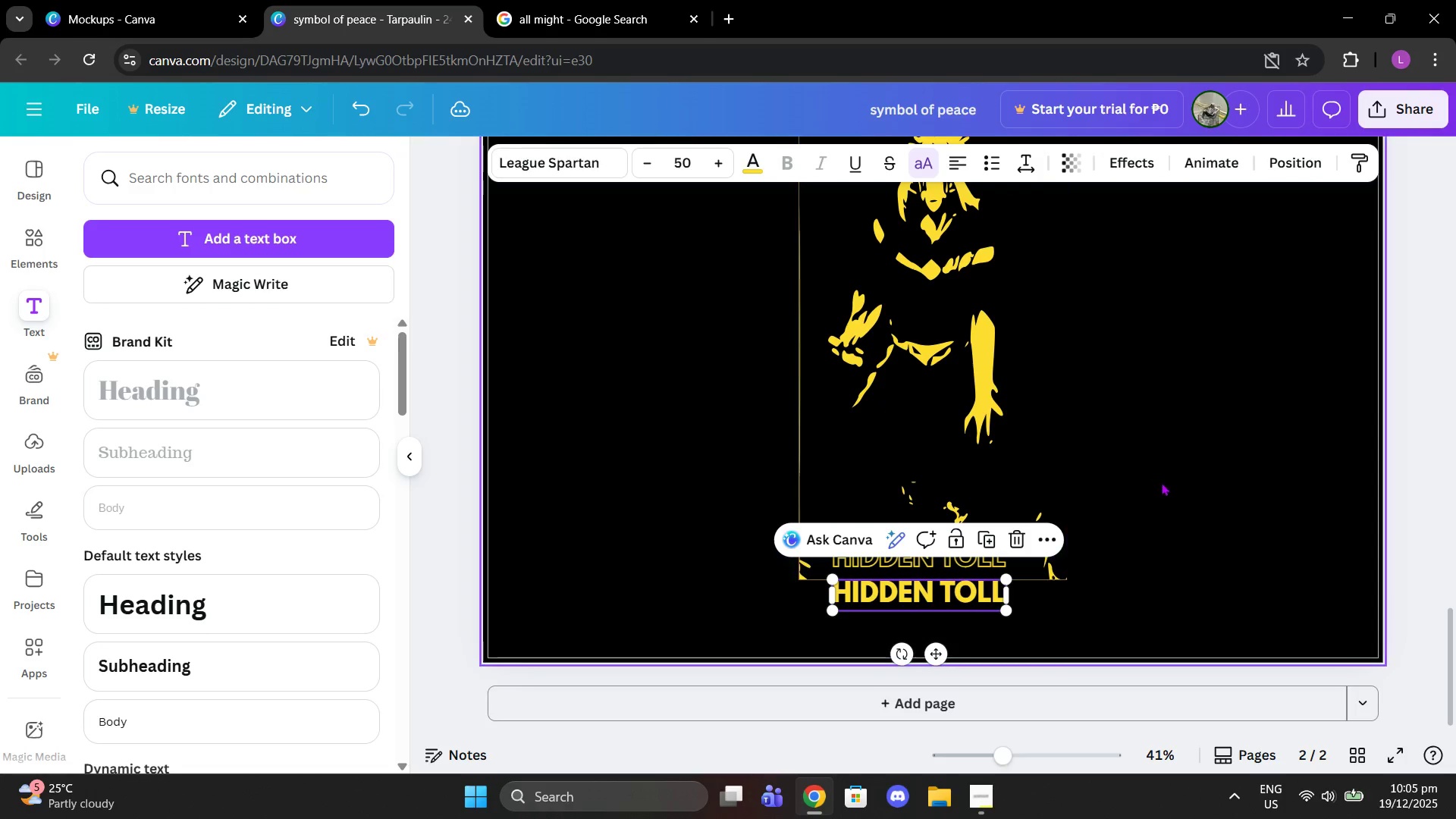 
left_click([1182, 488])
 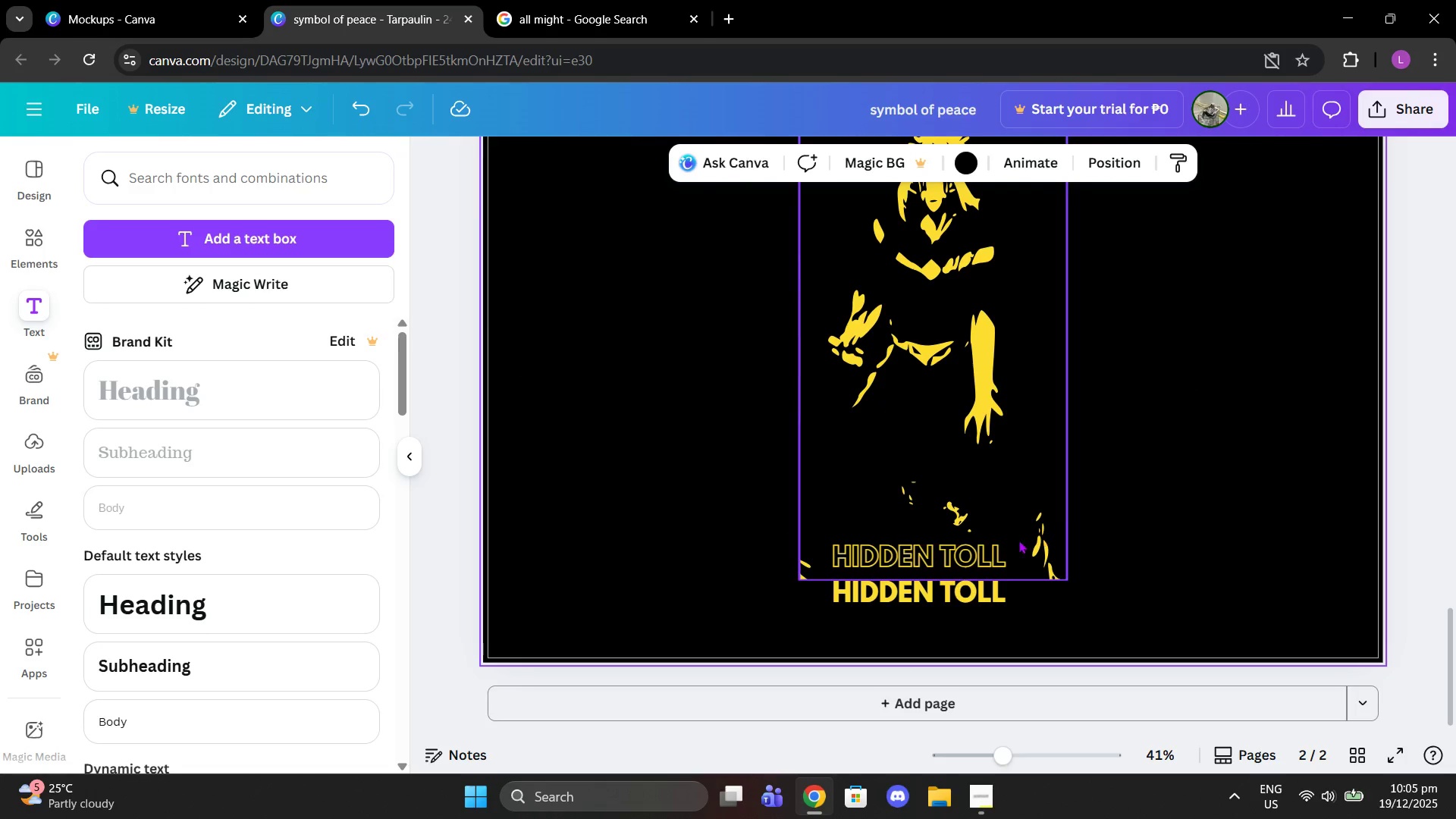 
left_click_drag(start_coordinate=[969, 551], to_coordinate=[982, 554])
 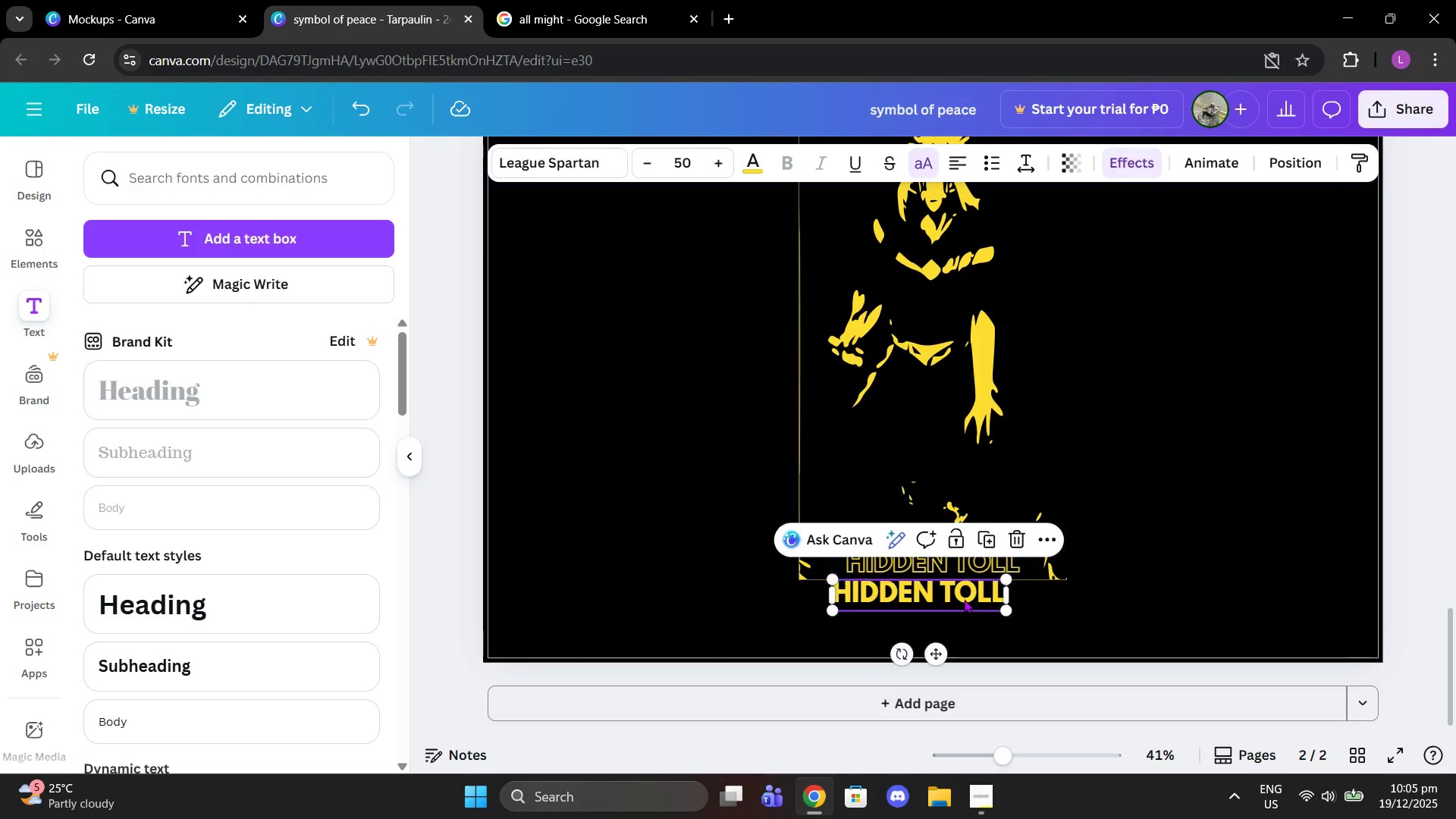 
left_click_drag(start_coordinate=[964, 599], to_coordinate=[978, 599])
 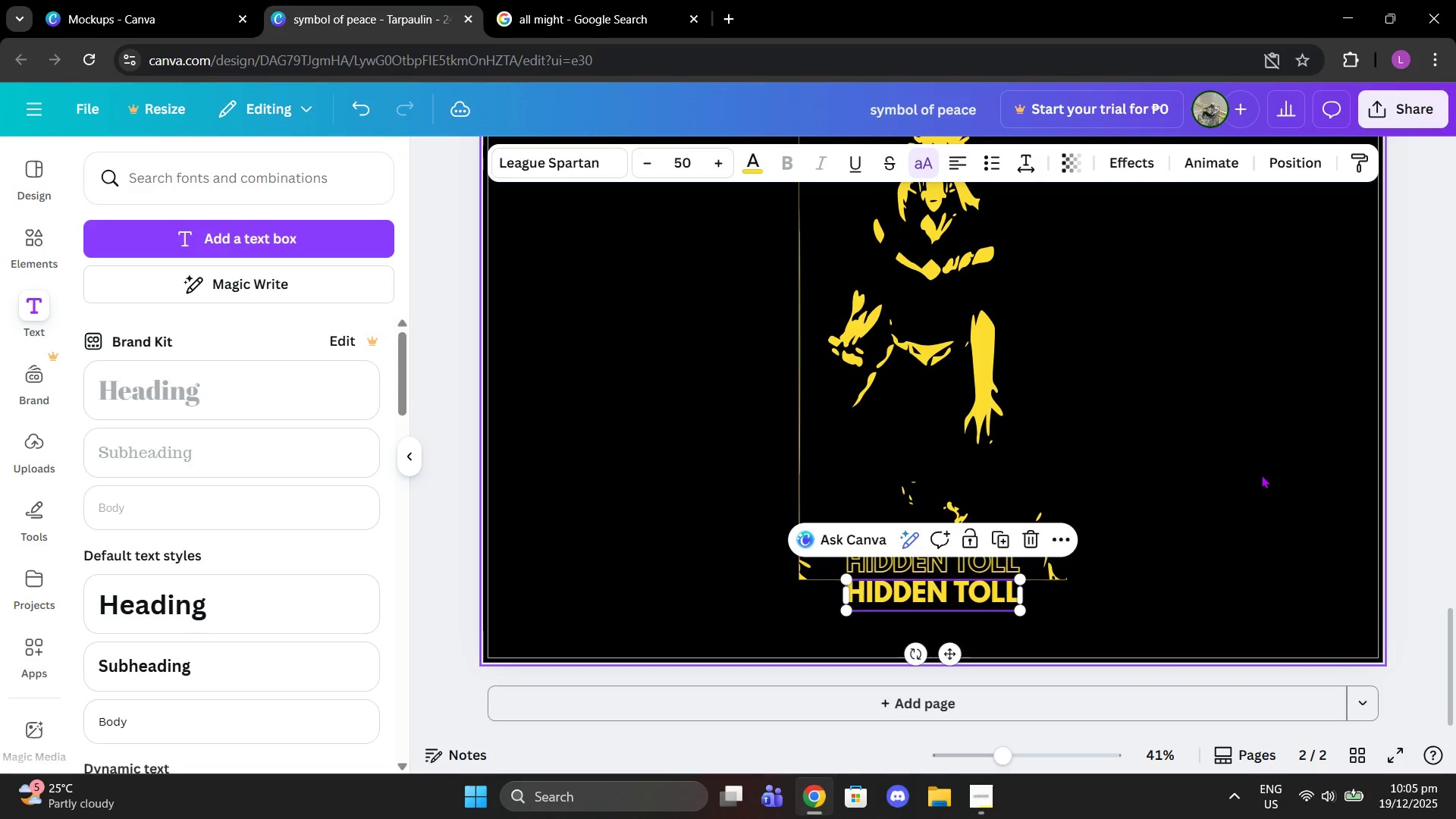 
left_click([1261, 475])
 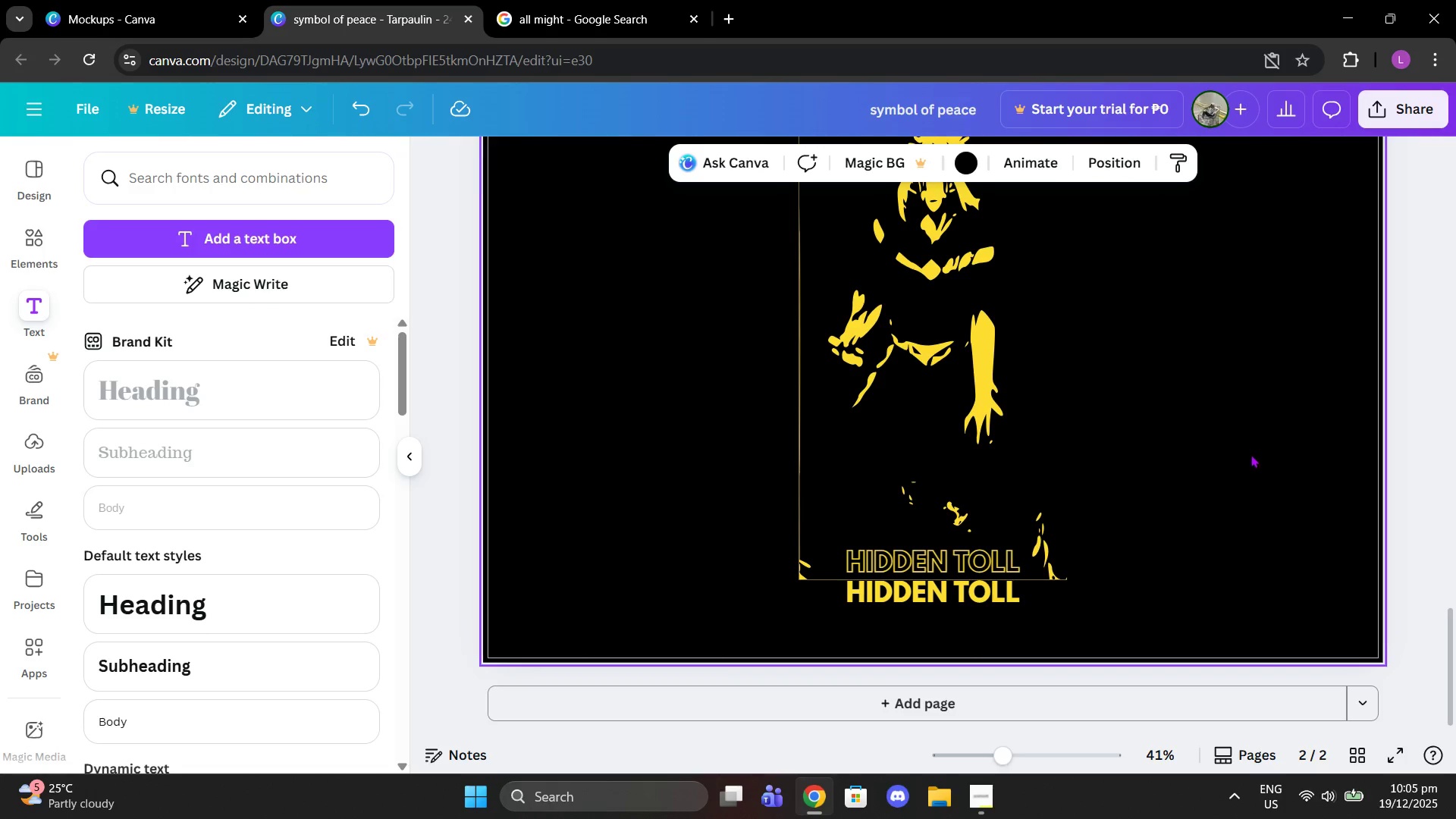 
scroll: coordinate [1247, 453], scroll_direction: up, amount: 3.0
 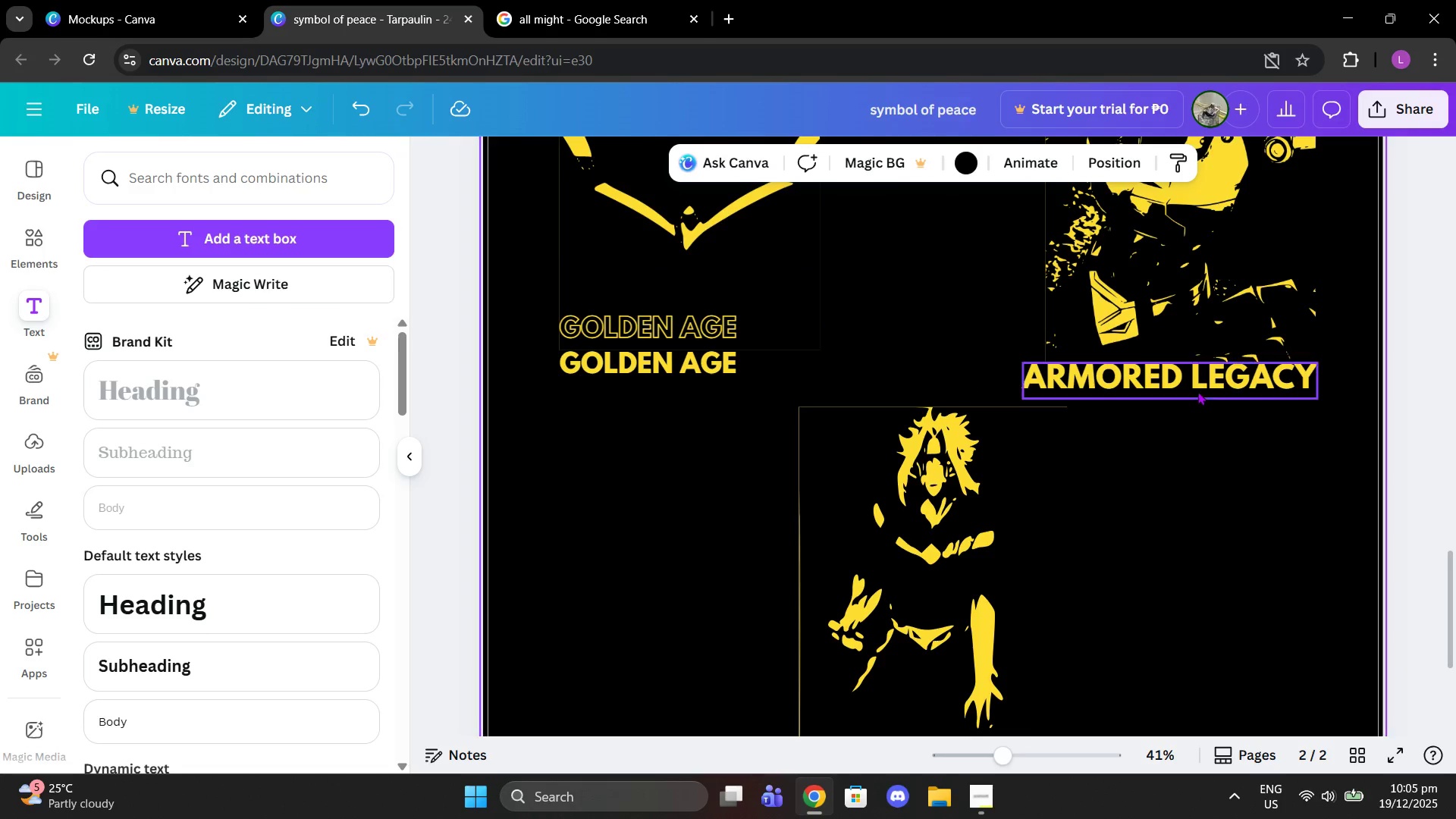 
left_click([1197, 391])
 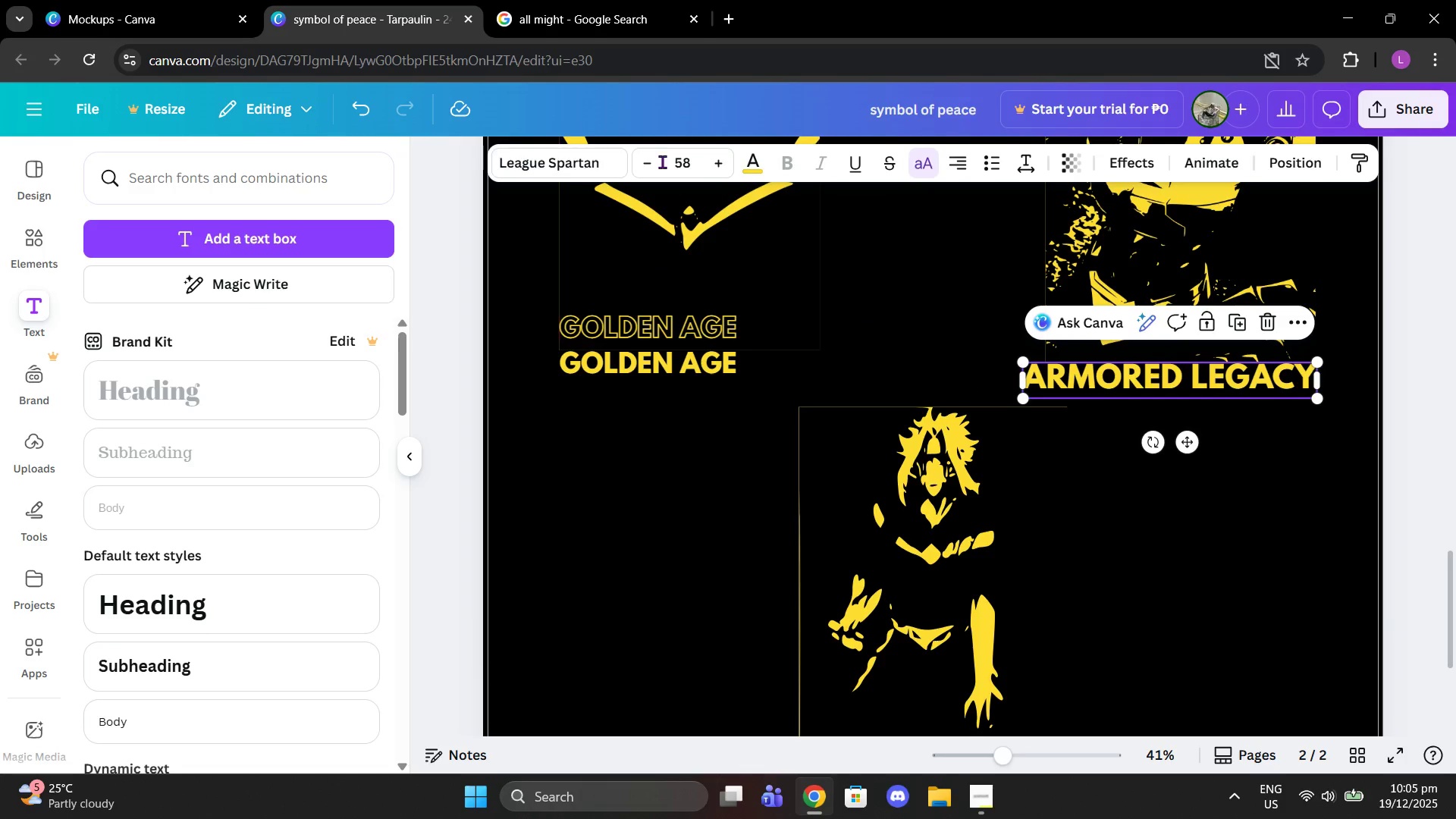 
left_click([661, 162])
 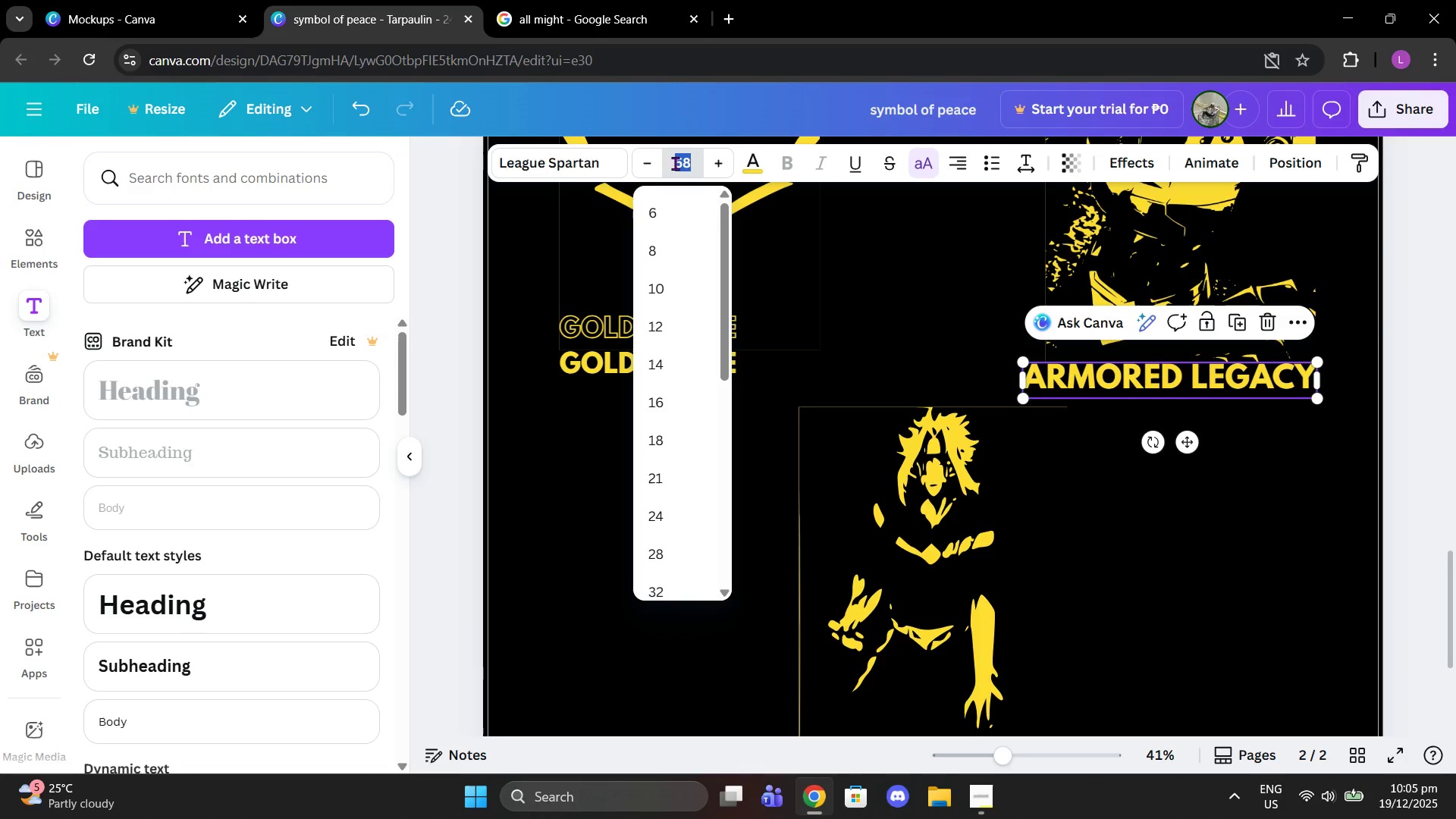 
type(50)
 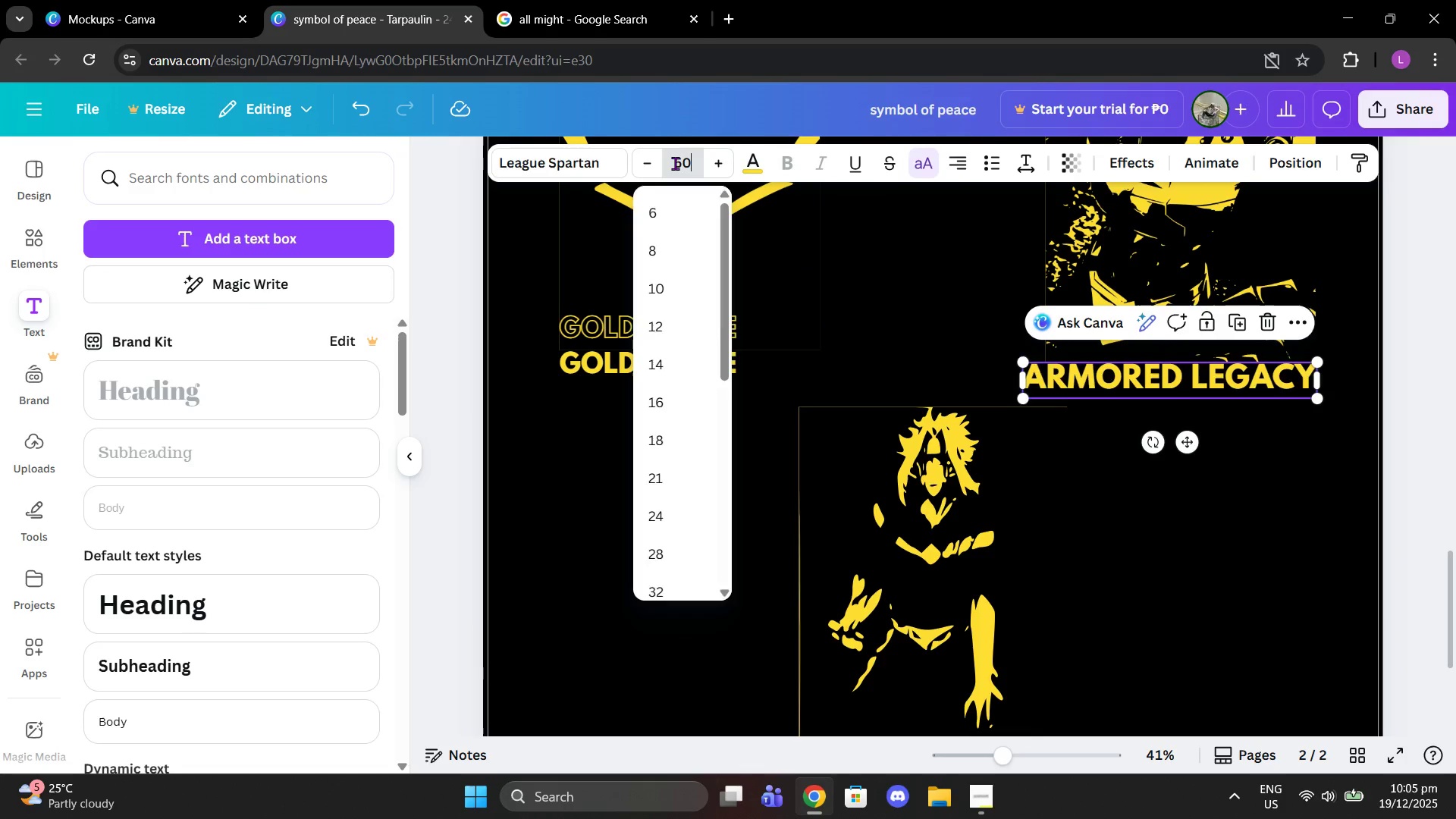 
key(Enter)
 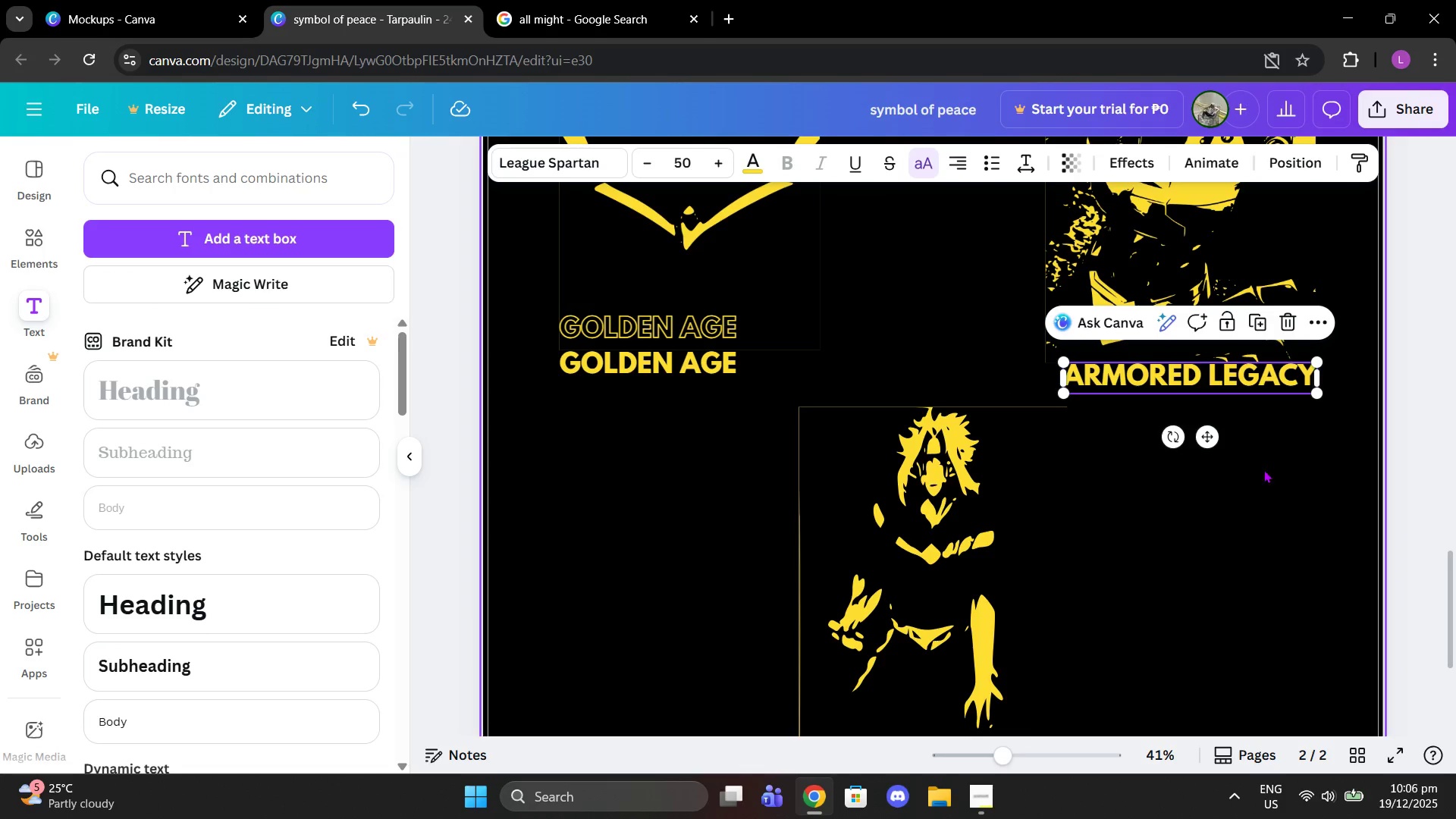 
scroll: coordinate [1260, 471], scroll_direction: up, amount: 1.0
 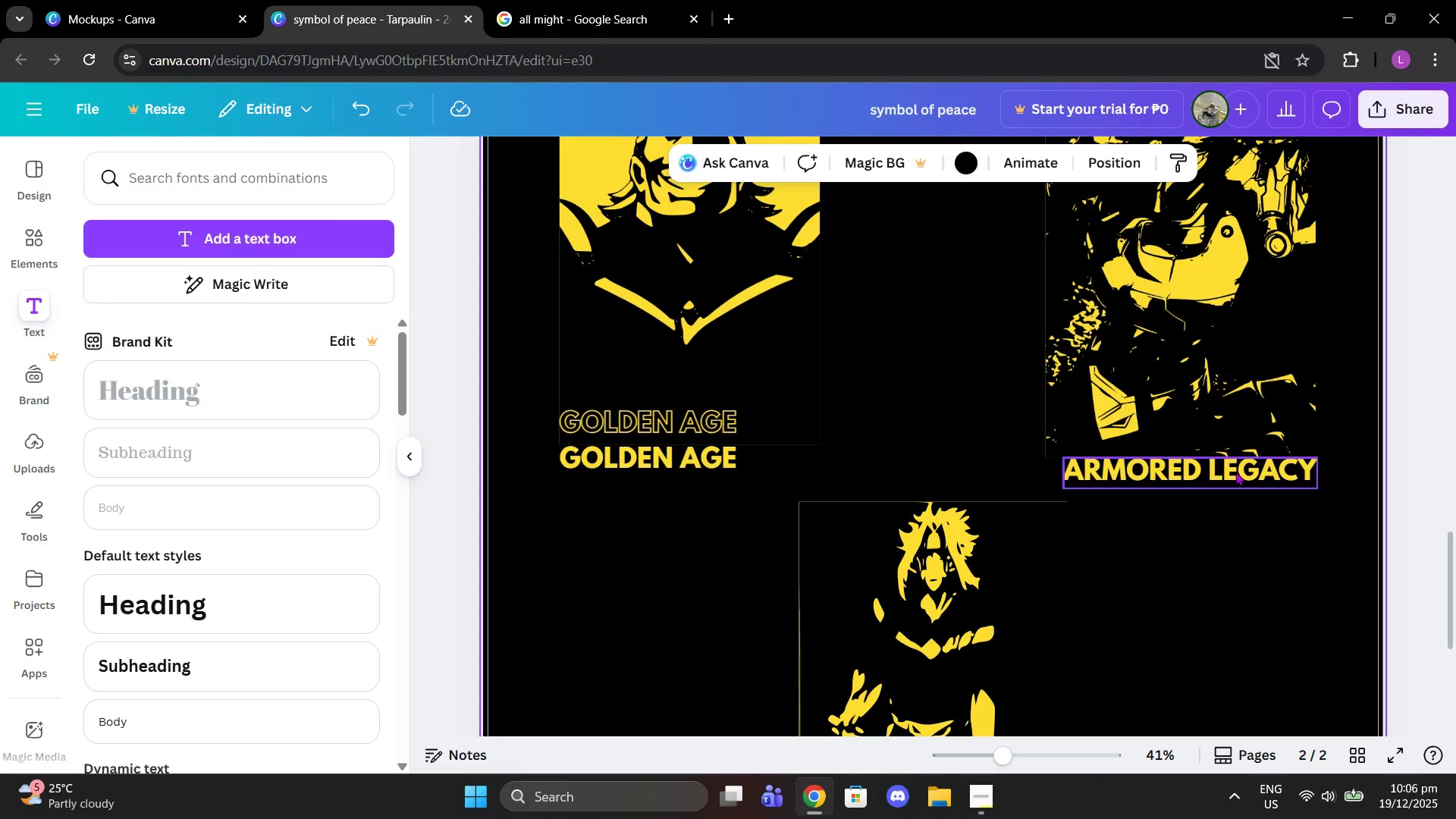 
left_click([1235, 472])
 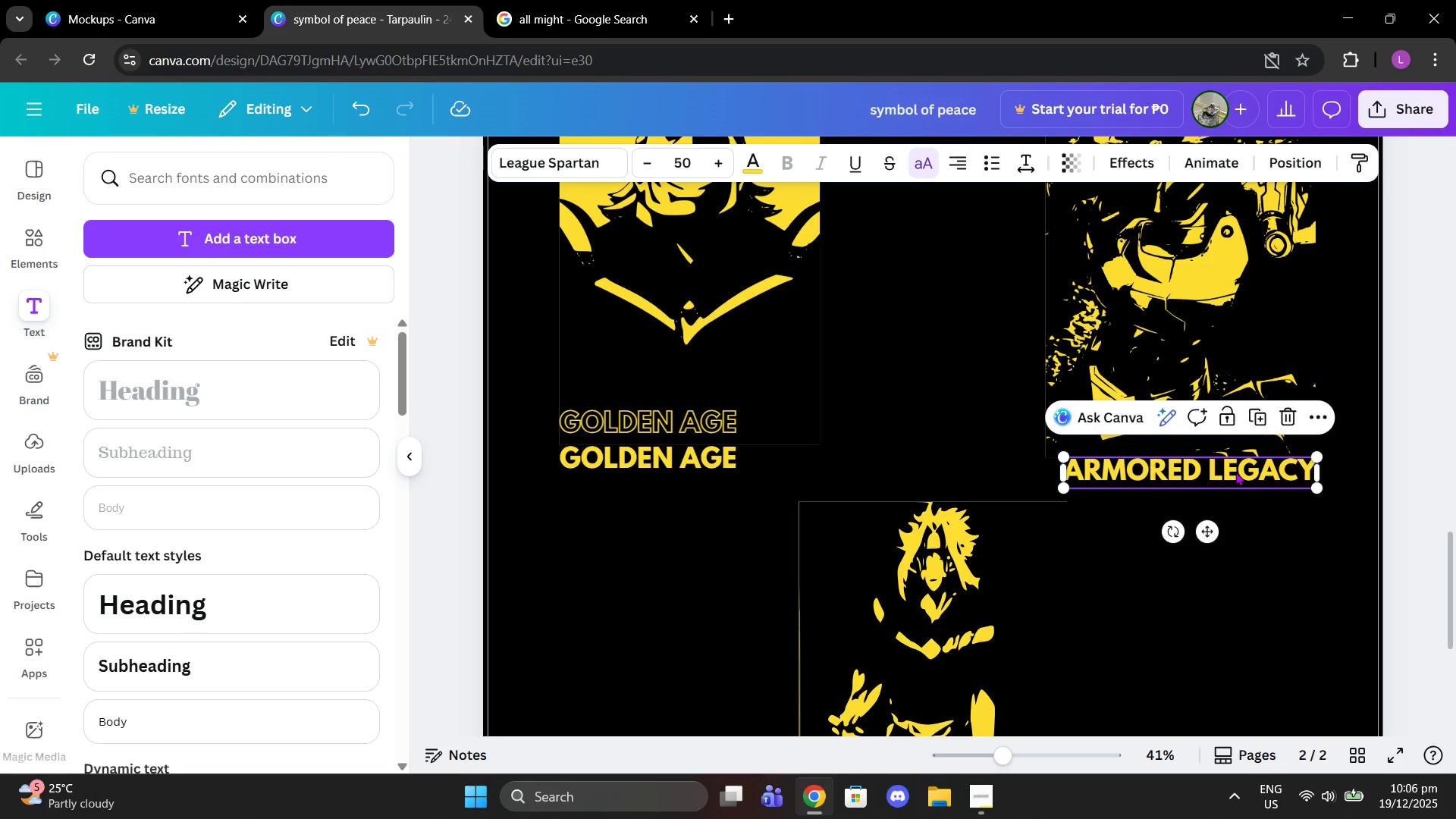 
key(Control+ControlLeft)
 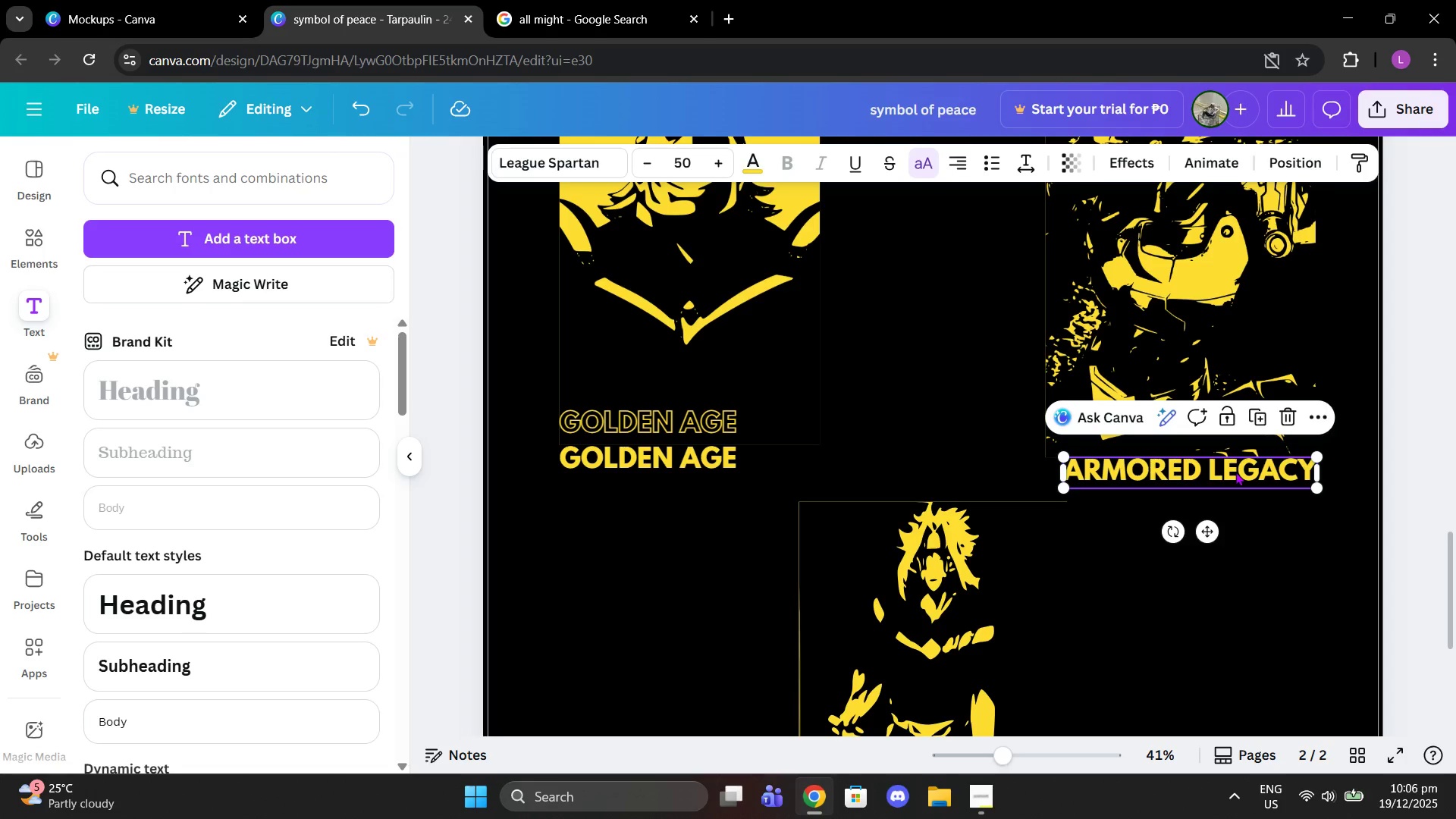 
key(Control+C)
 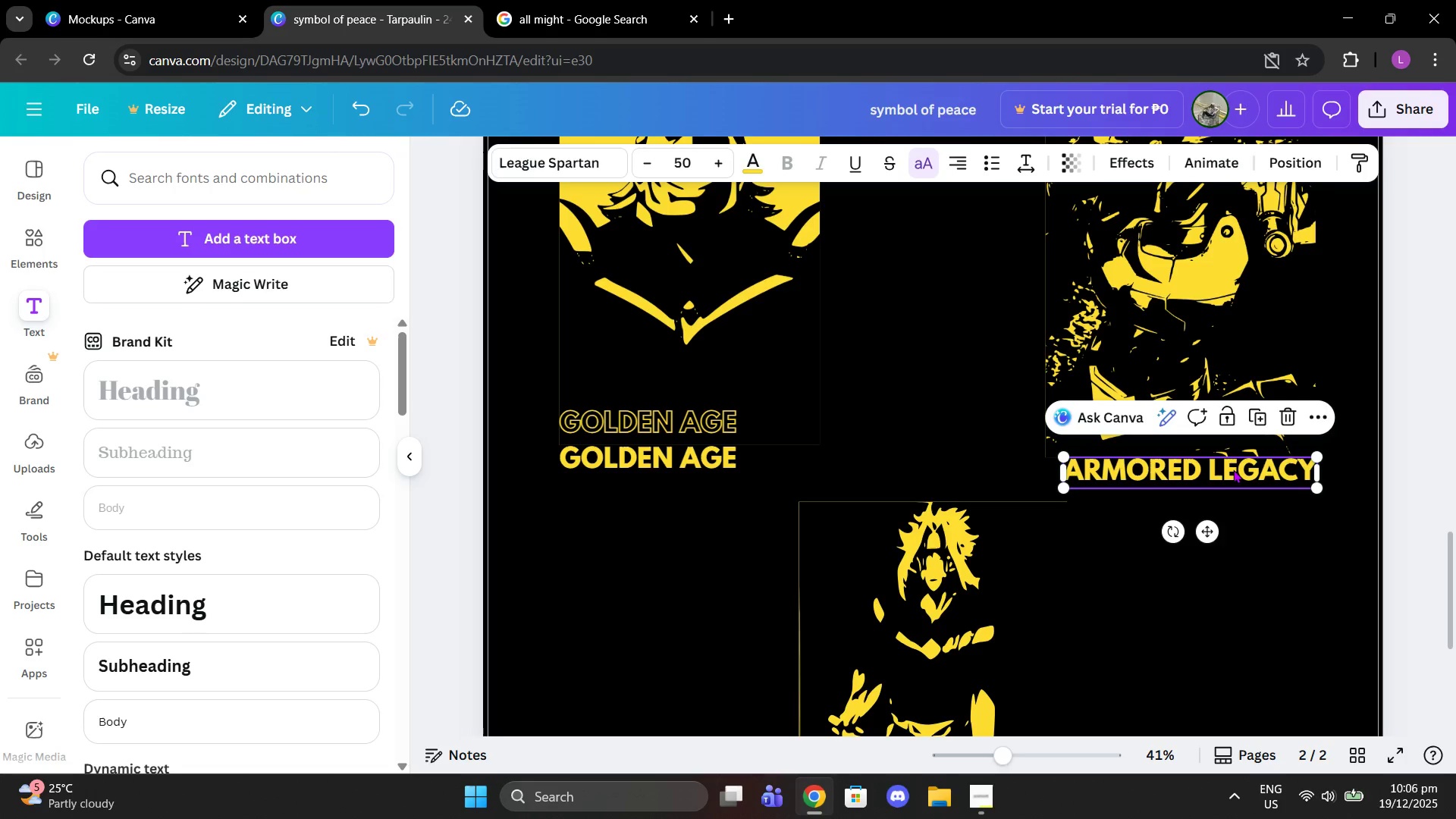 
key(Control+ControlLeft)
 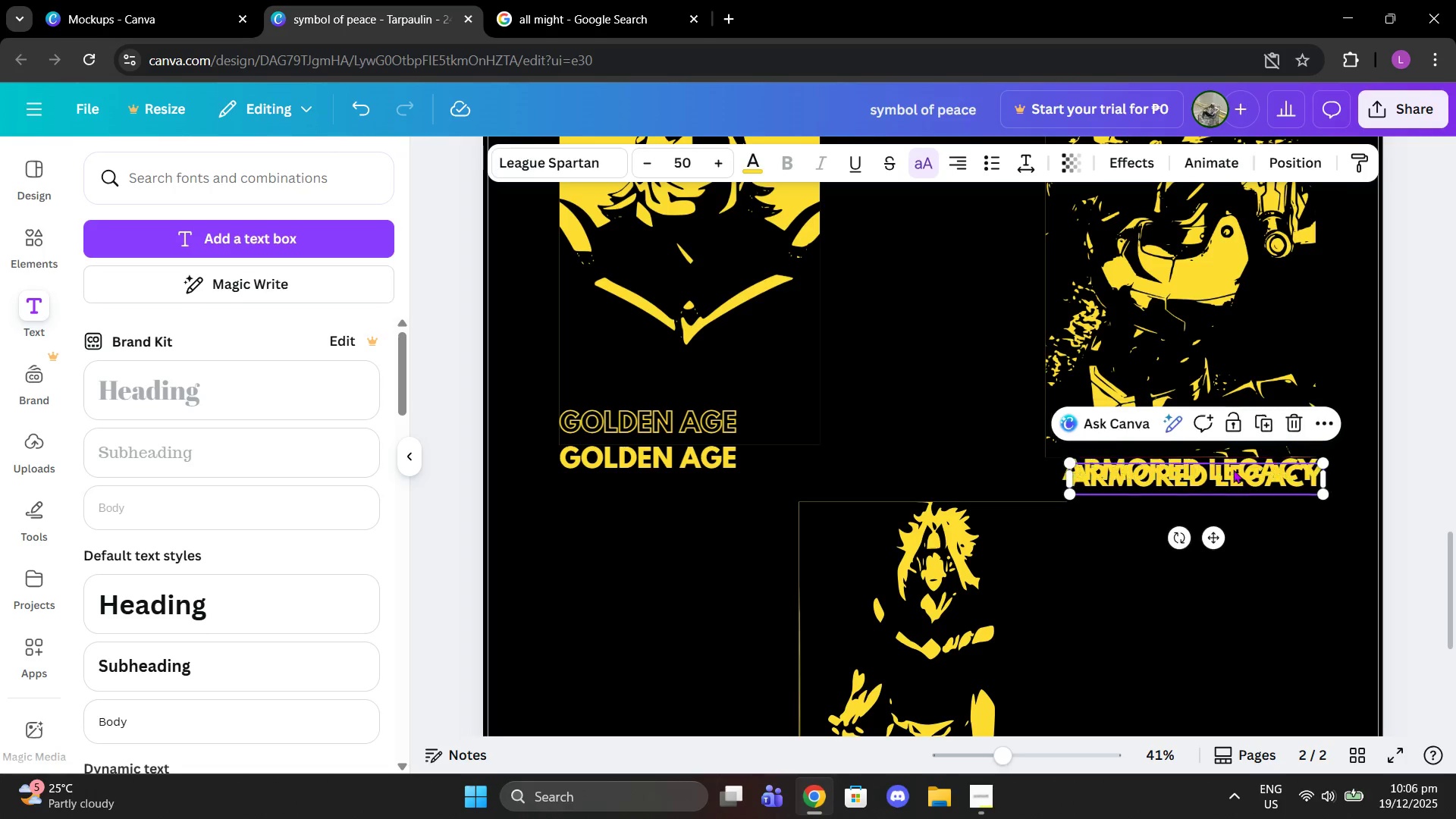 
key(Control+V)
 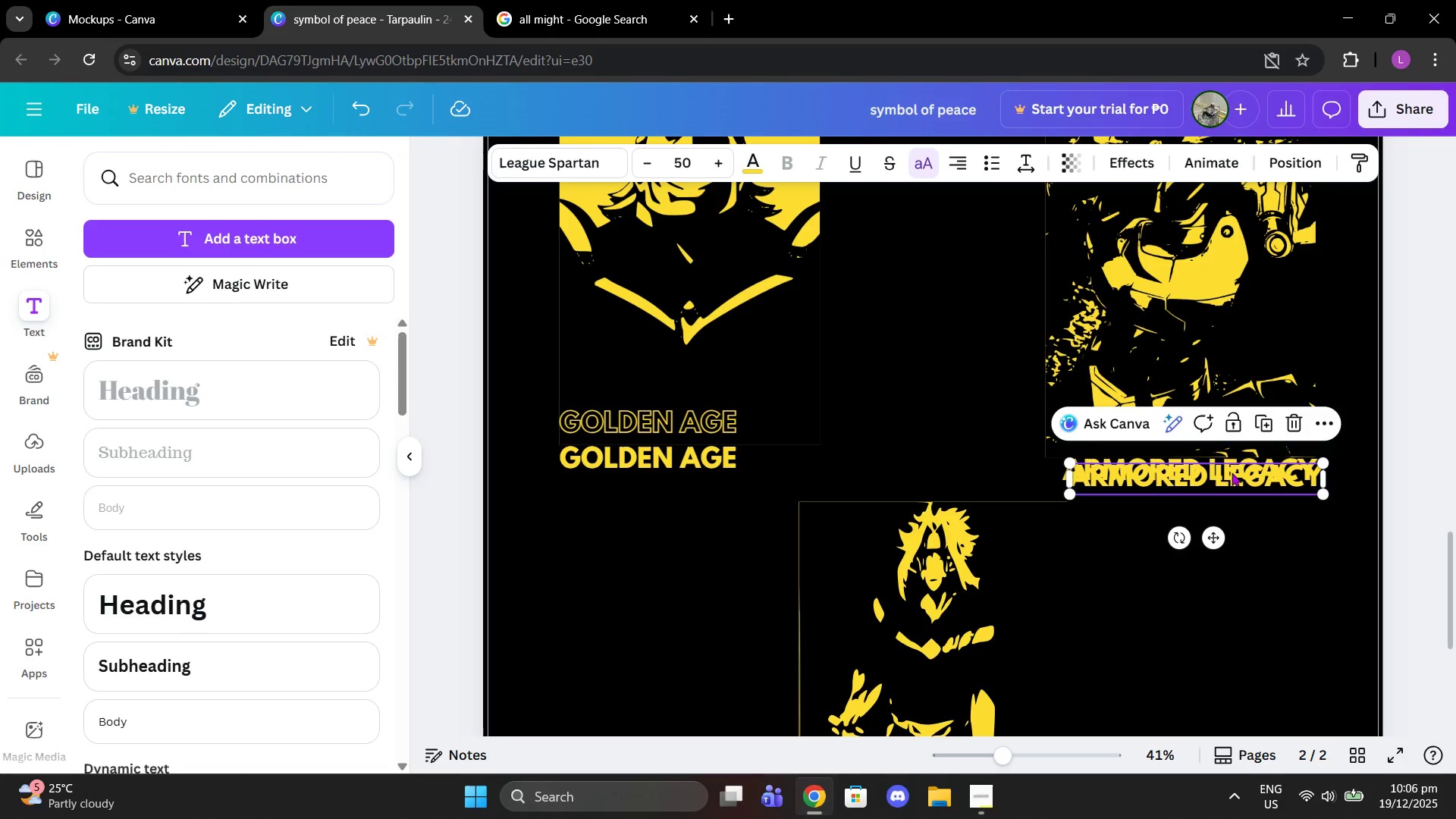 
left_click_drag(start_coordinate=[1232, 472], to_coordinate=[1225, 435])
 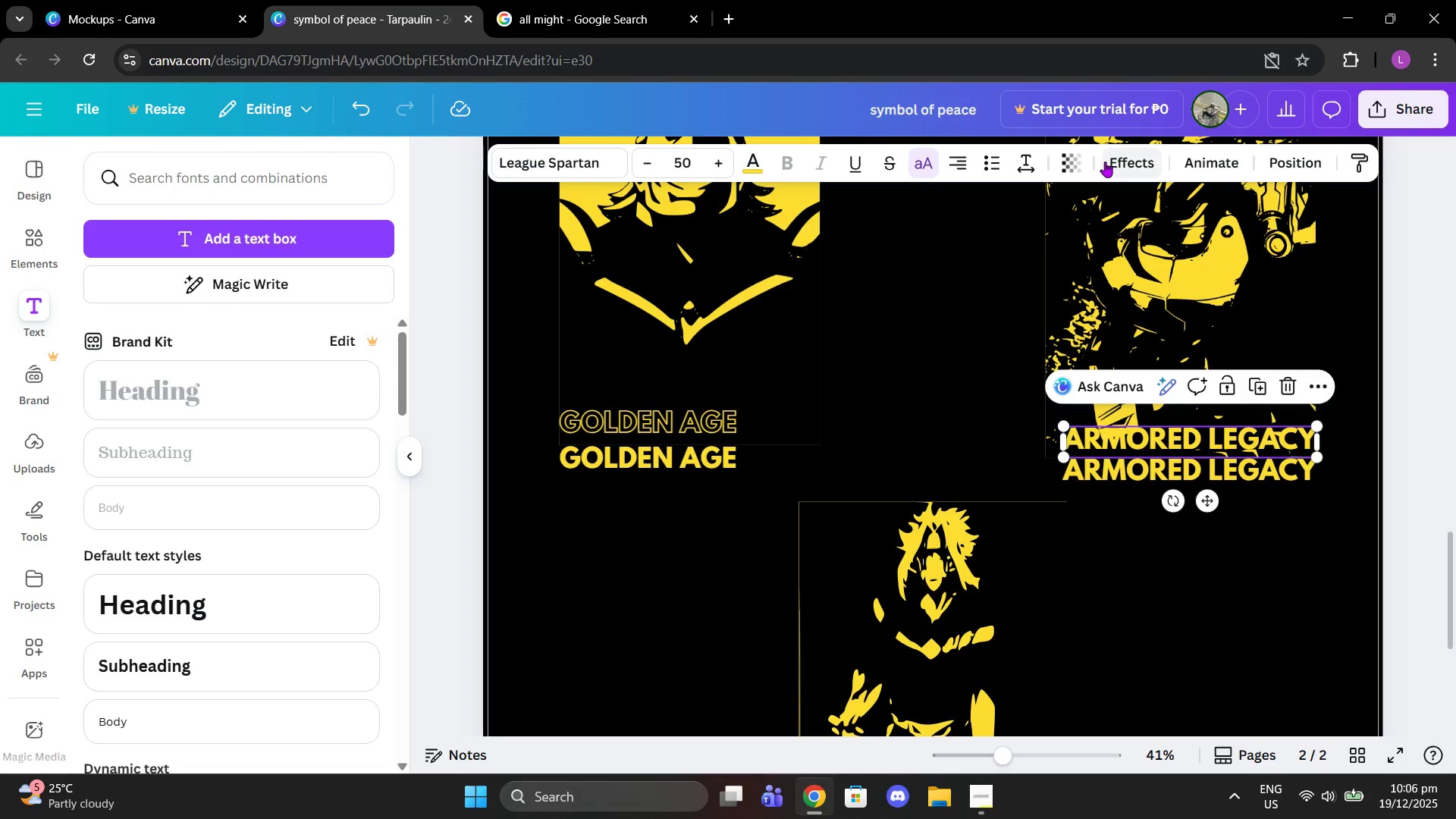 
left_click([1116, 162])
 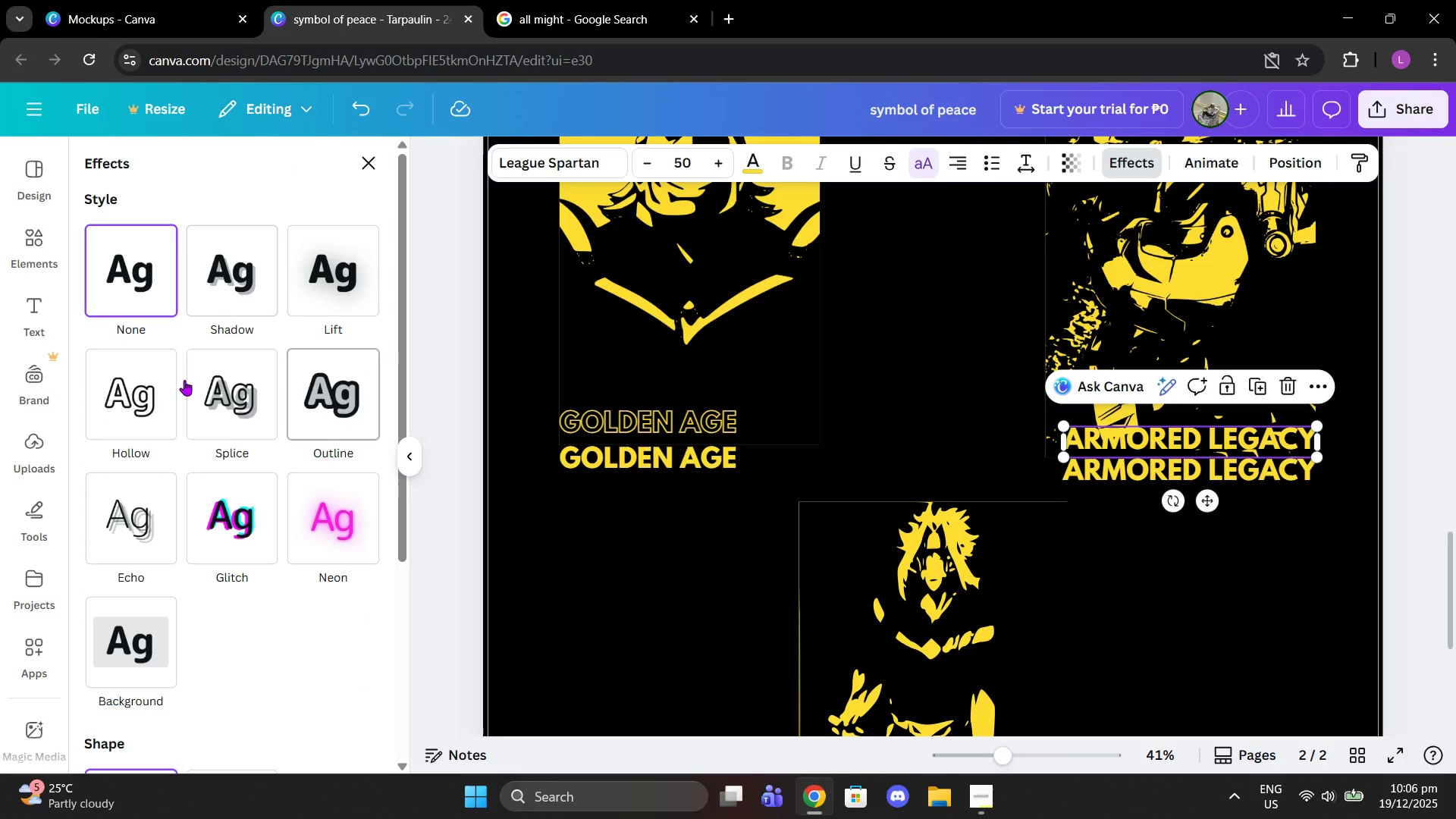 
left_click([140, 402])
 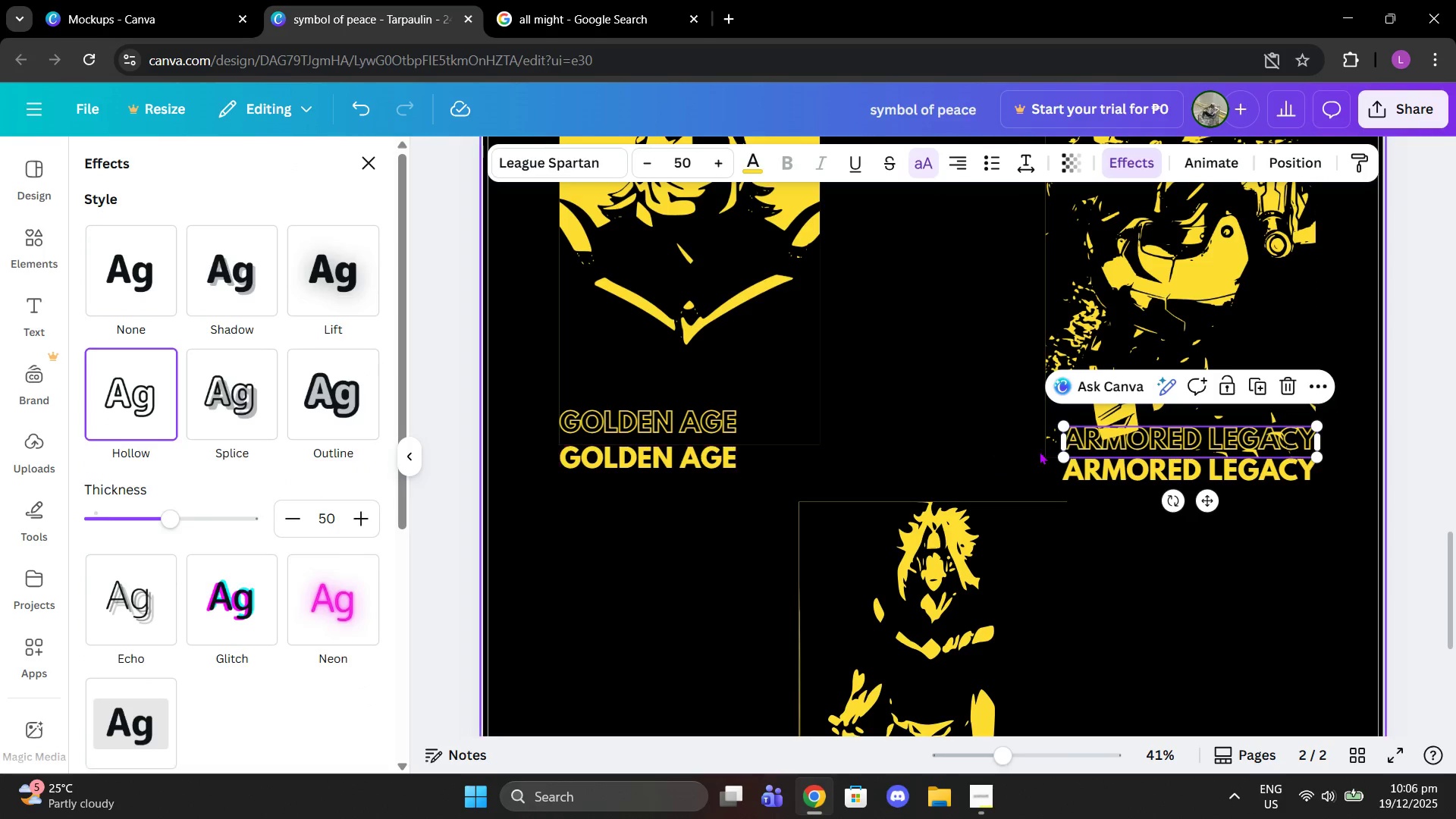 
left_click([1090, 465])
 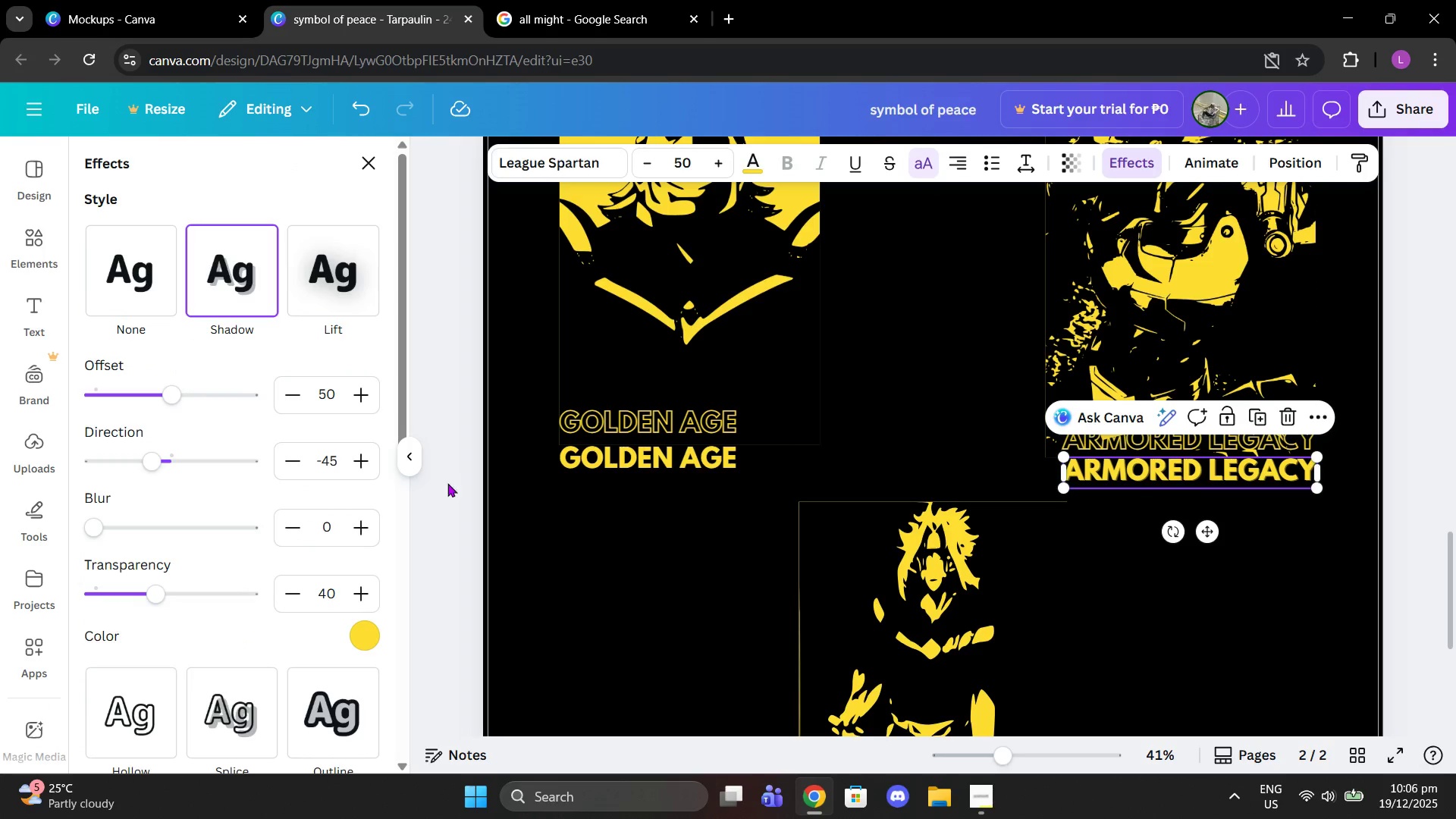 
left_click([575, 457])
 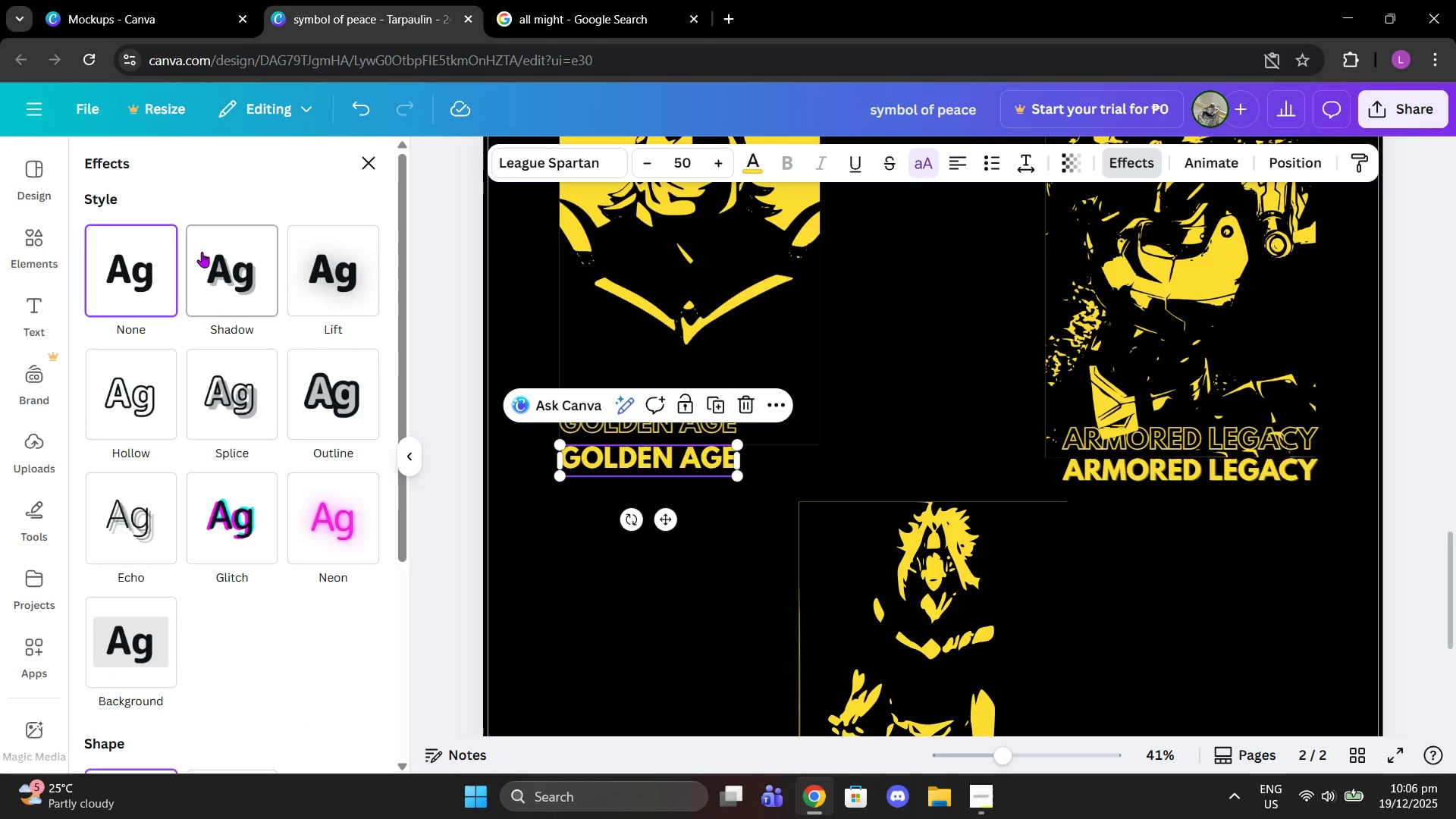 
left_click([199, 252])
 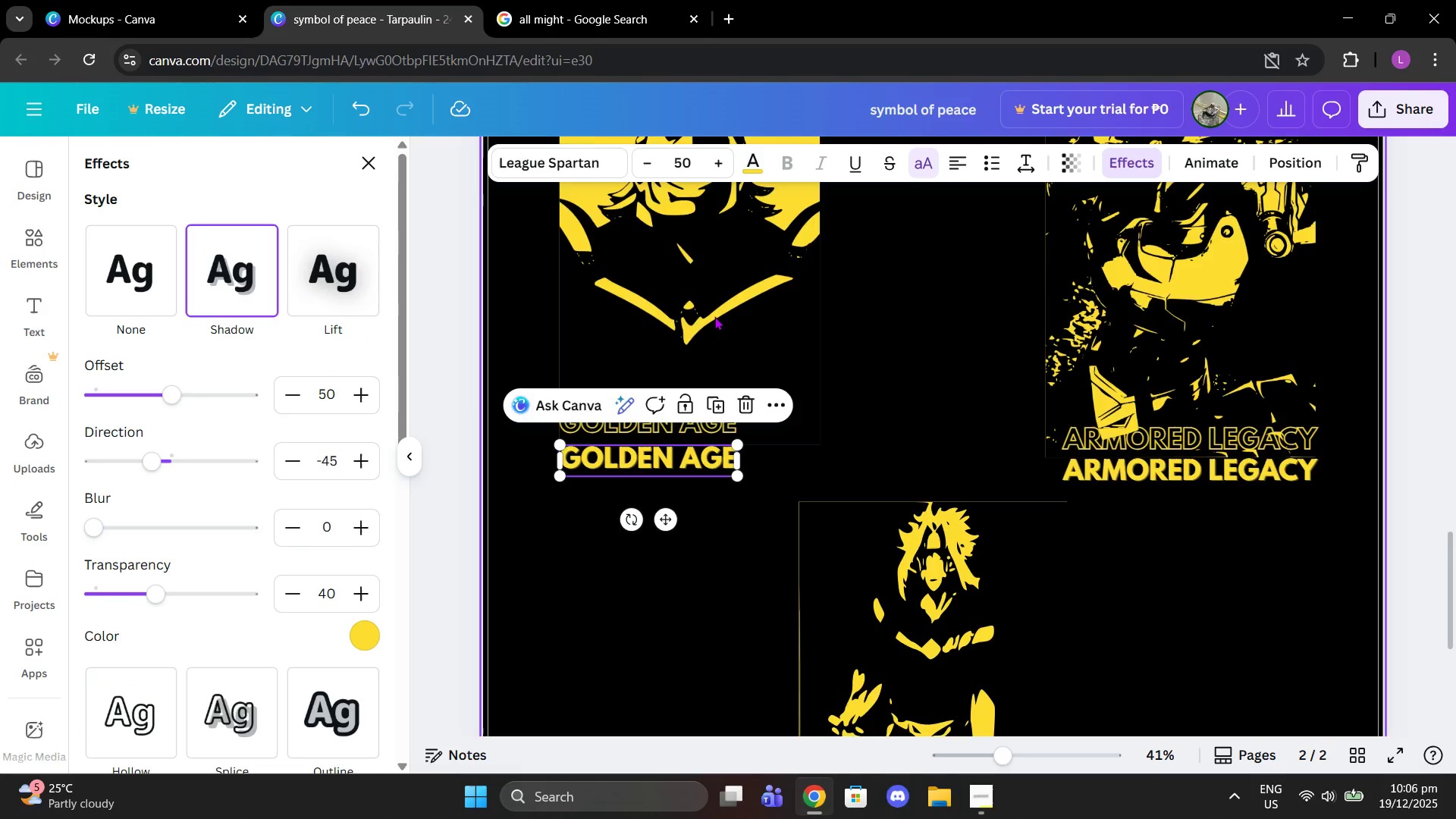 
scroll: coordinate [714, 330], scroll_direction: down, amount: 2.0
 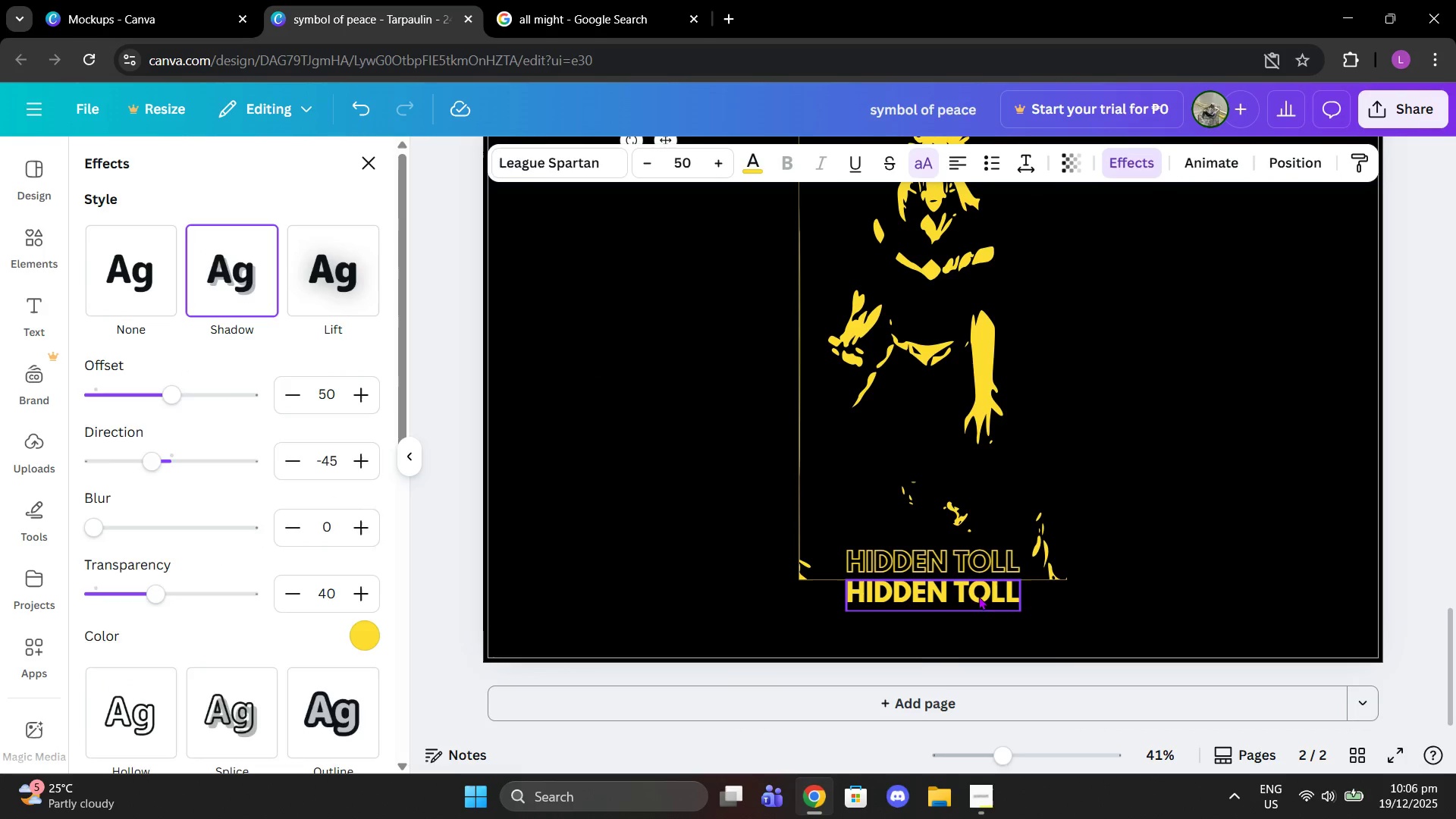 
left_click([977, 601])
 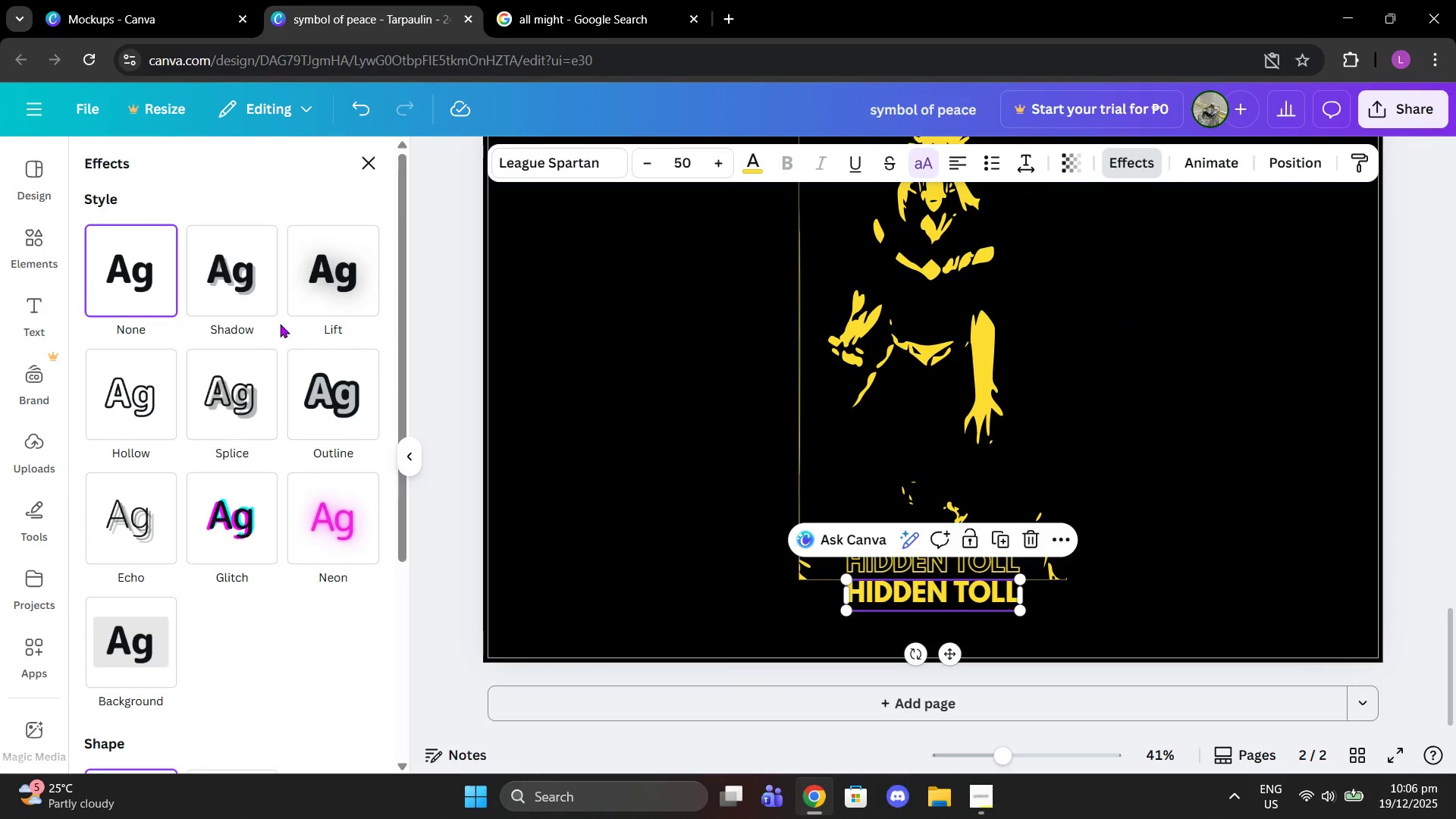 
left_click([244, 300])
 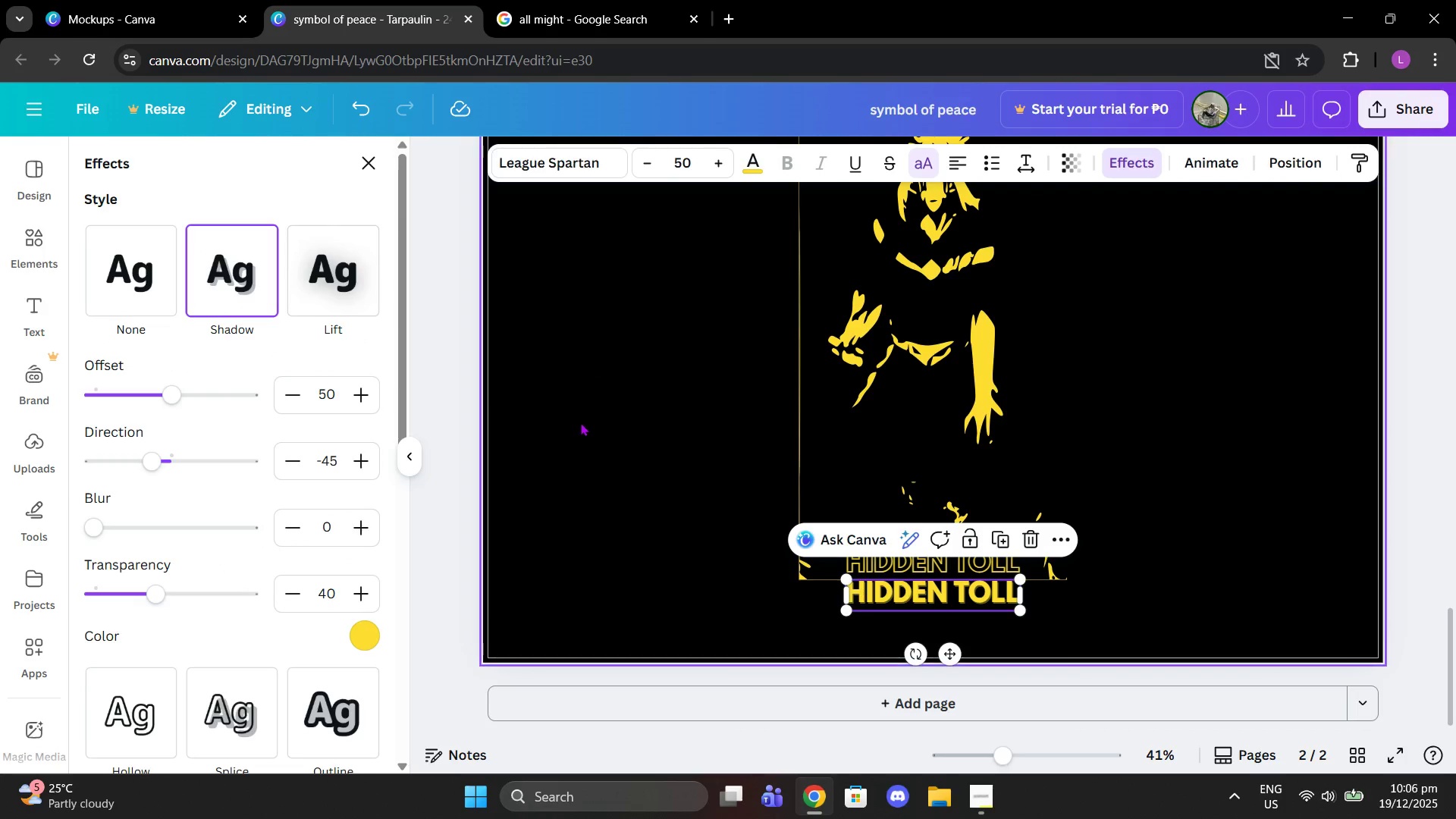 
left_click([586, 420])
 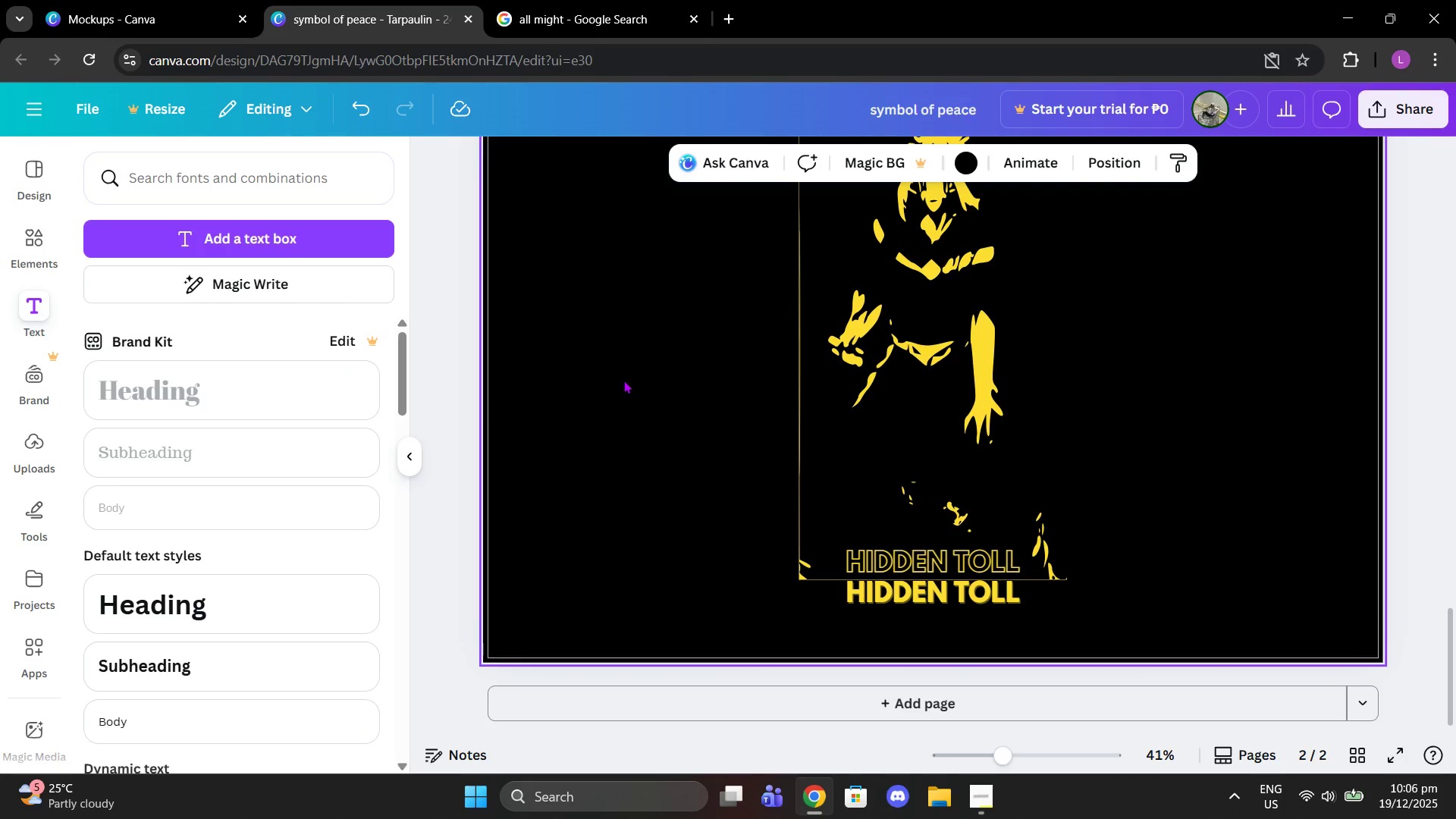 
key(Control+Z)
 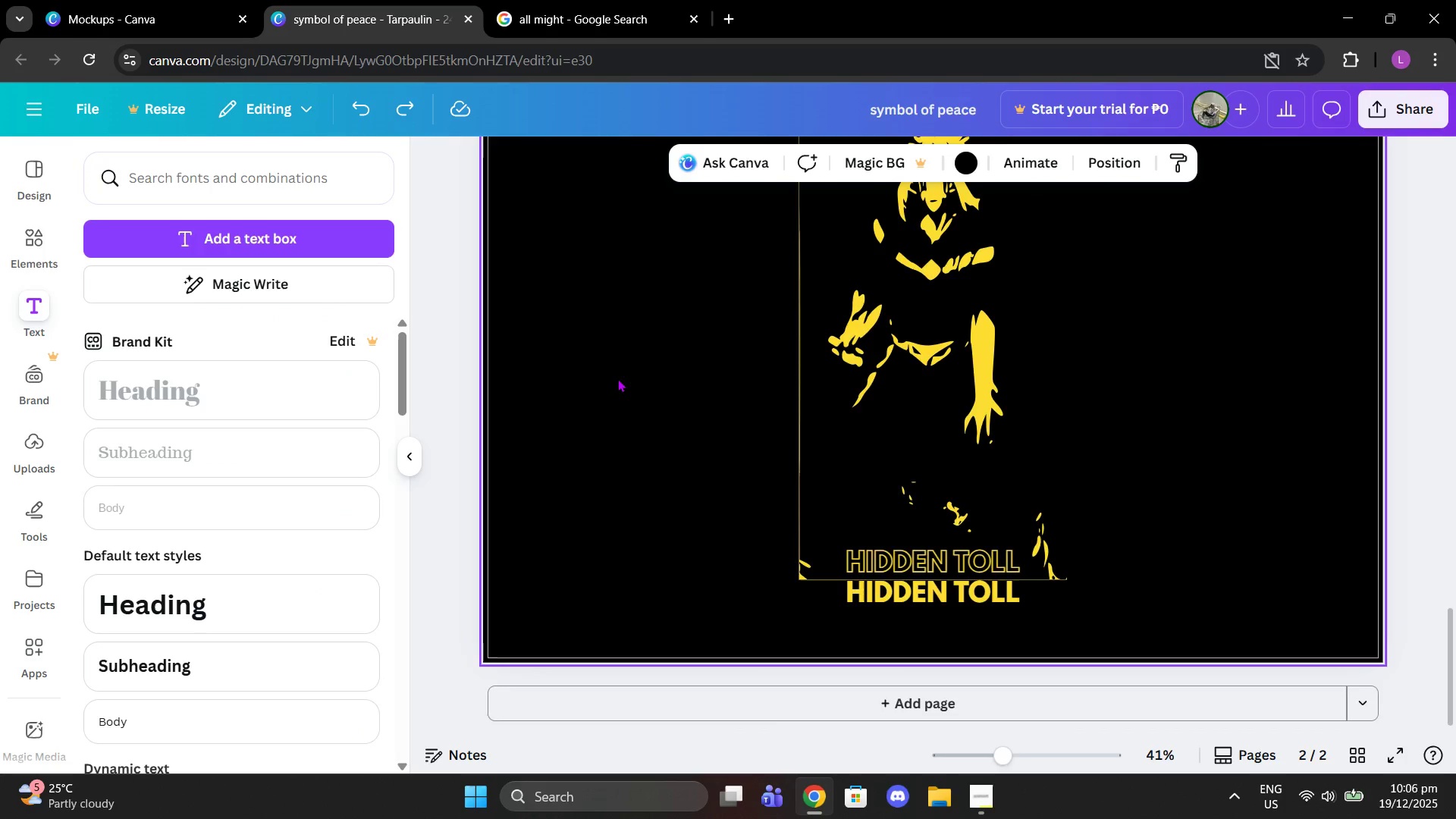 
scroll: coordinate [617, 378], scroll_direction: up, amount: 2.0
 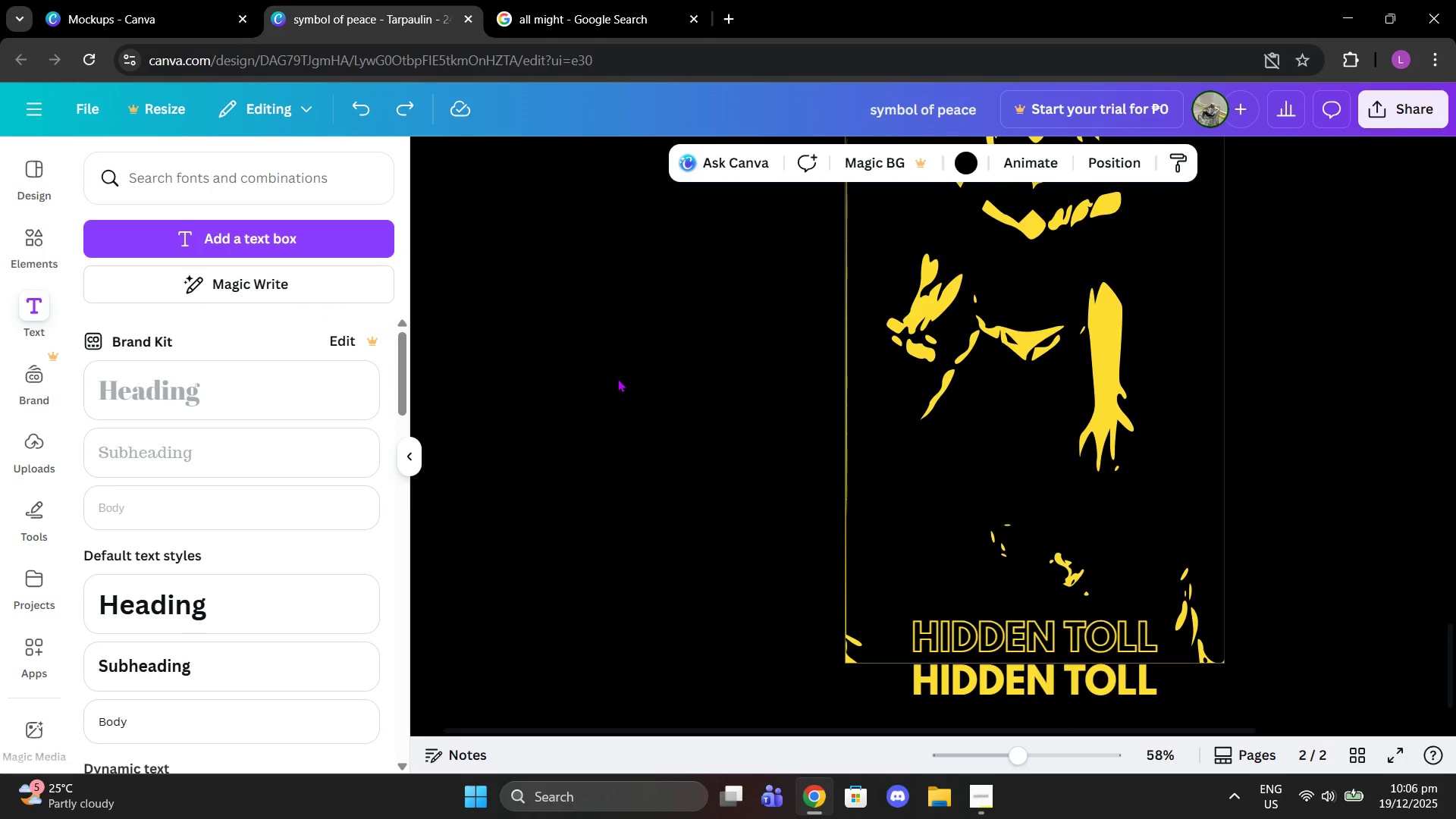 
hold_key(key=ControlLeft, duration=0.67)
scroll: coordinate [617, 378], scroll_direction: down, amount: 2.0
 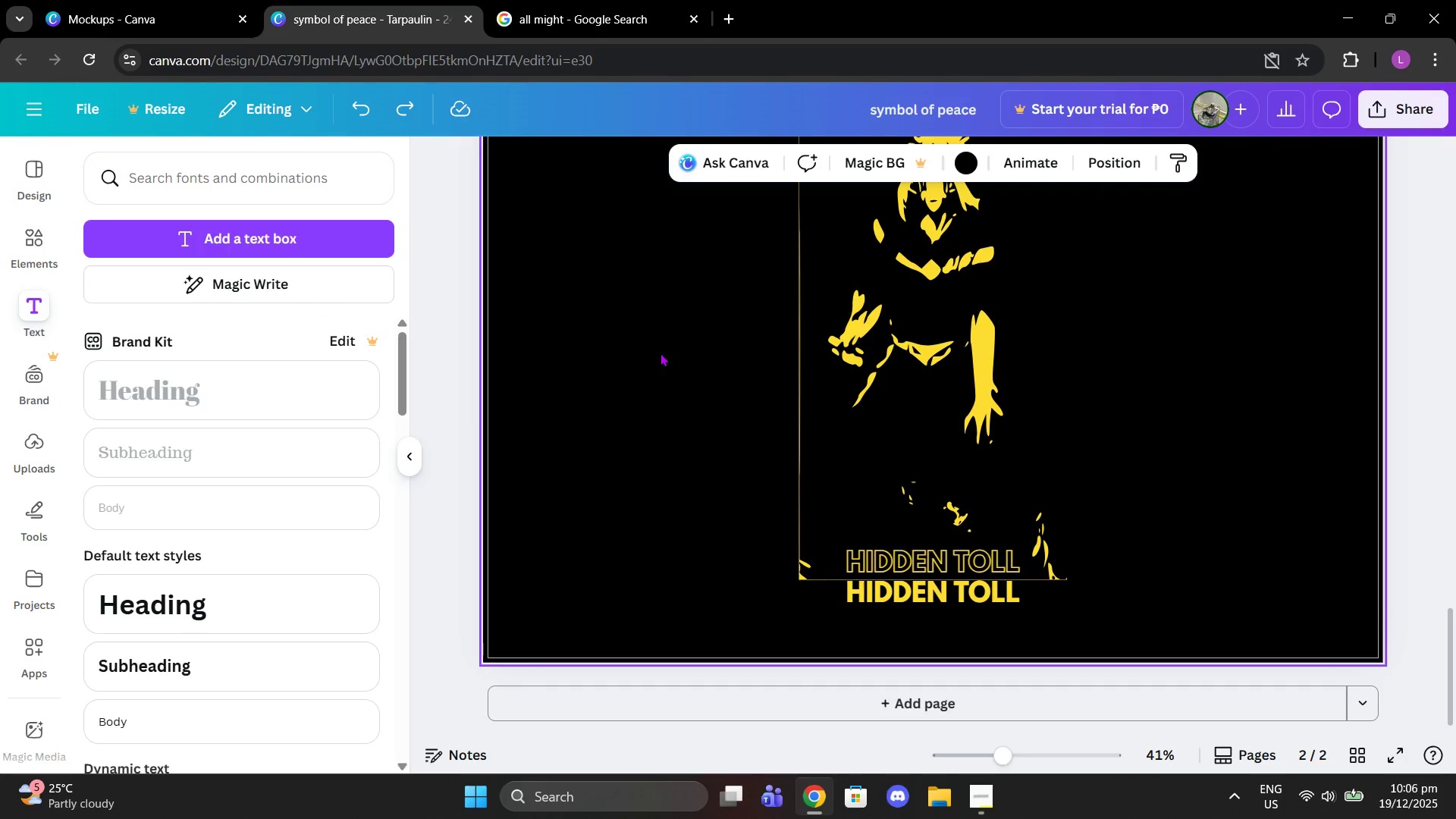 
scroll: coordinate [663, 352], scroll_direction: up, amount: 3.0
 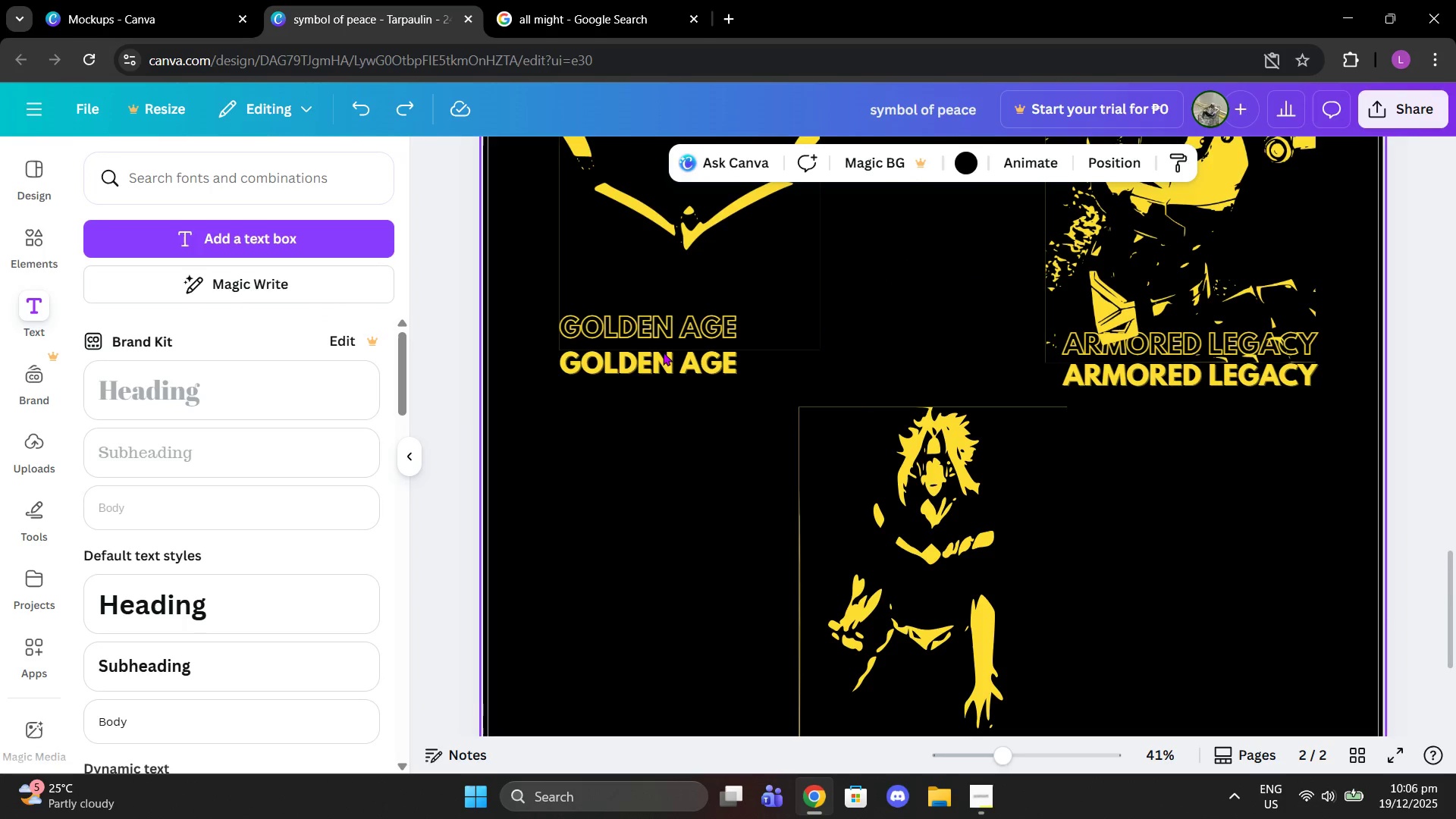 
key(Control+Z)
 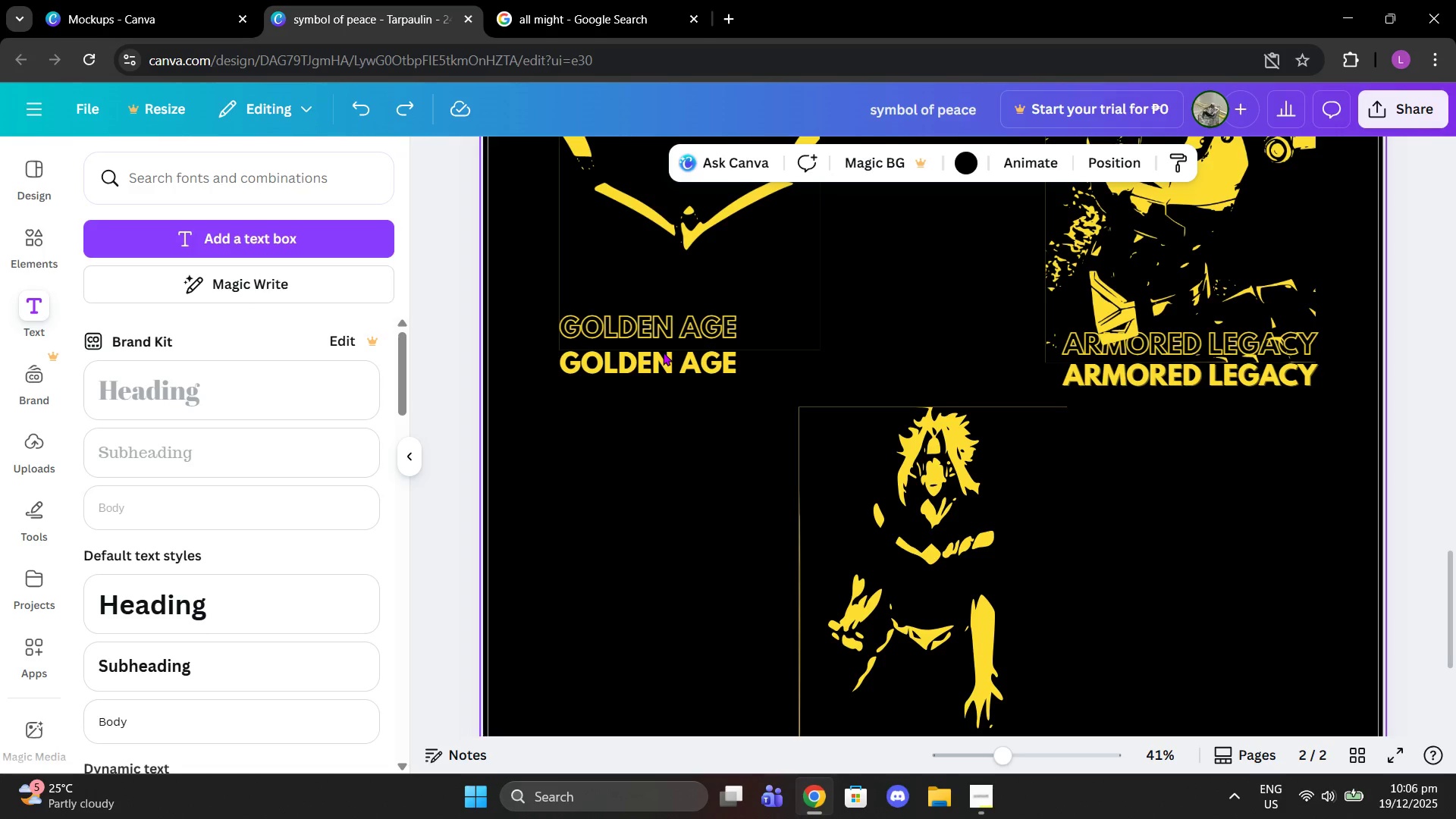 
key(Control+Z)
 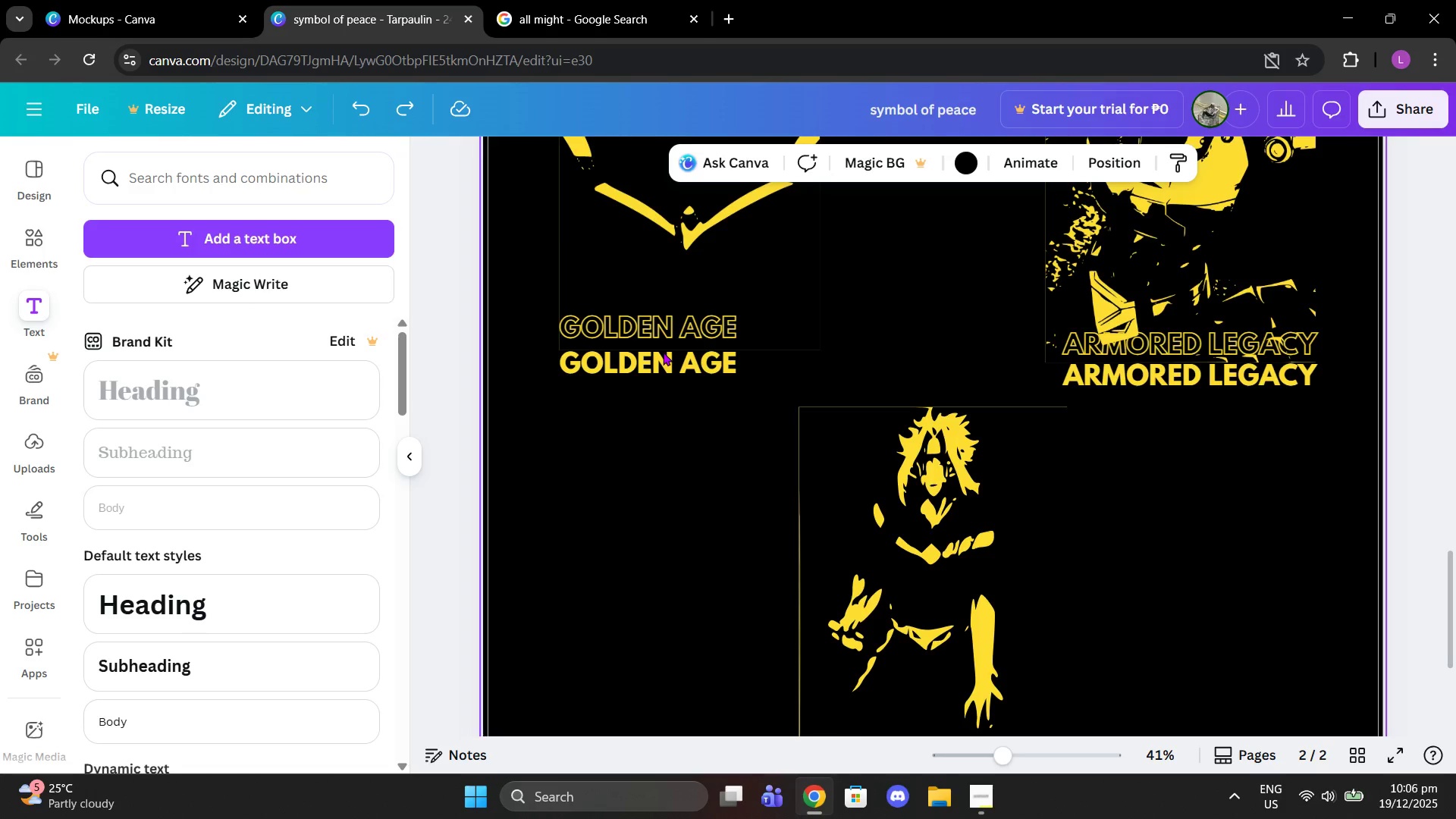 
scroll: coordinate [663, 352], scroll_direction: up, amount: 2.0
 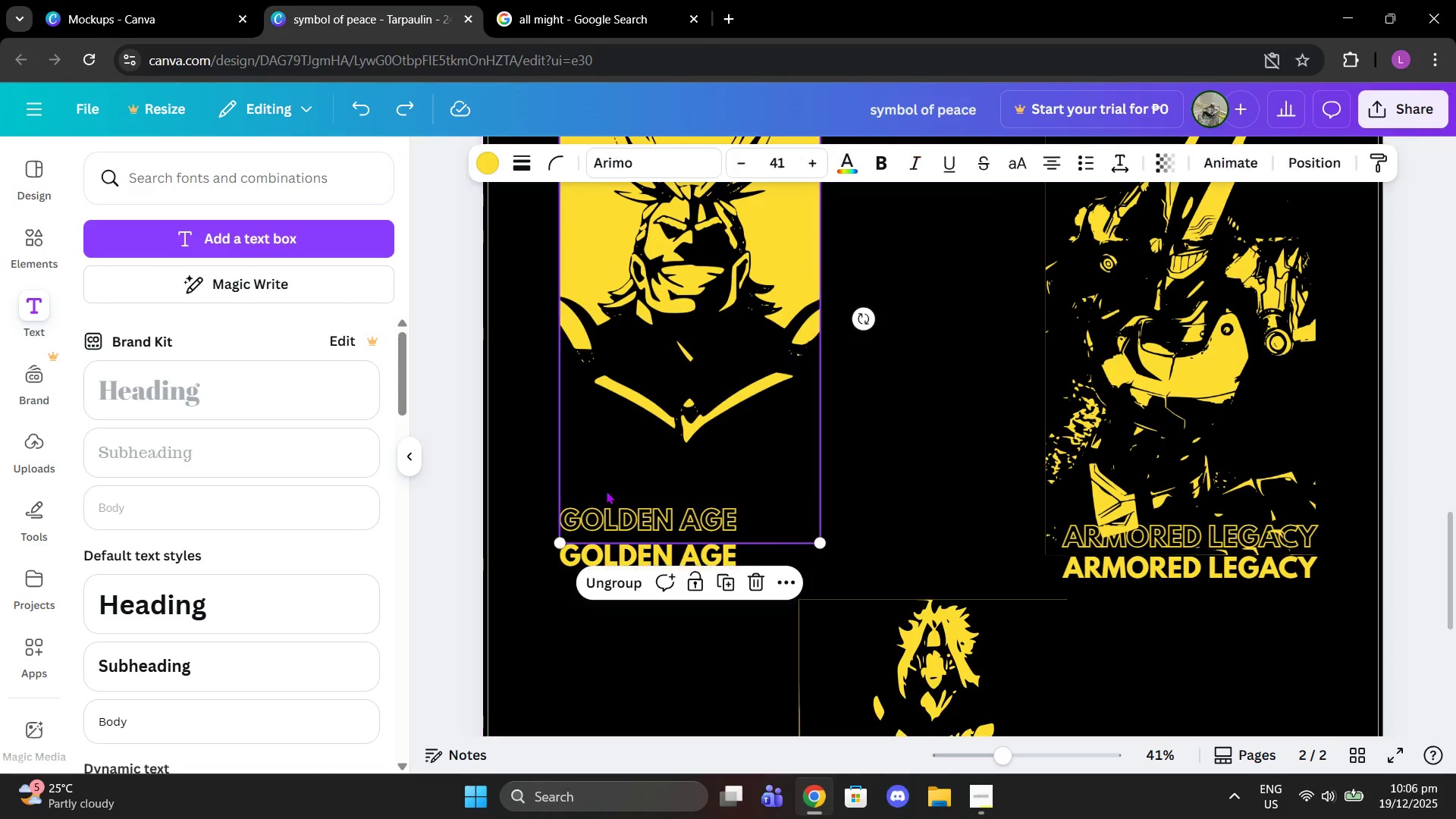 
double_click([618, 513])
 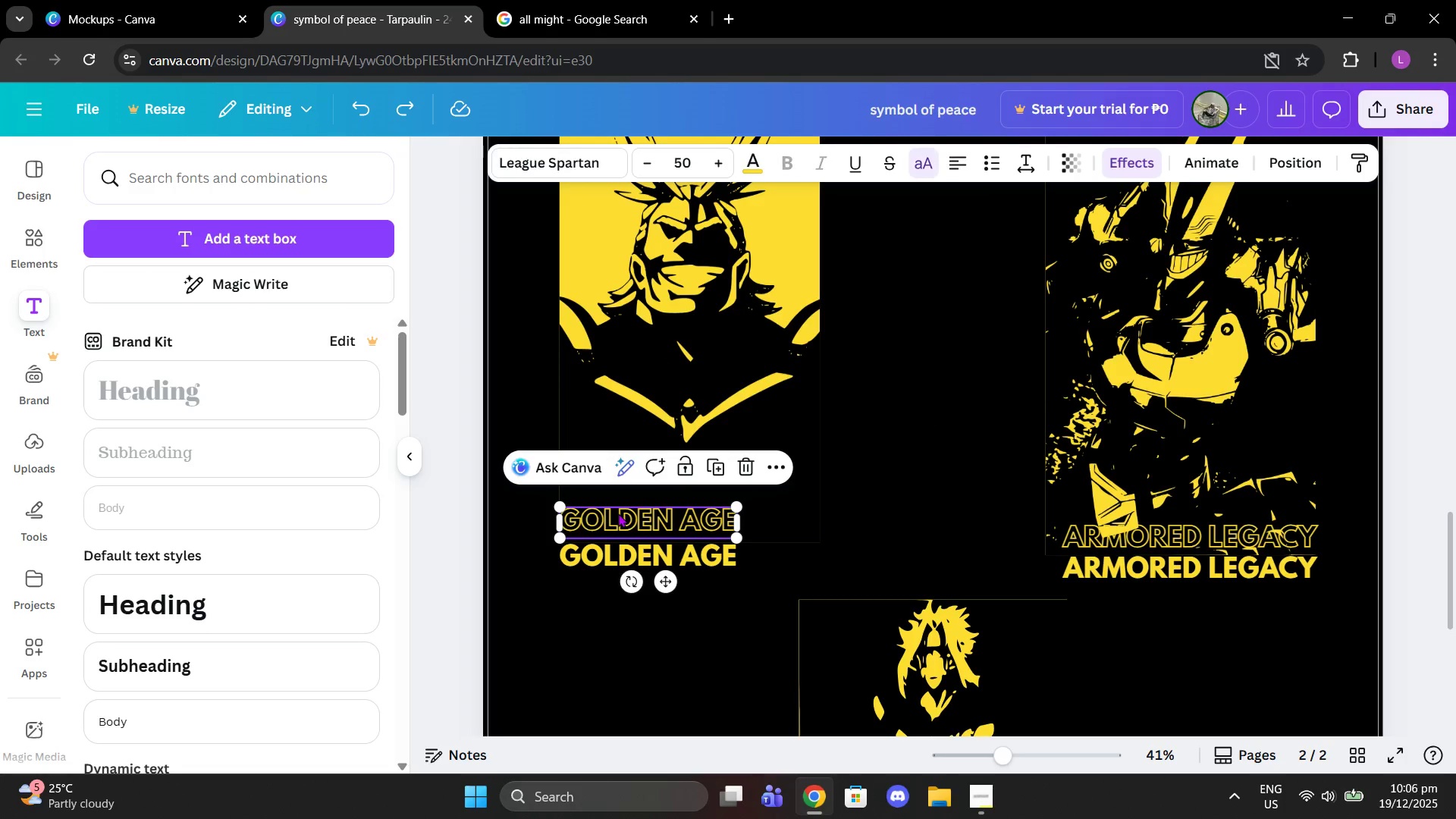 
left_click_drag(start_coordinate=[618, 513], to_coordinate=[618, 518])
 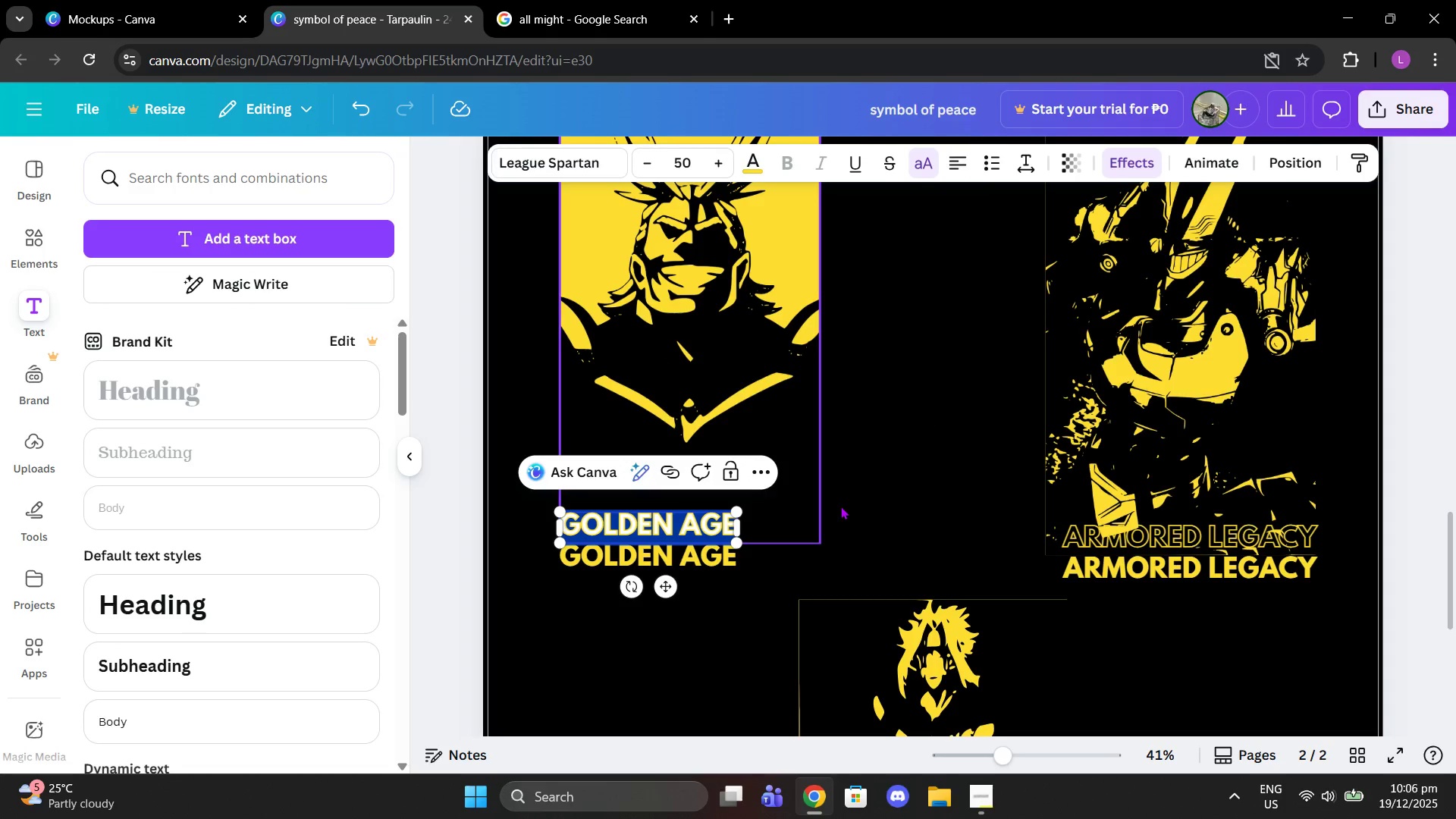 
double_click([682, 513])
 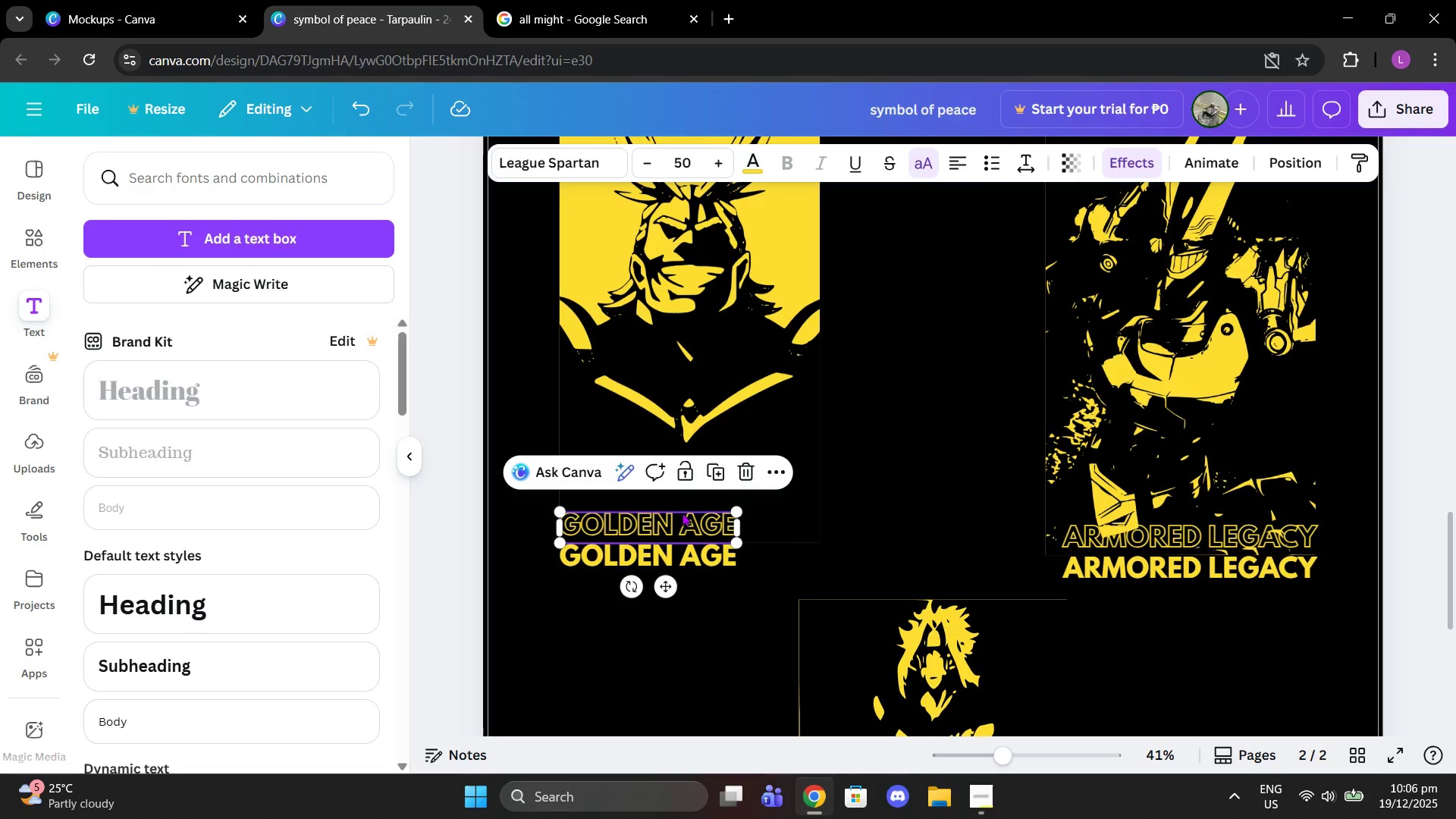 
key(Control+C)
 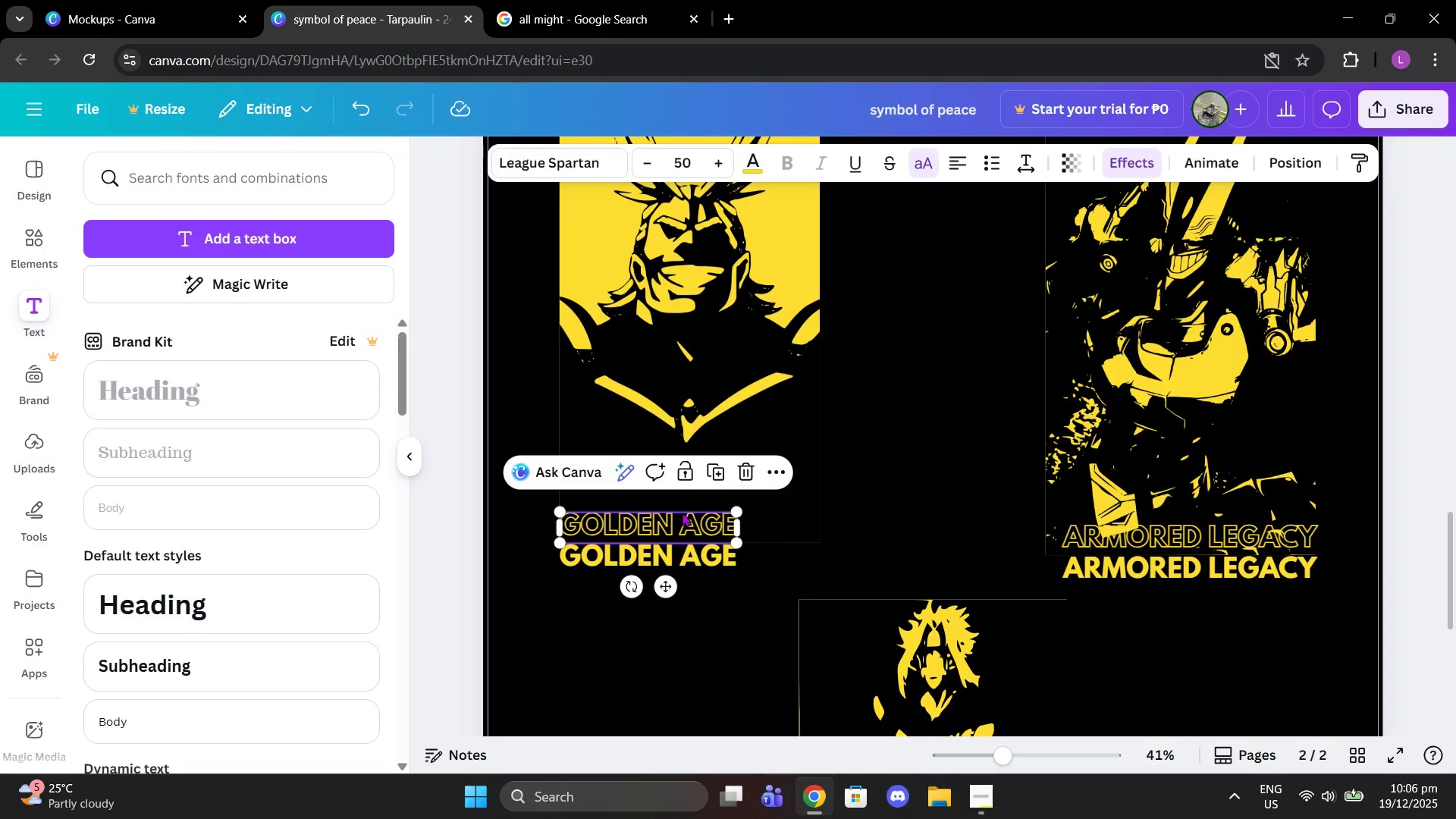 
key(Meta+MetaLeft)
 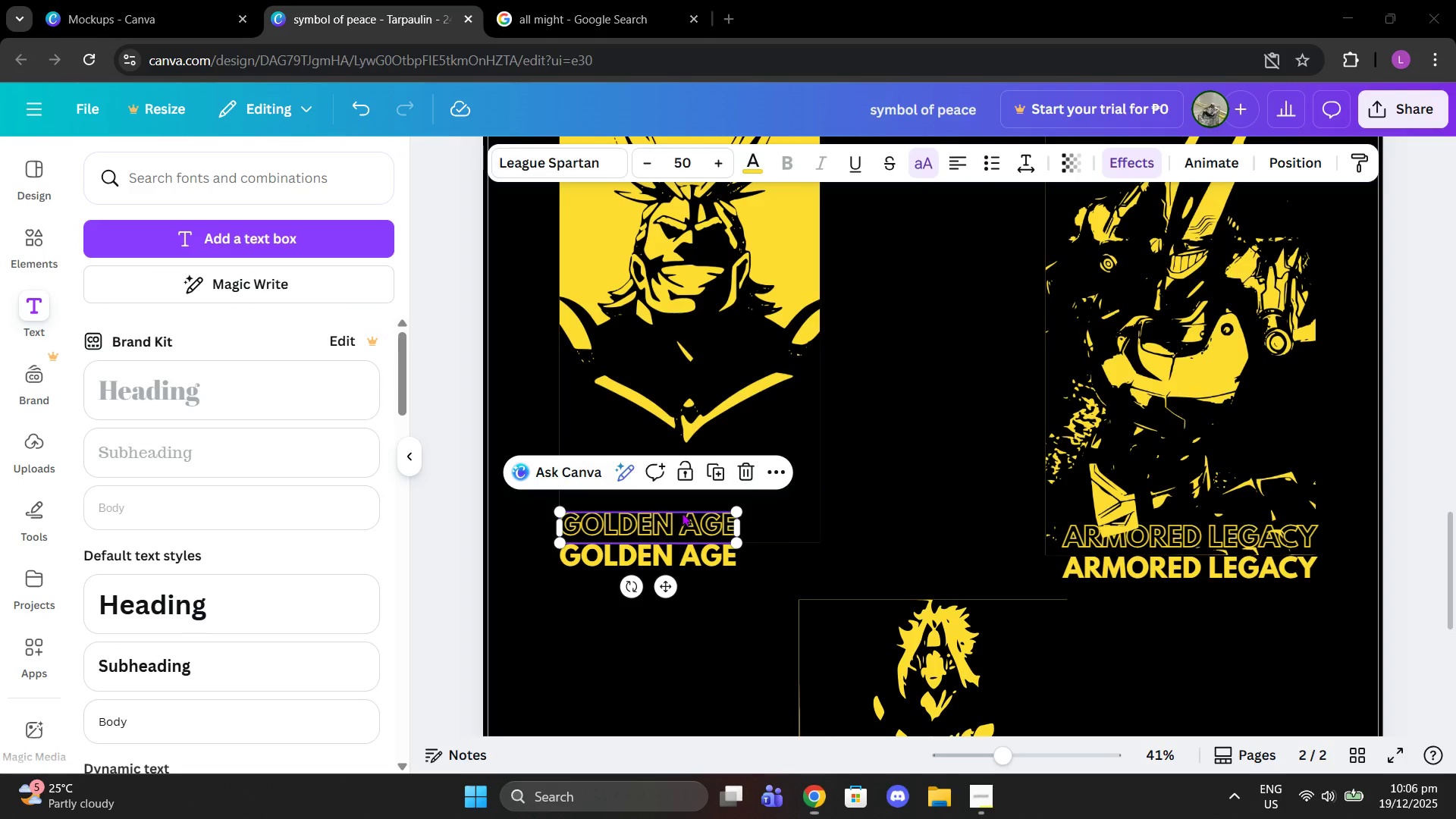 
key(Control+V)
 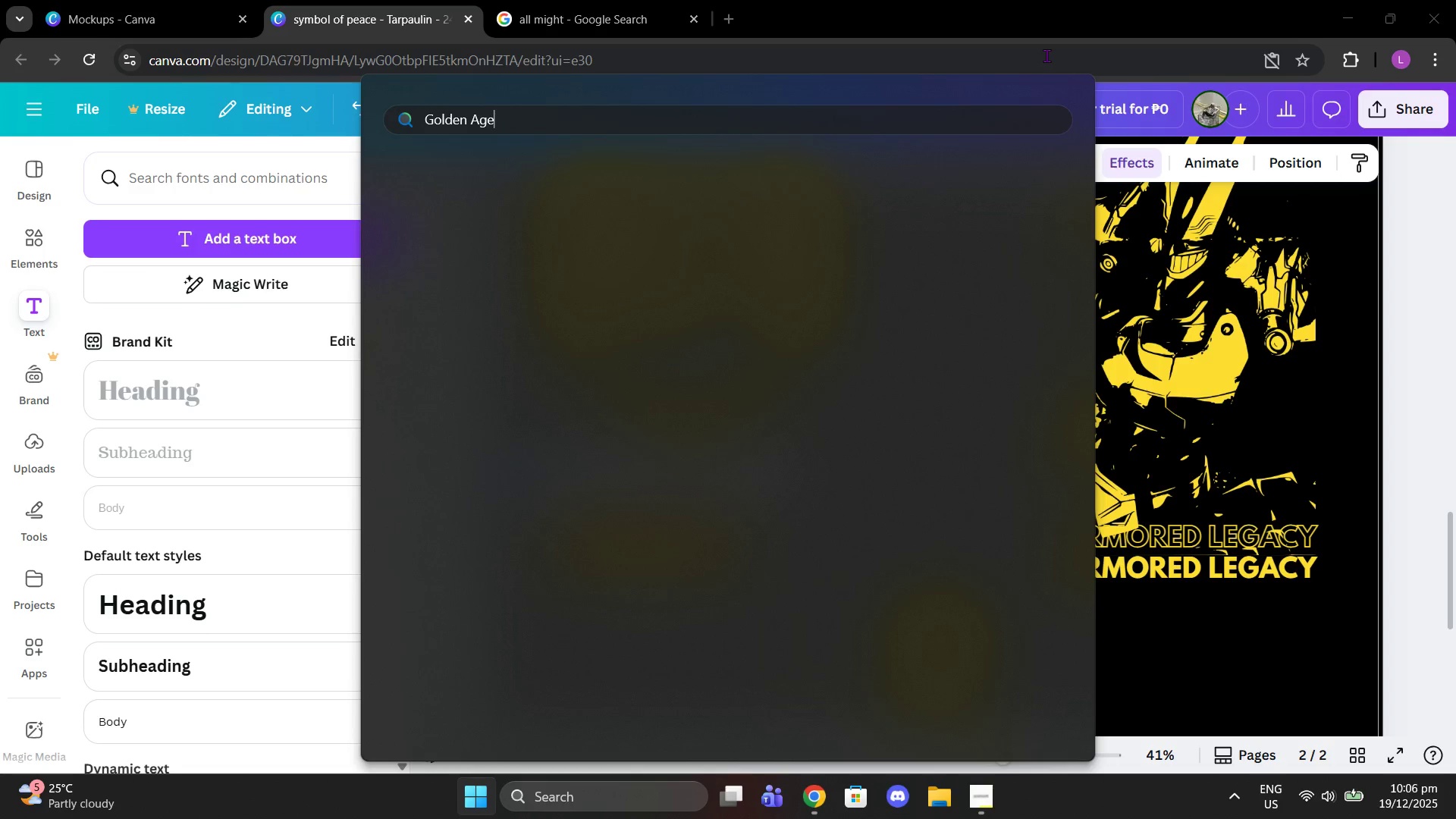 
left_click([1324, 270])
 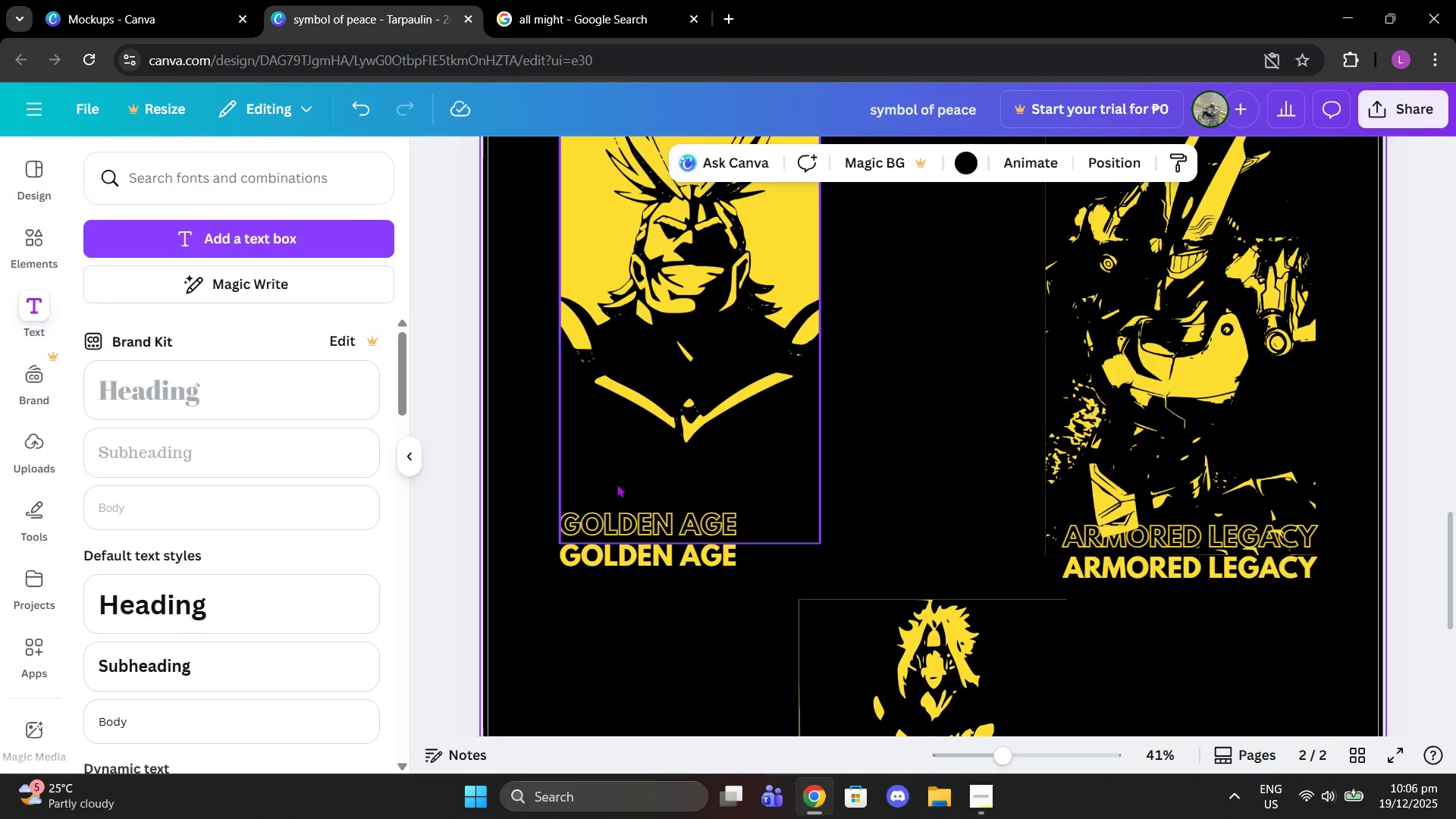 
left_click([654, 522])
 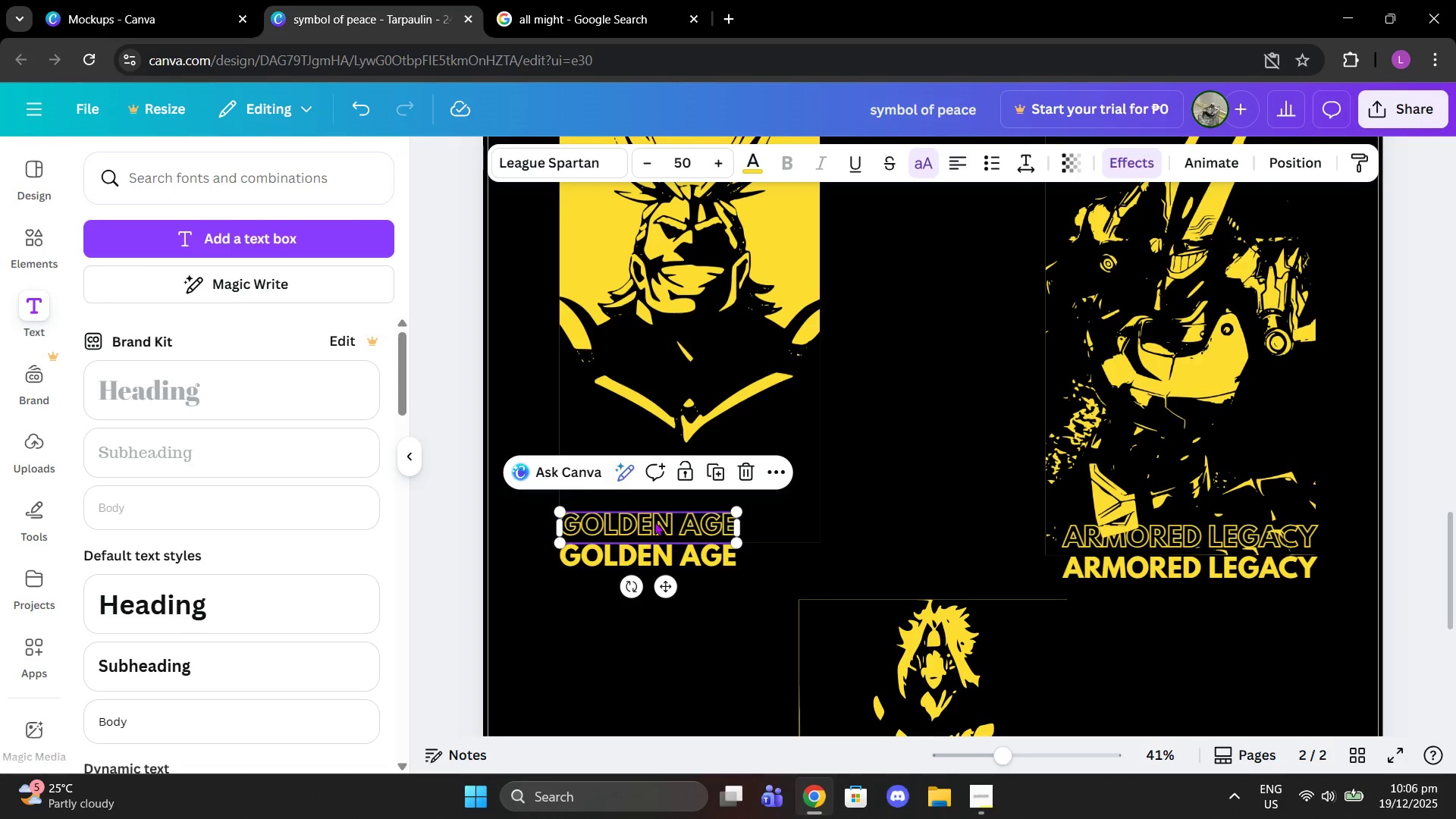 
hold_key(key=ShiftLeft, duration=0.34)
 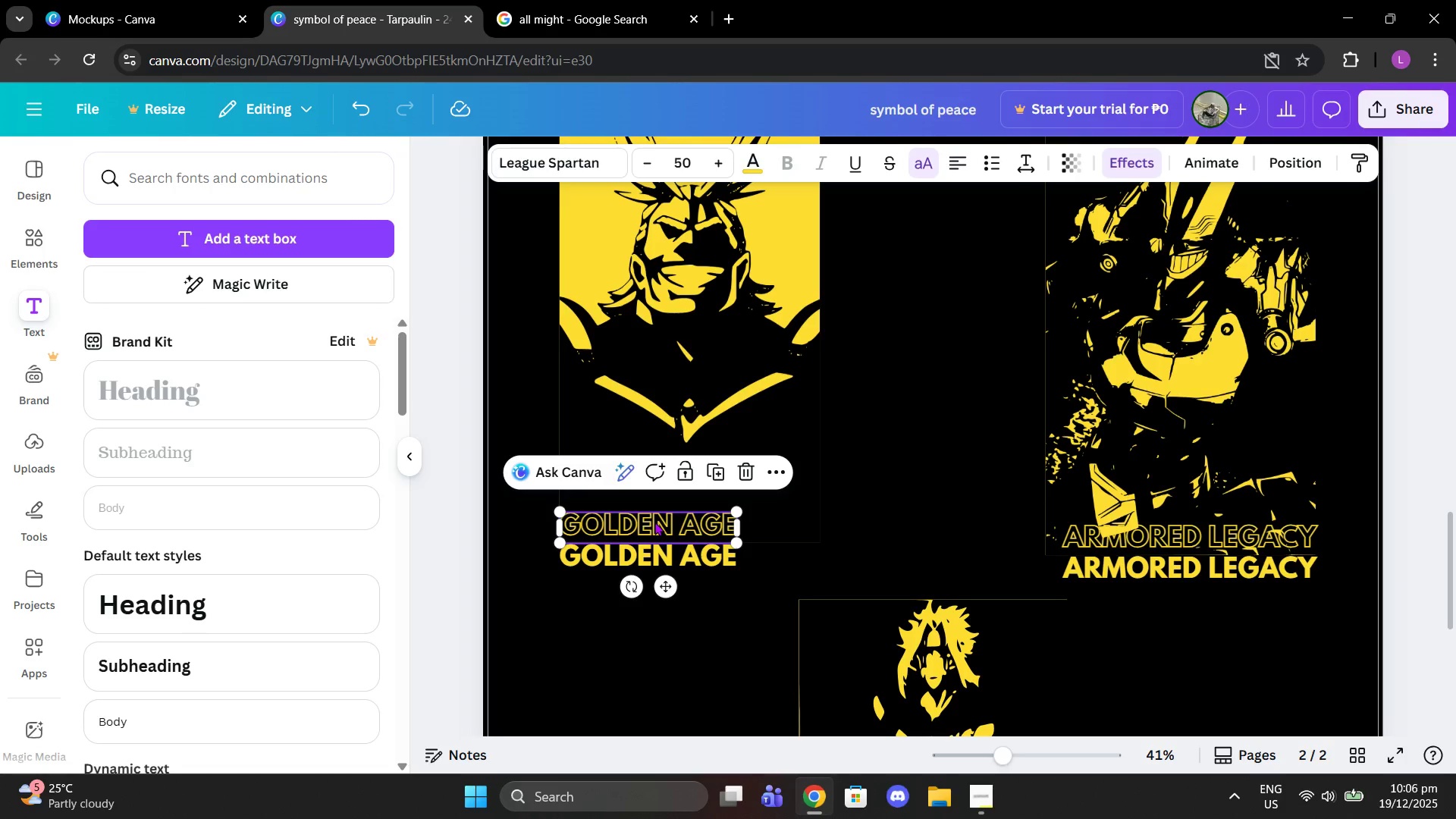 
hold_key(key=ControlLeft, duration=0.91)
 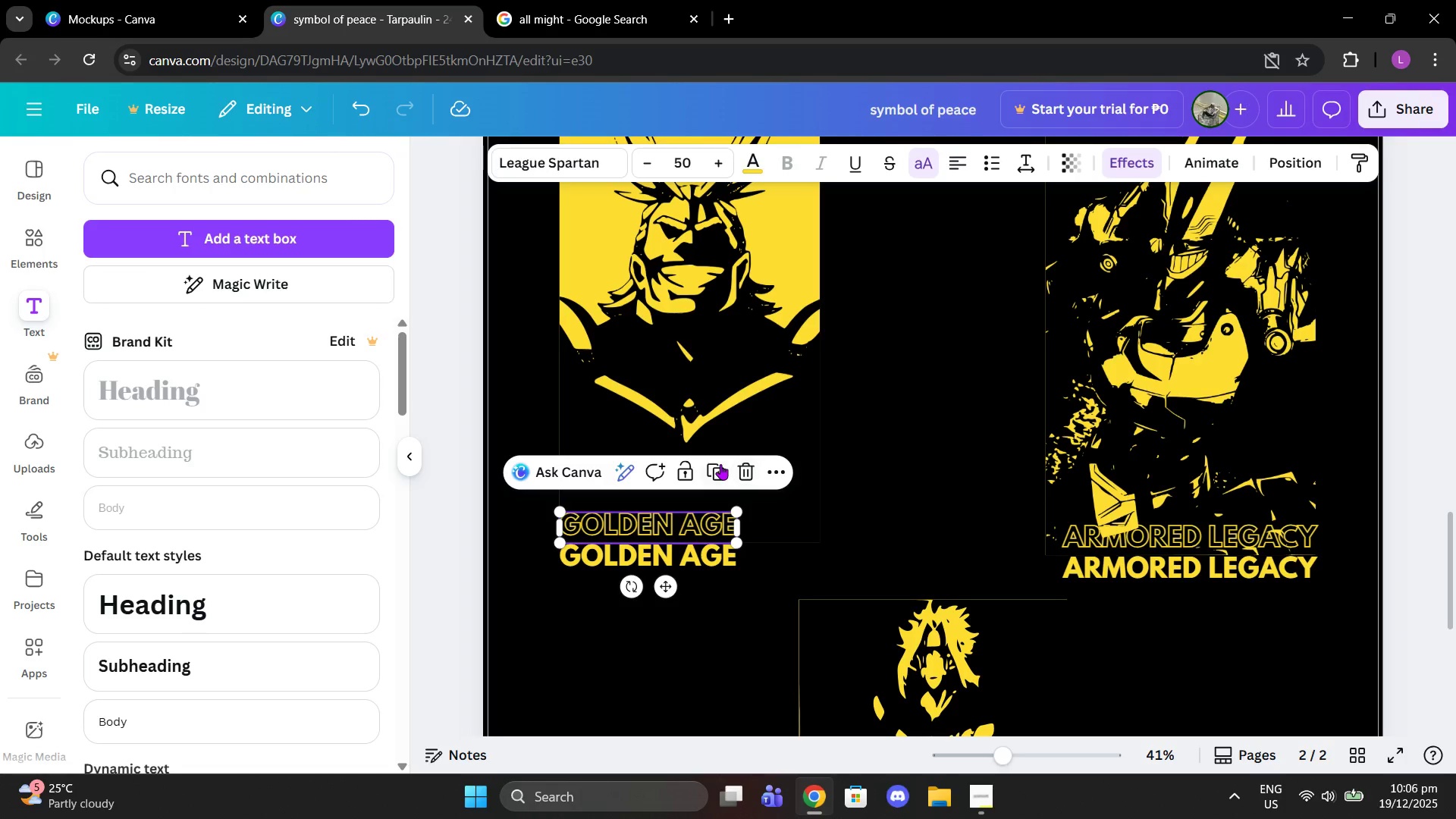 
left_click([720, 464])
 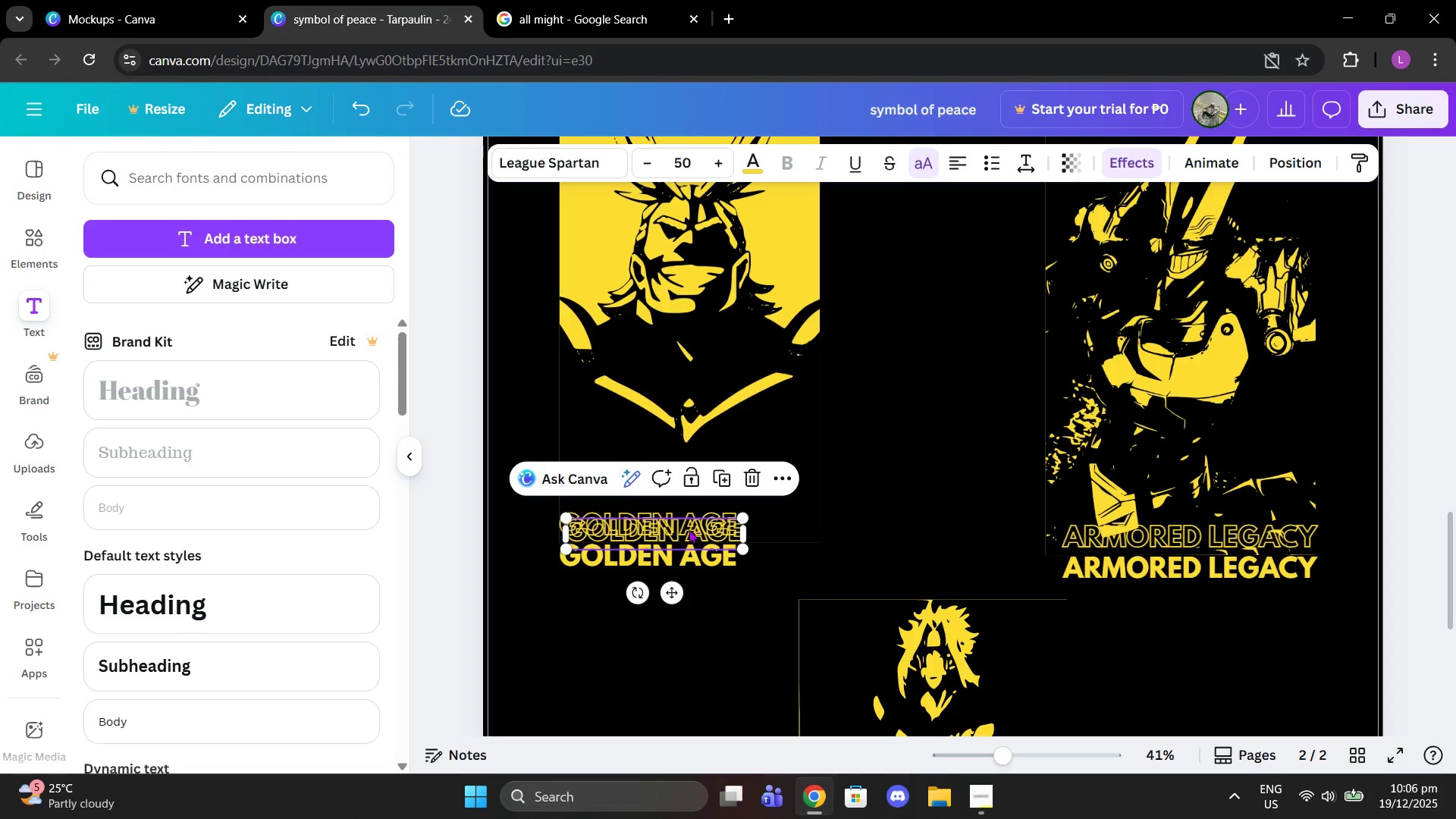 
left_click_drag(start_coordinate=[682, 534], to_coordinate=[676, 492])
 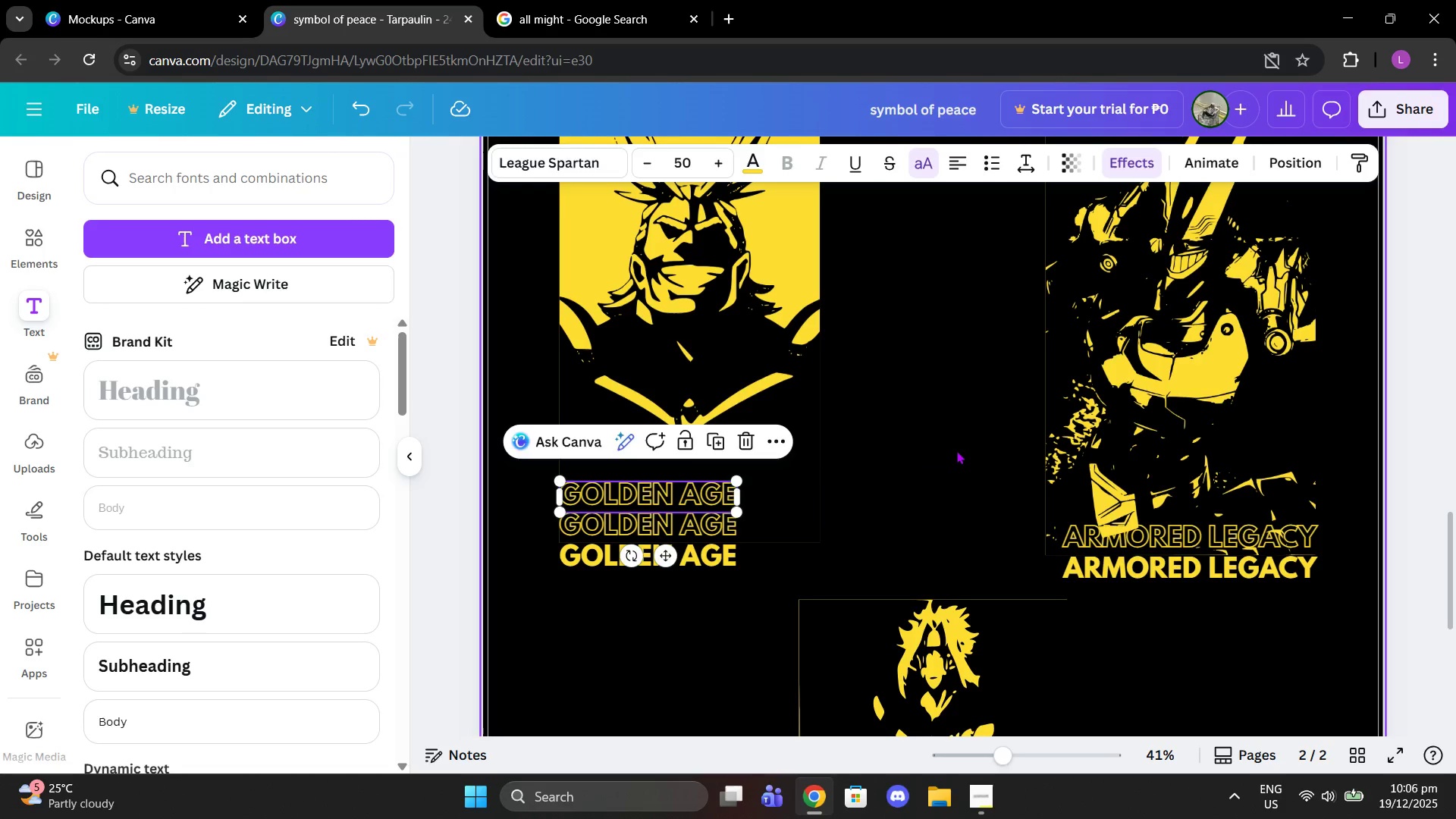 
left_click([956, 450])
 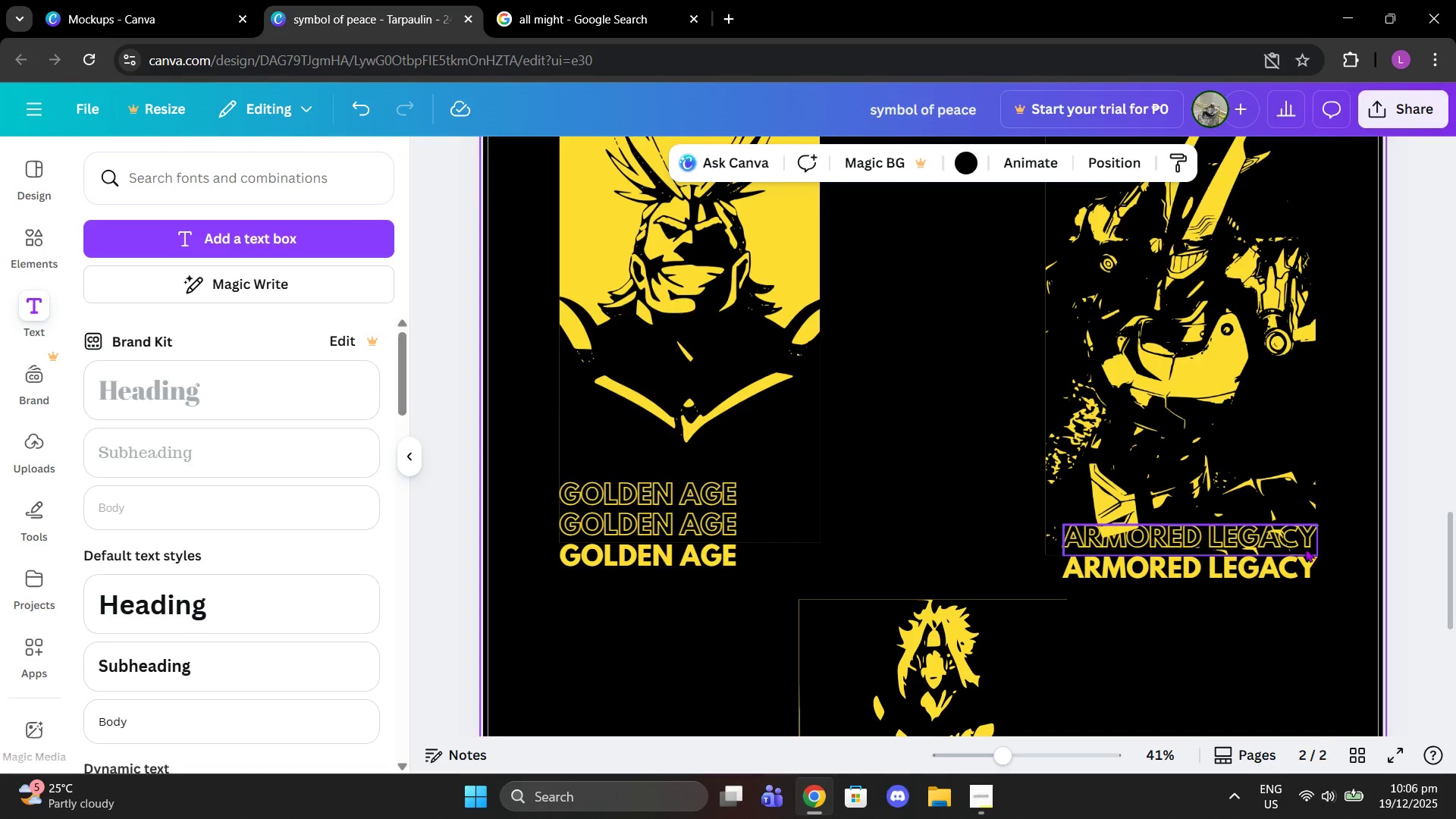 
left_click([1299, 548])
 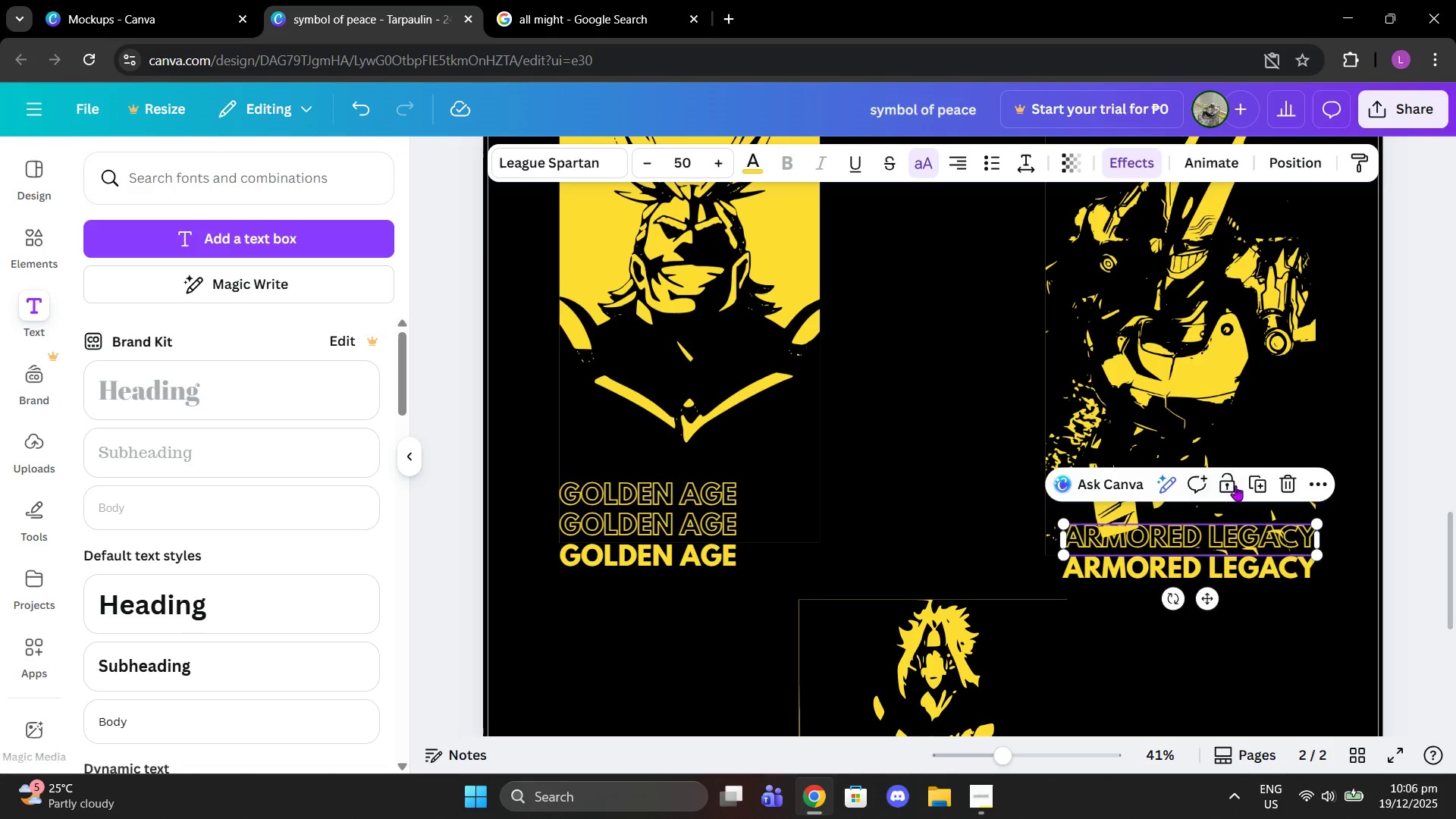 
left_click([1252, 485])
 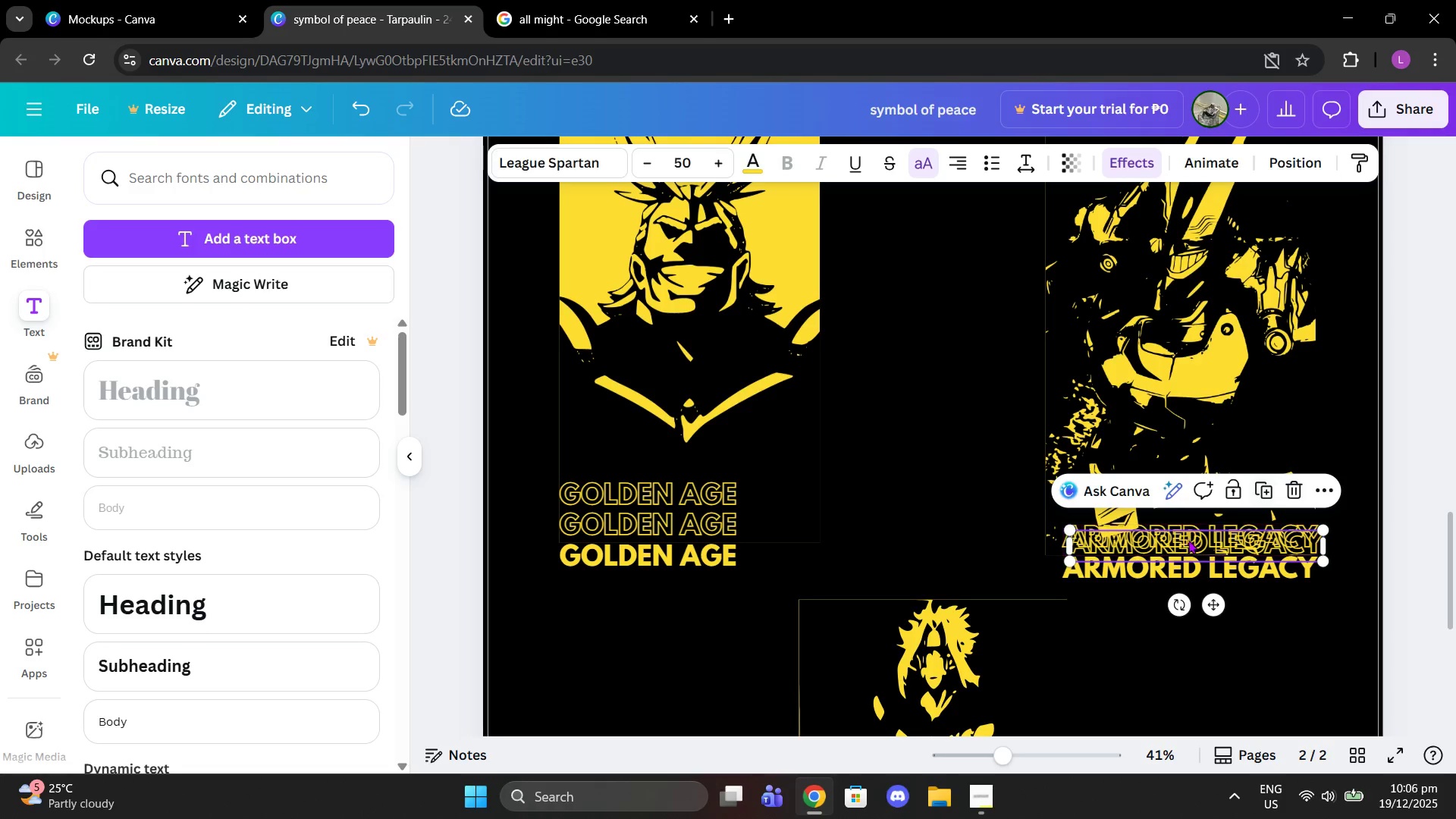 
left_click_drag(start_coordinate=[1188, 540], to_coordinate=[1183, 502])
 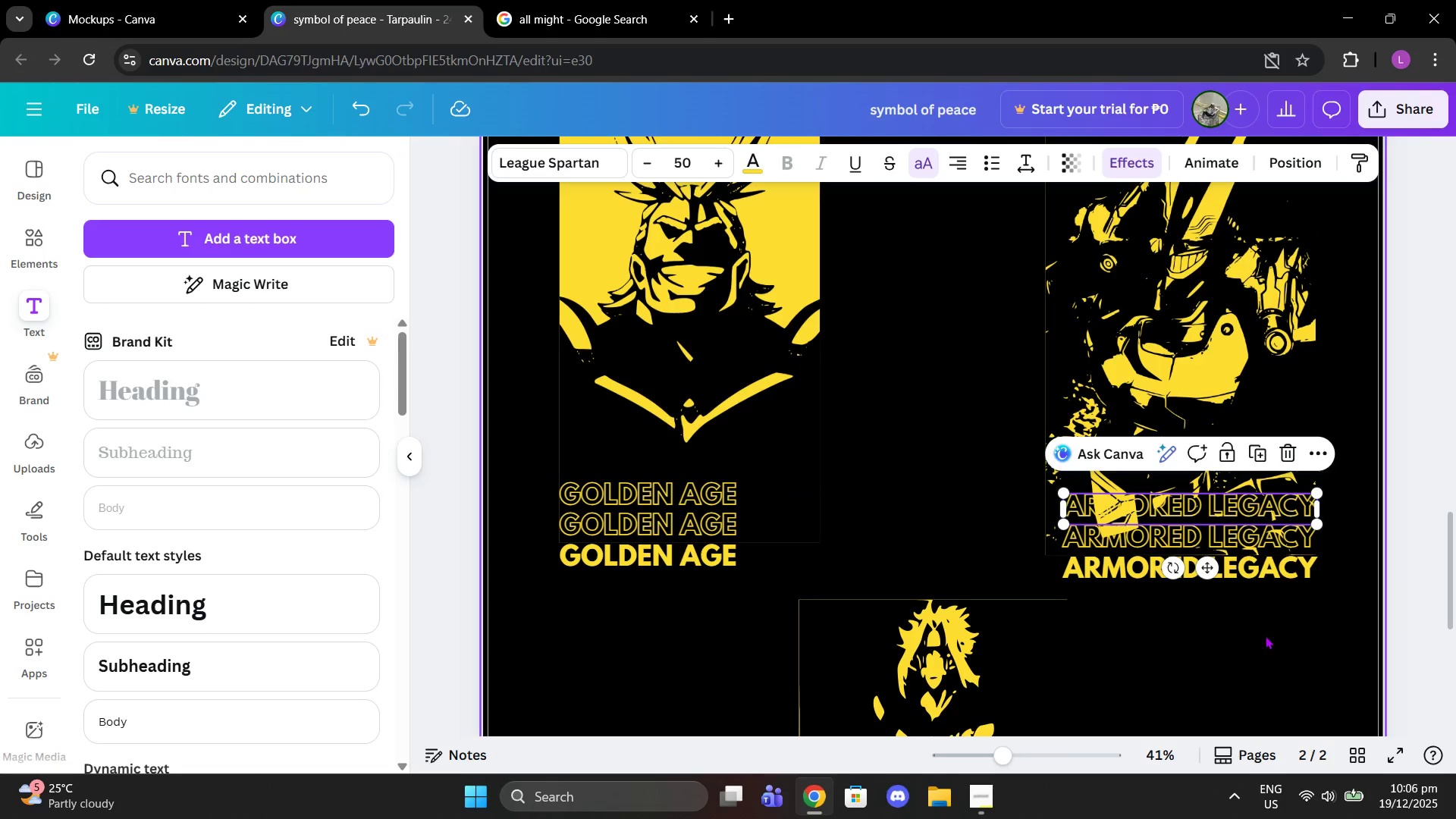 
left_click([1266, 636])
 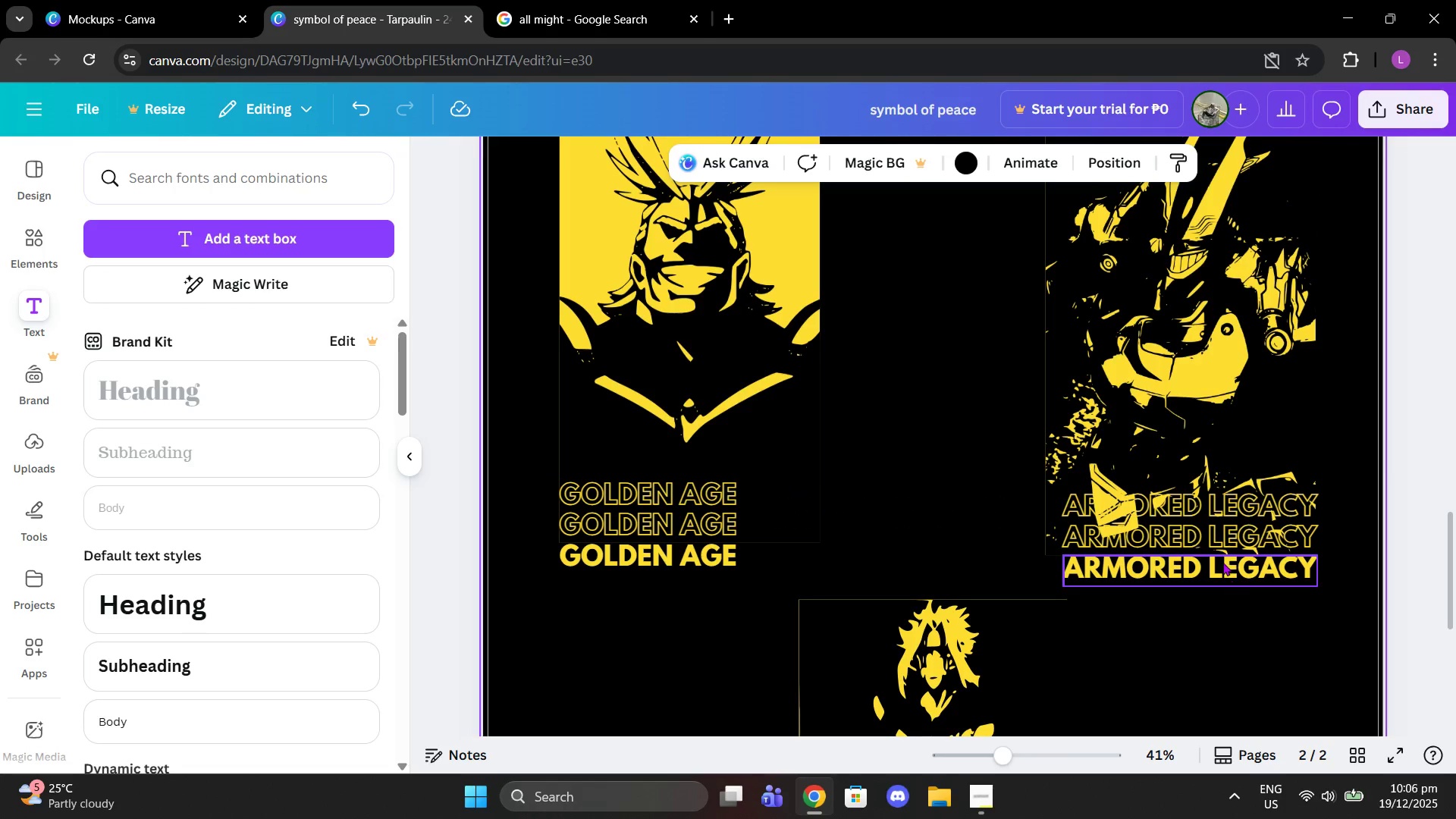 
scroll: coordinate [1208, 554], scroll_direction: down, amount: 5.0
 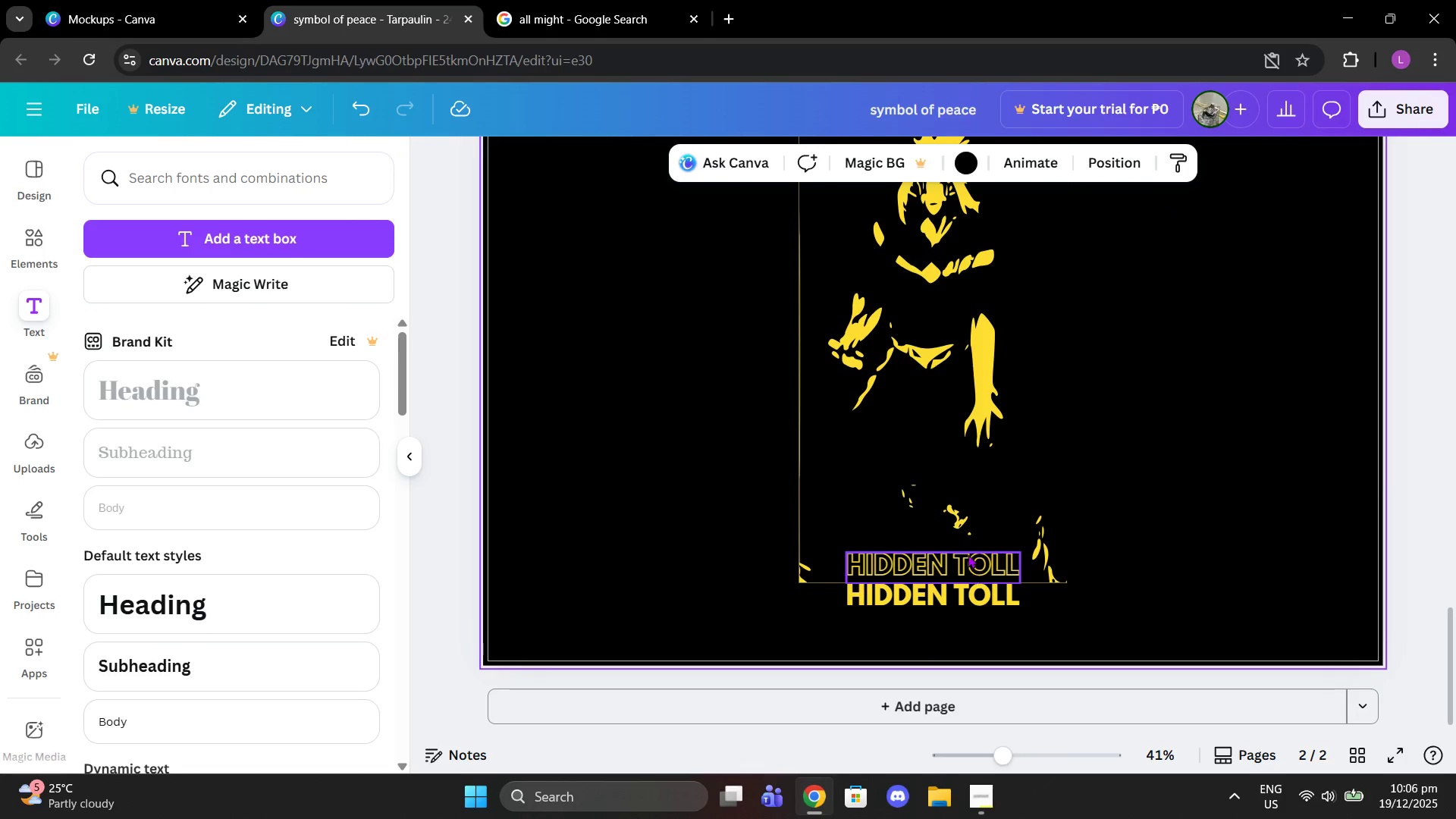 
left_click([968, 554])
 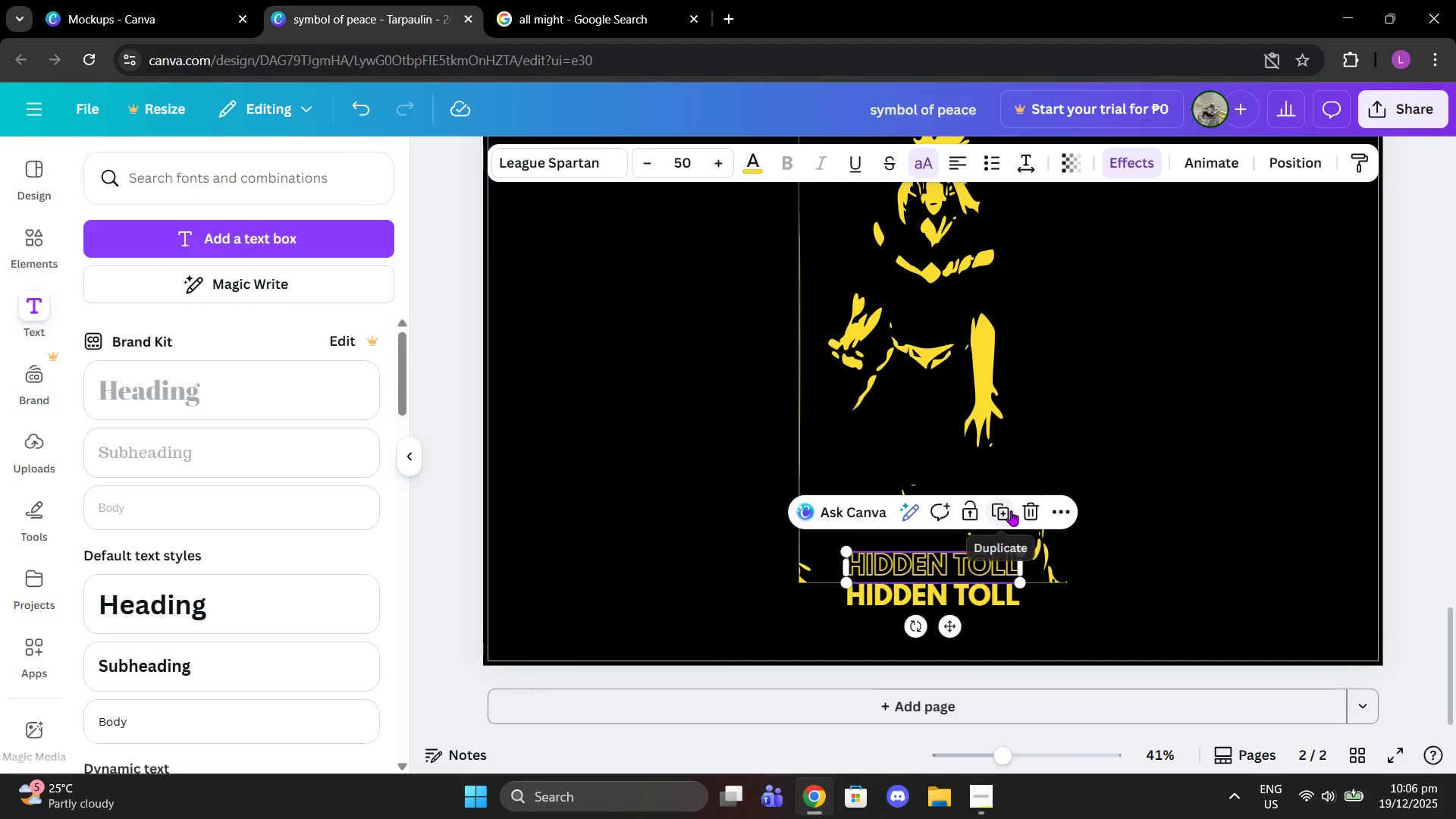 
left_click([1011, 510])
 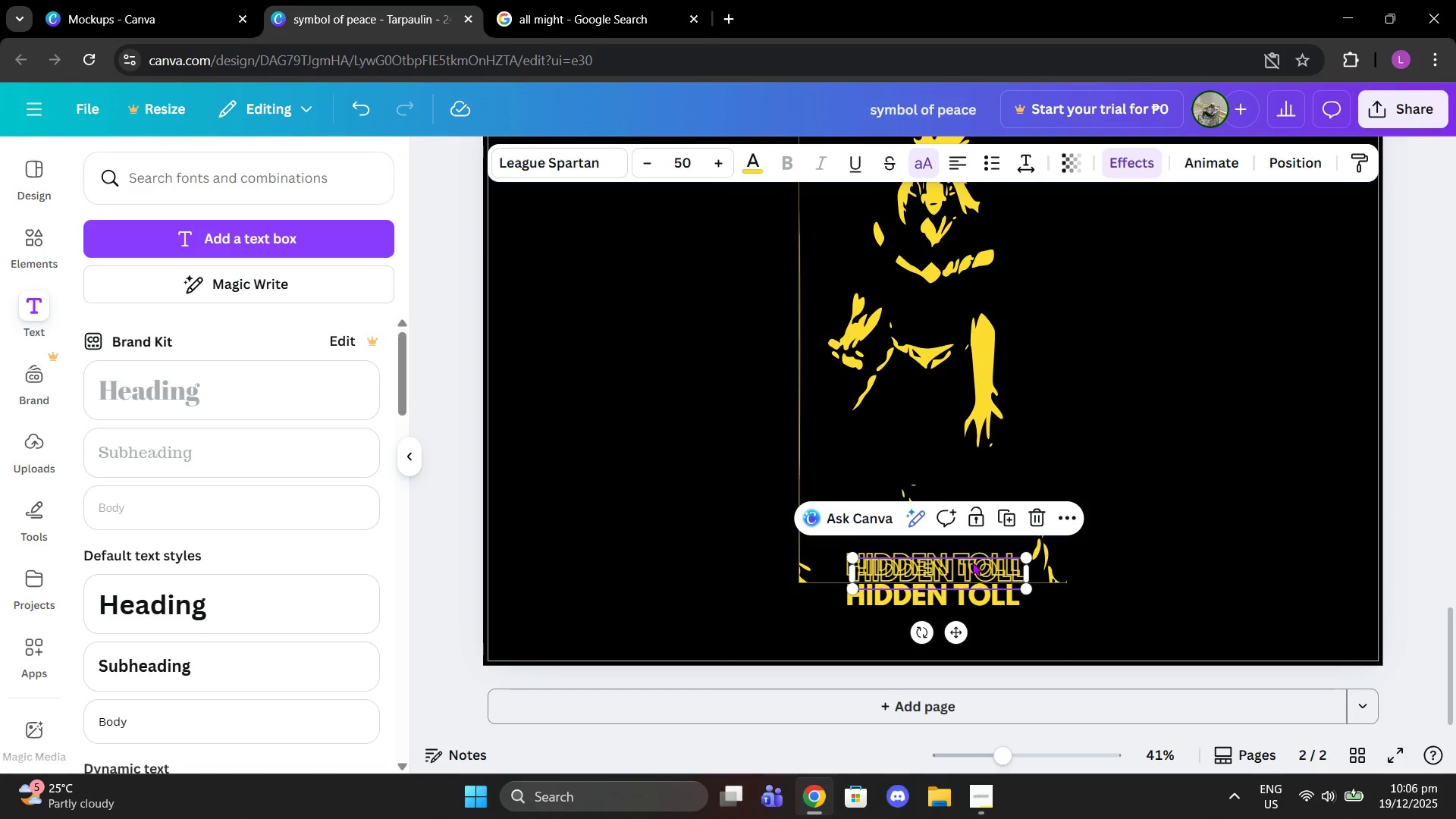 
left_click_drag(start_coordinate=[972, 562], to_coordinate=[963, 524])
 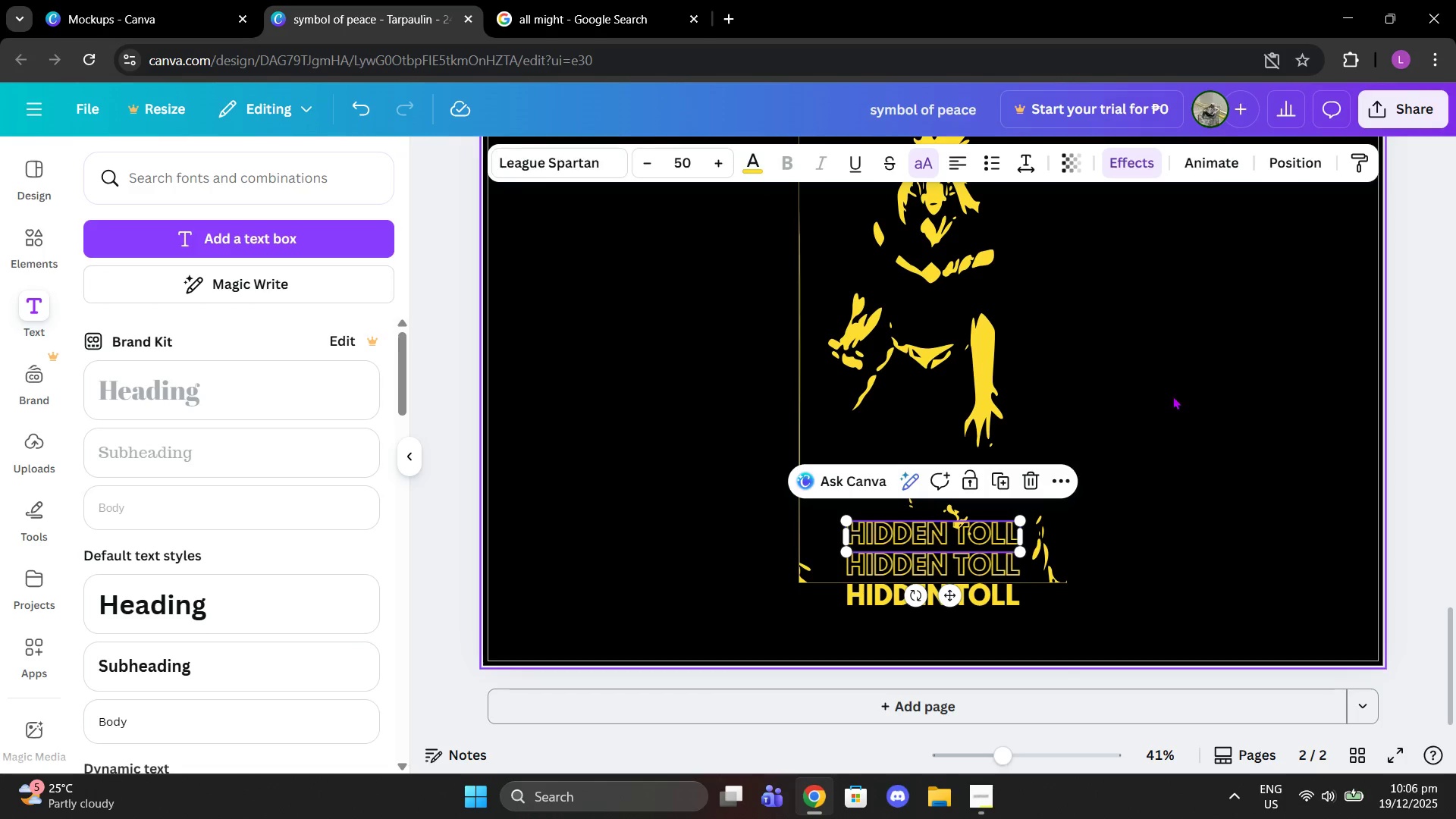 
left_click_drag(start_coordinate=[1172, 396], to_coordinate=[1166, 396])
 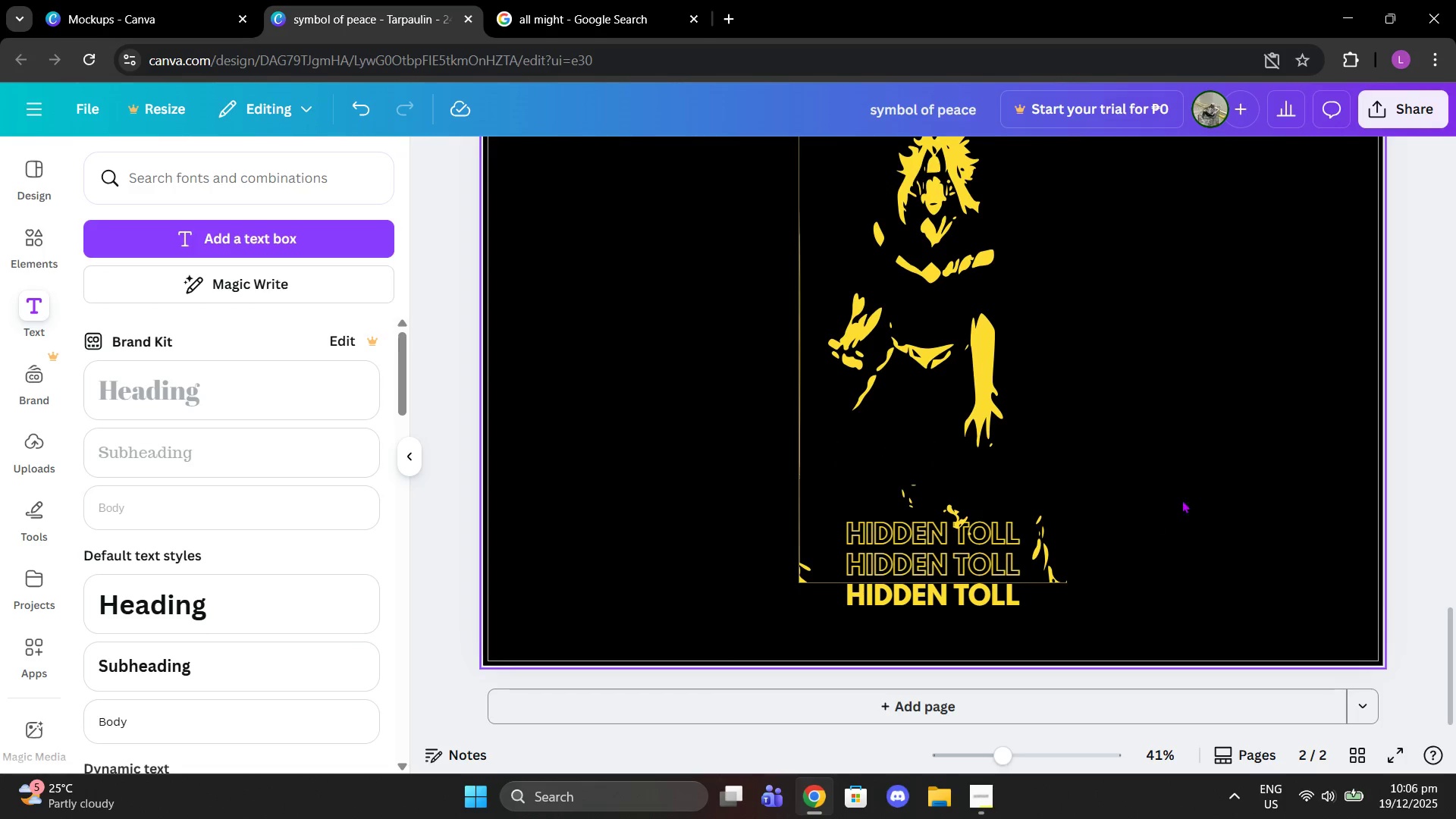 
scroll: coordinate [1162, 460], scroll_direction: up, amount: 6.0
 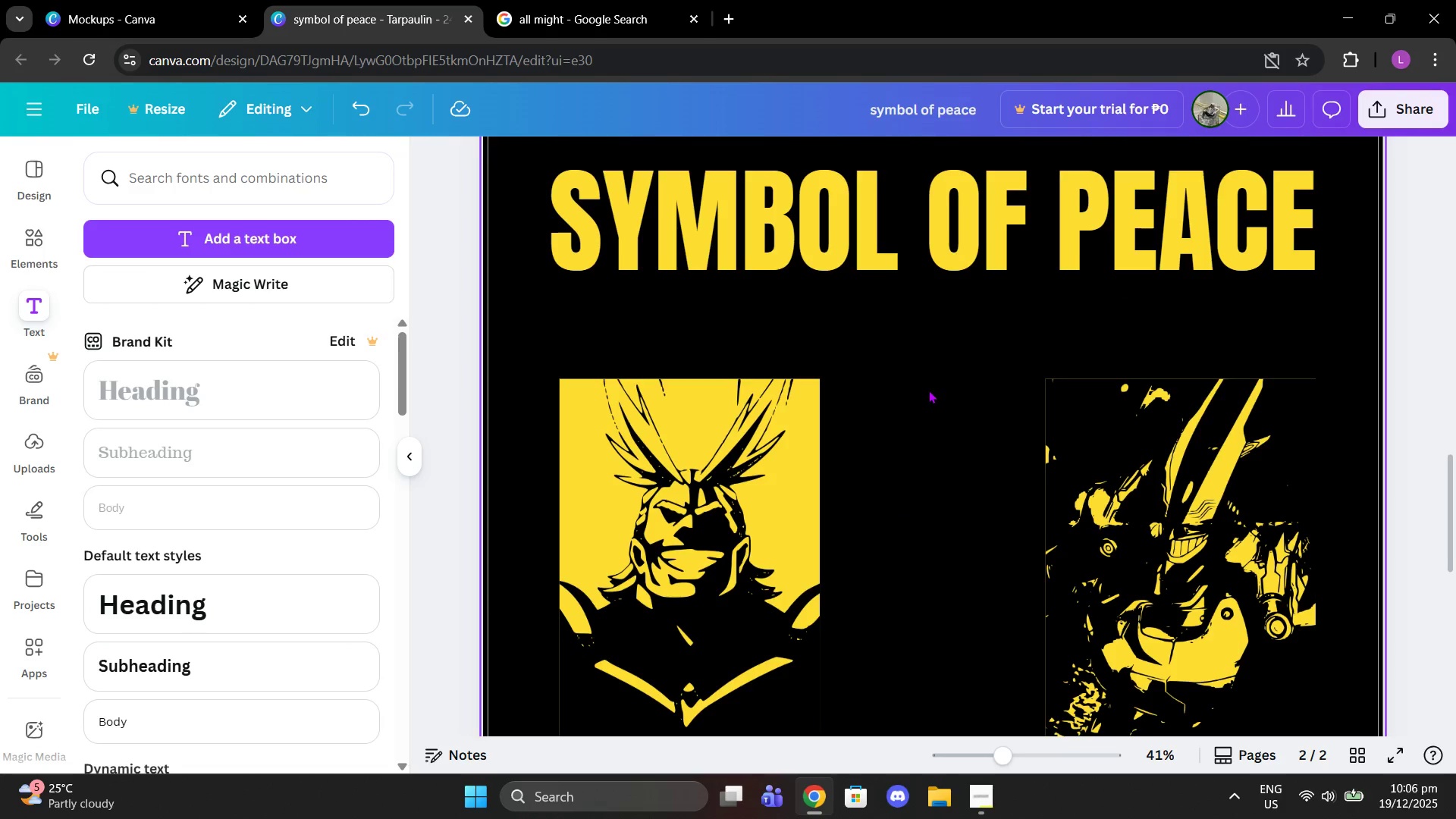 
scroll: coordinate [929, 390], scroll_direction: down, amount: 2.0
 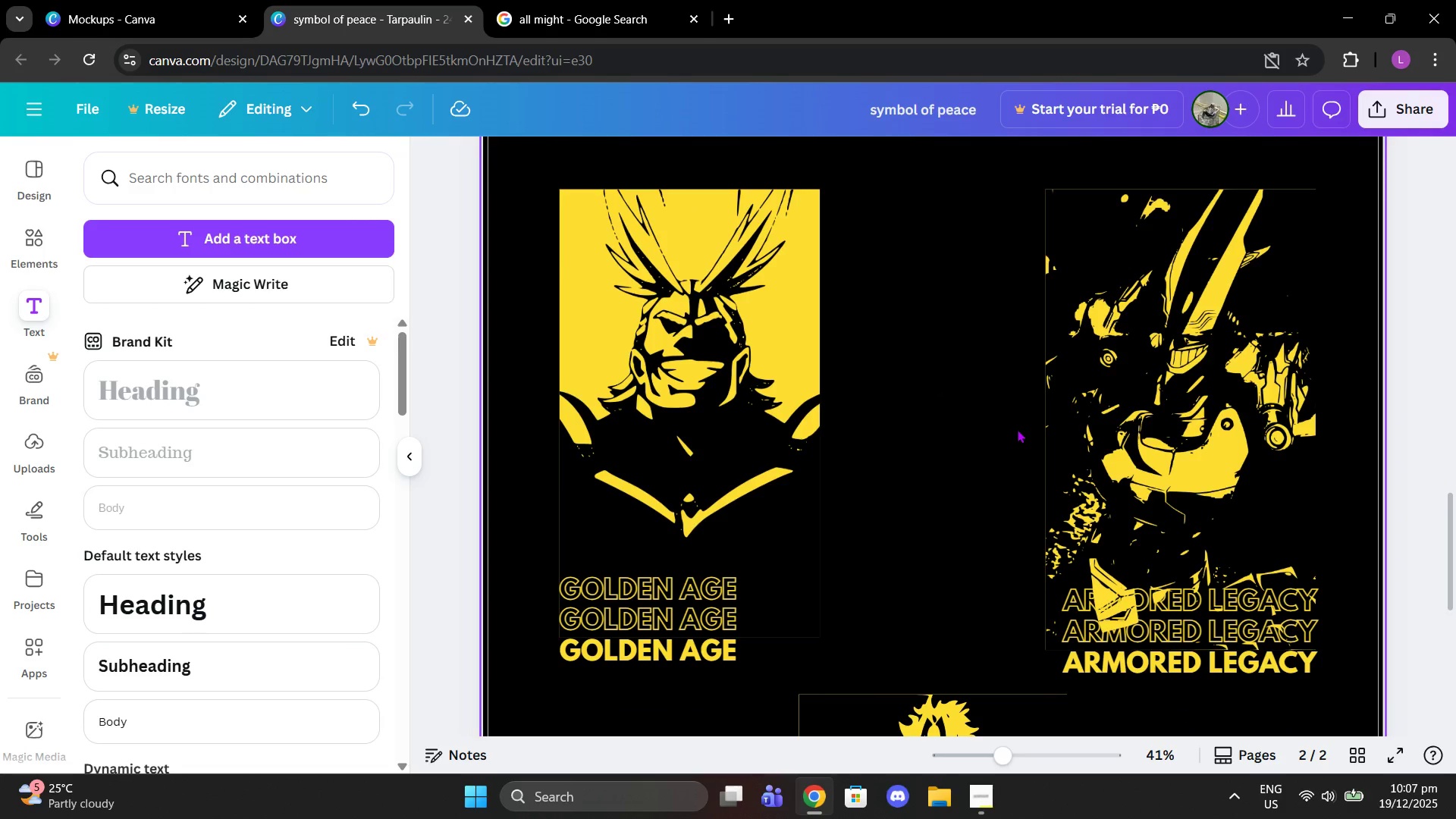 
wait(8.53)
 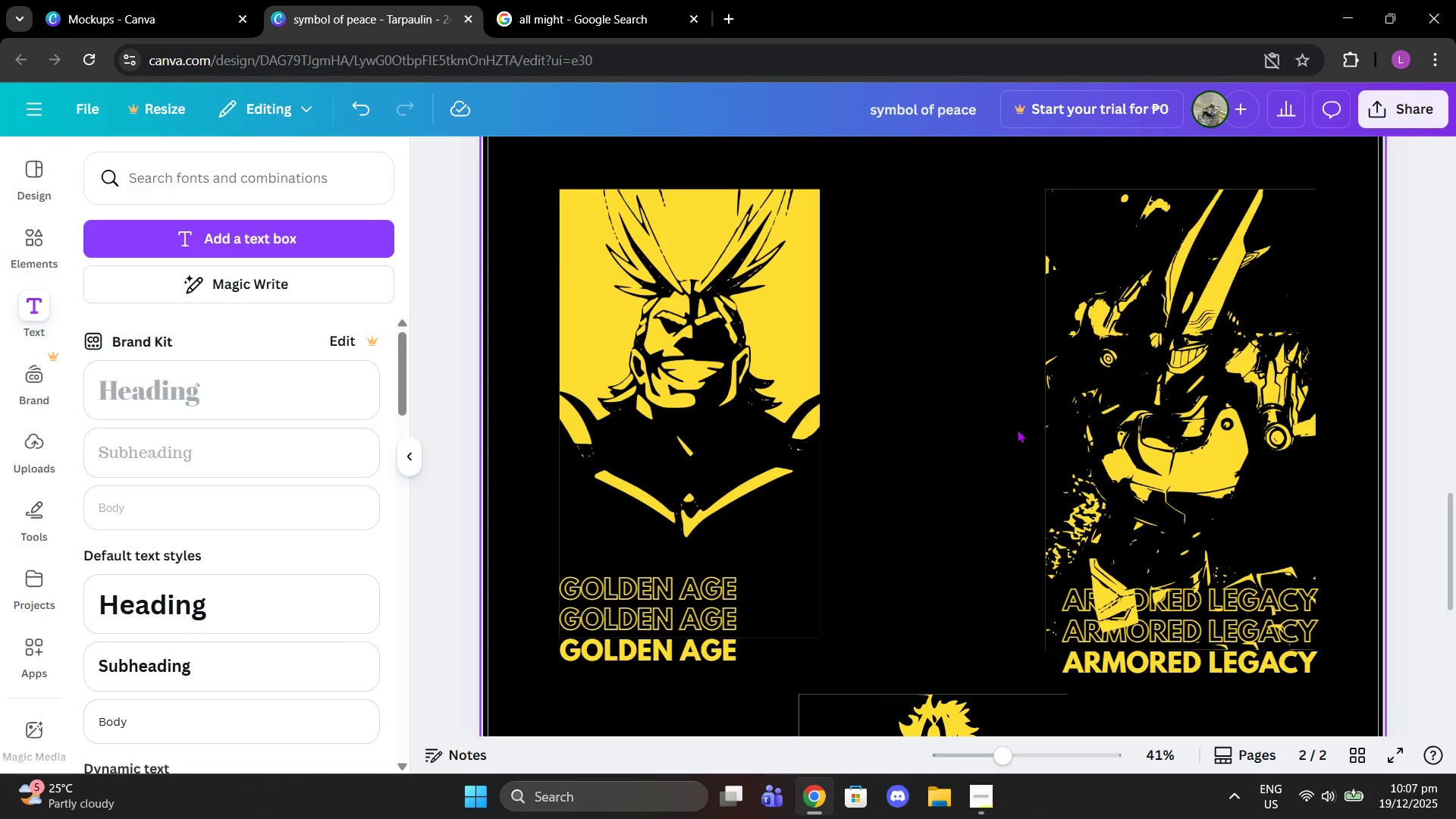 
left_click([29, 249])
 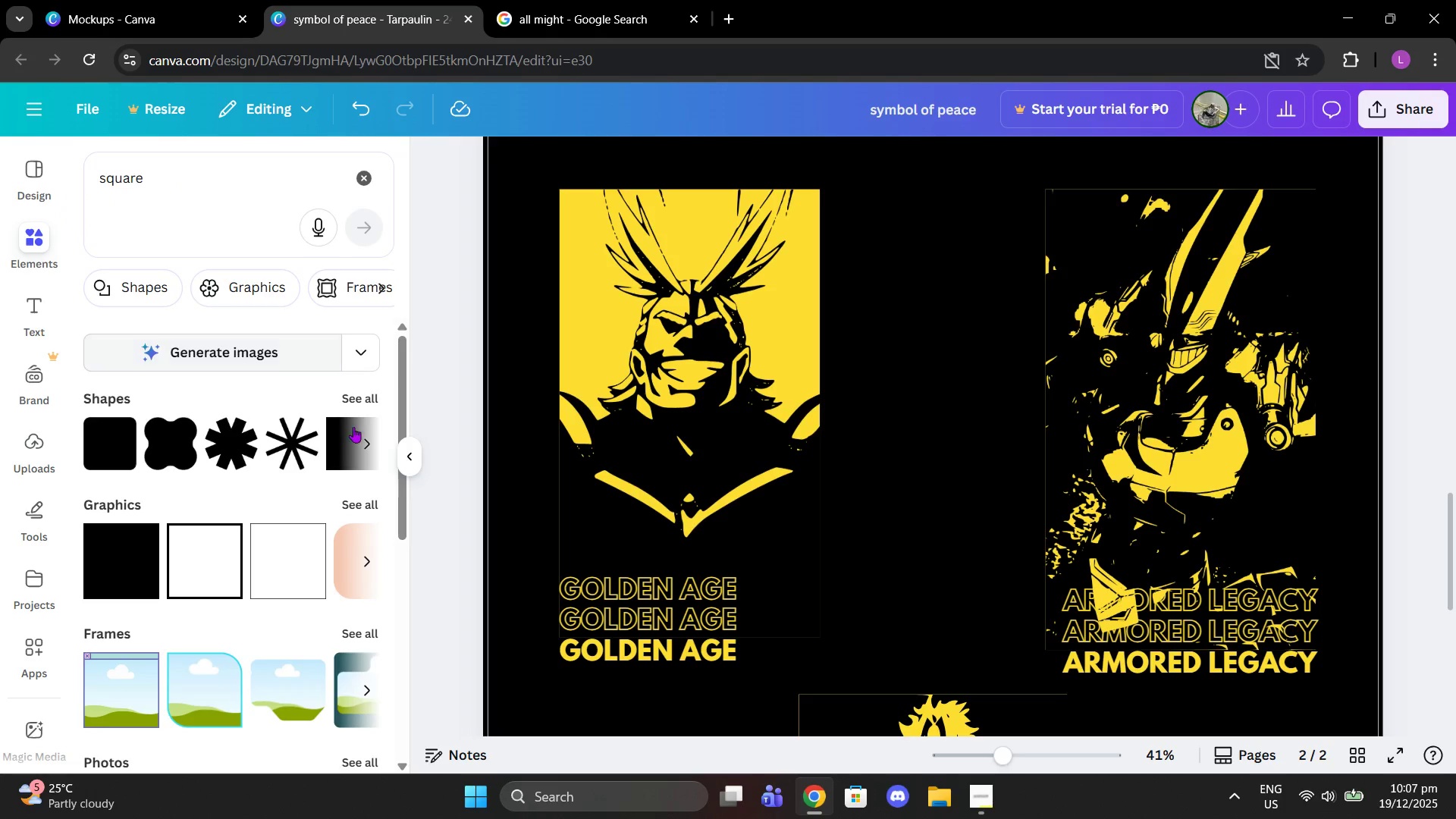 
left_click([368, 400])
 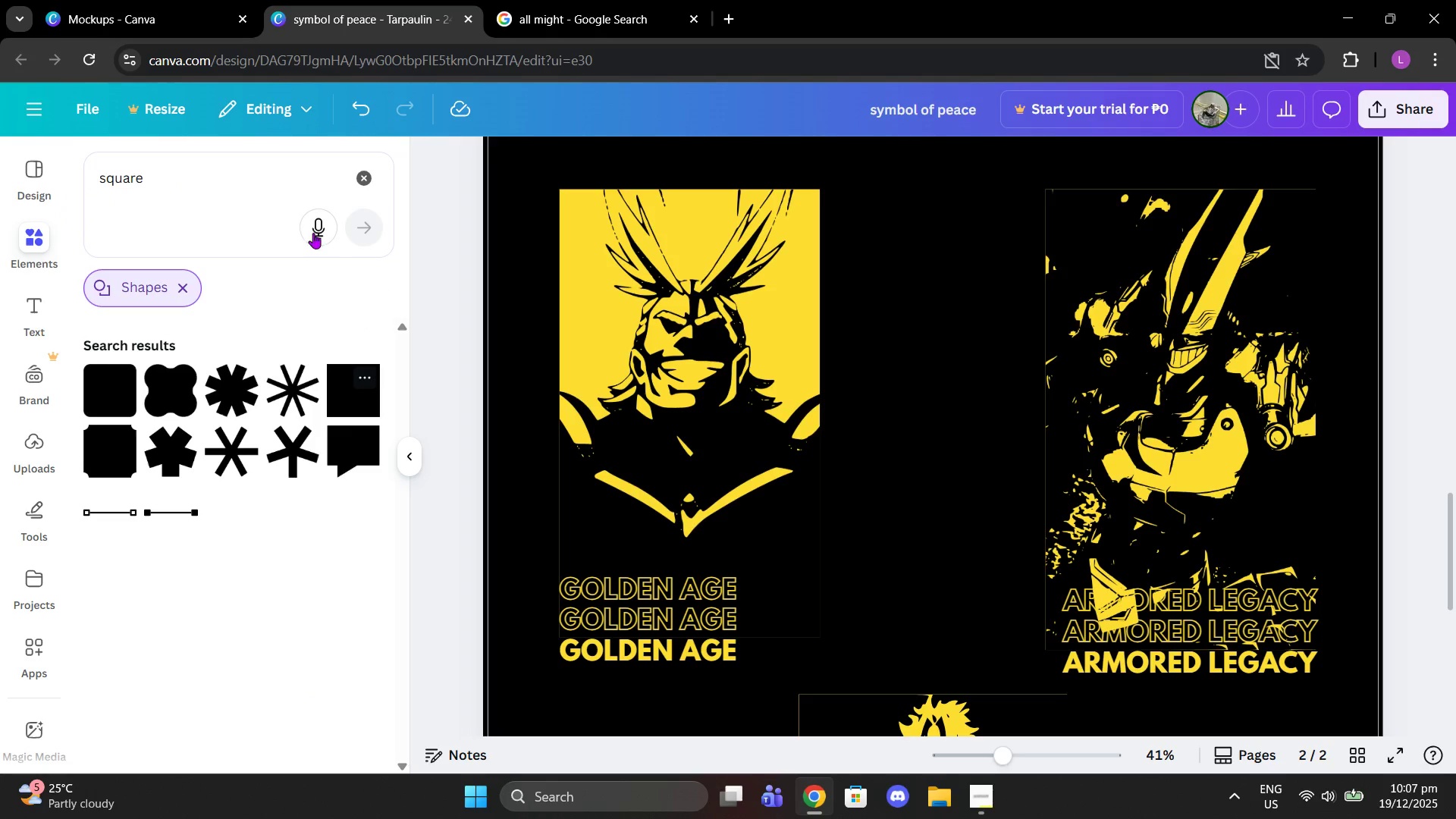 
left_click([355, 171])
 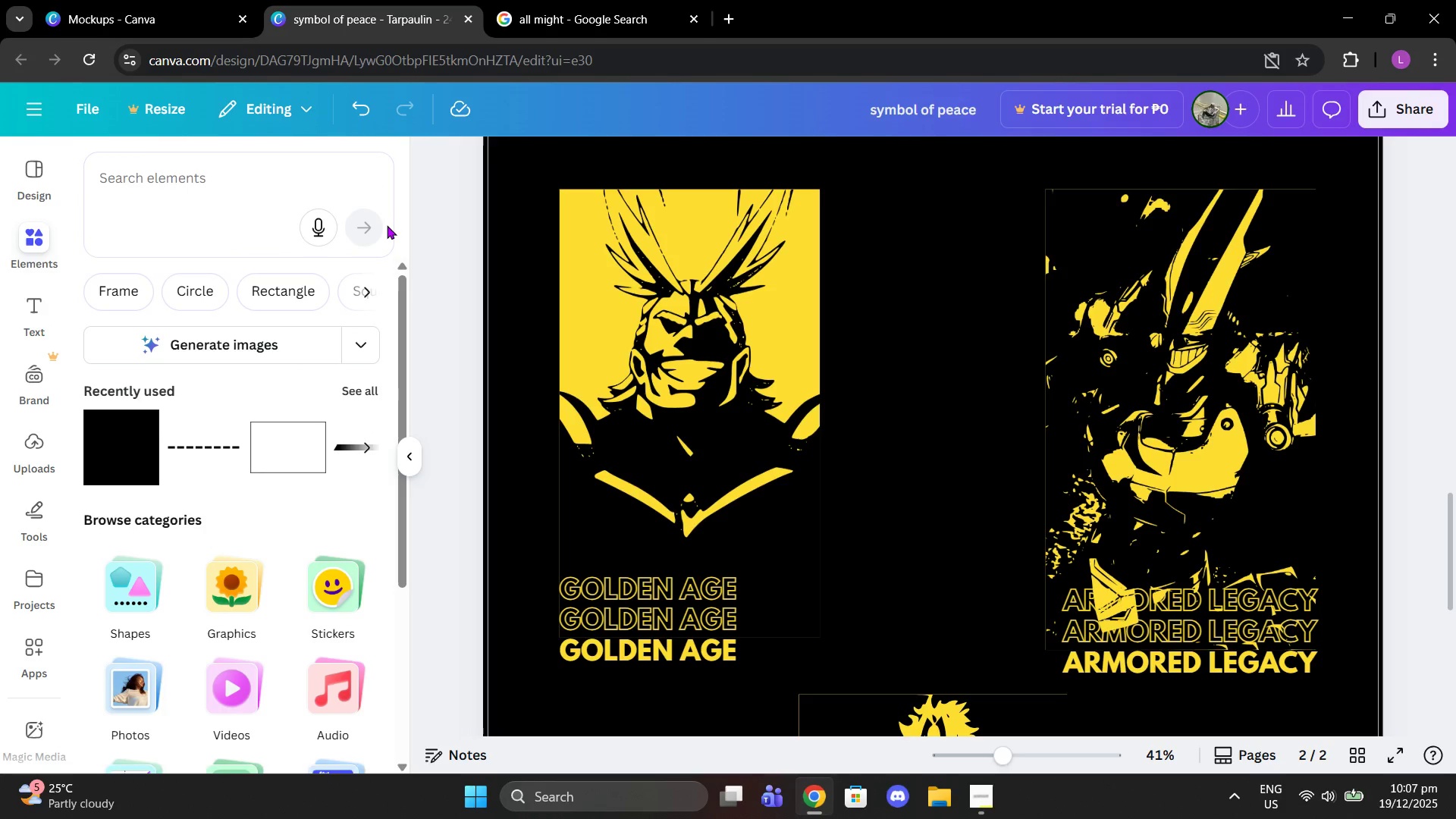 
type(arr)
 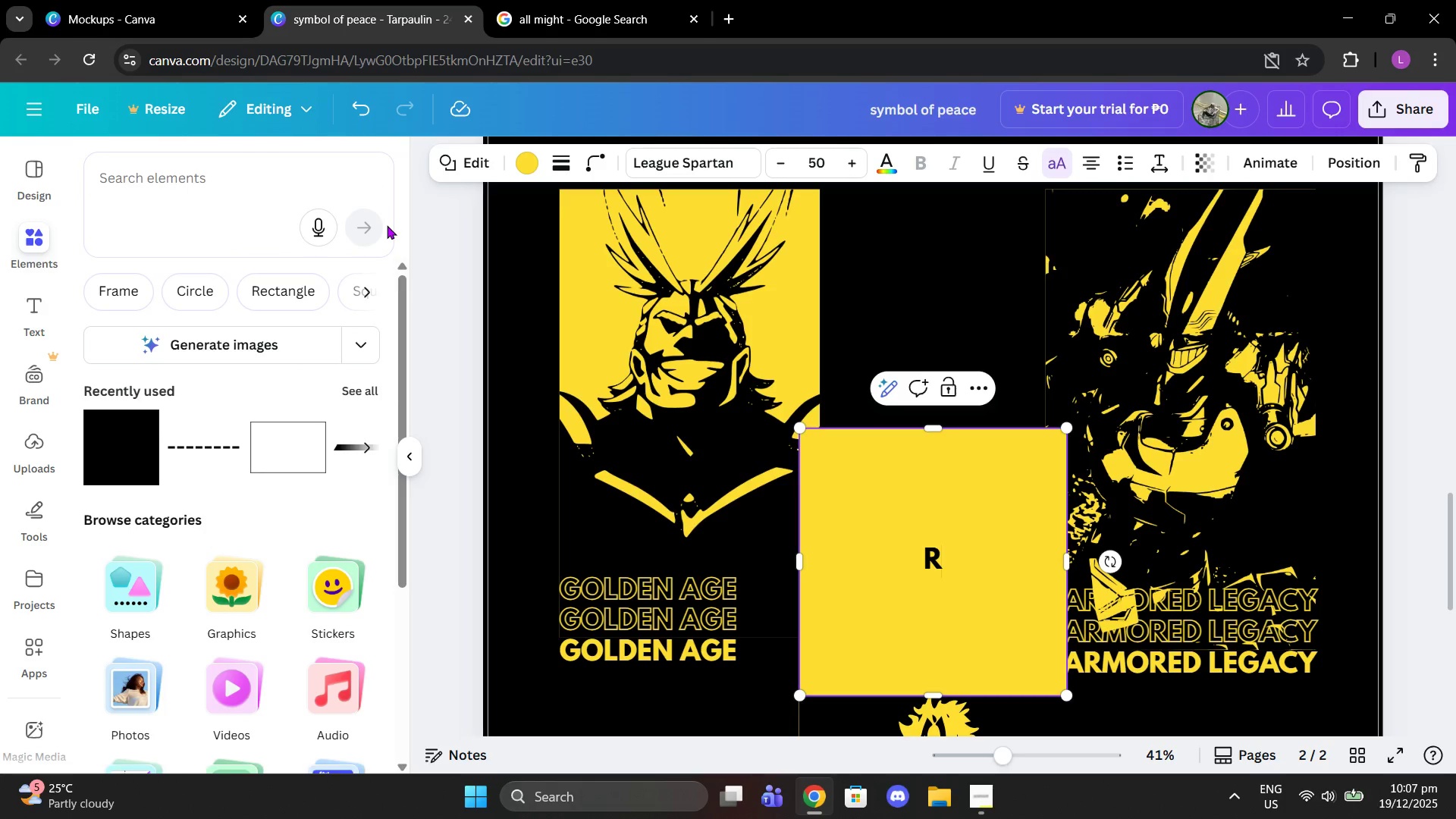 
key(Control+Z)
 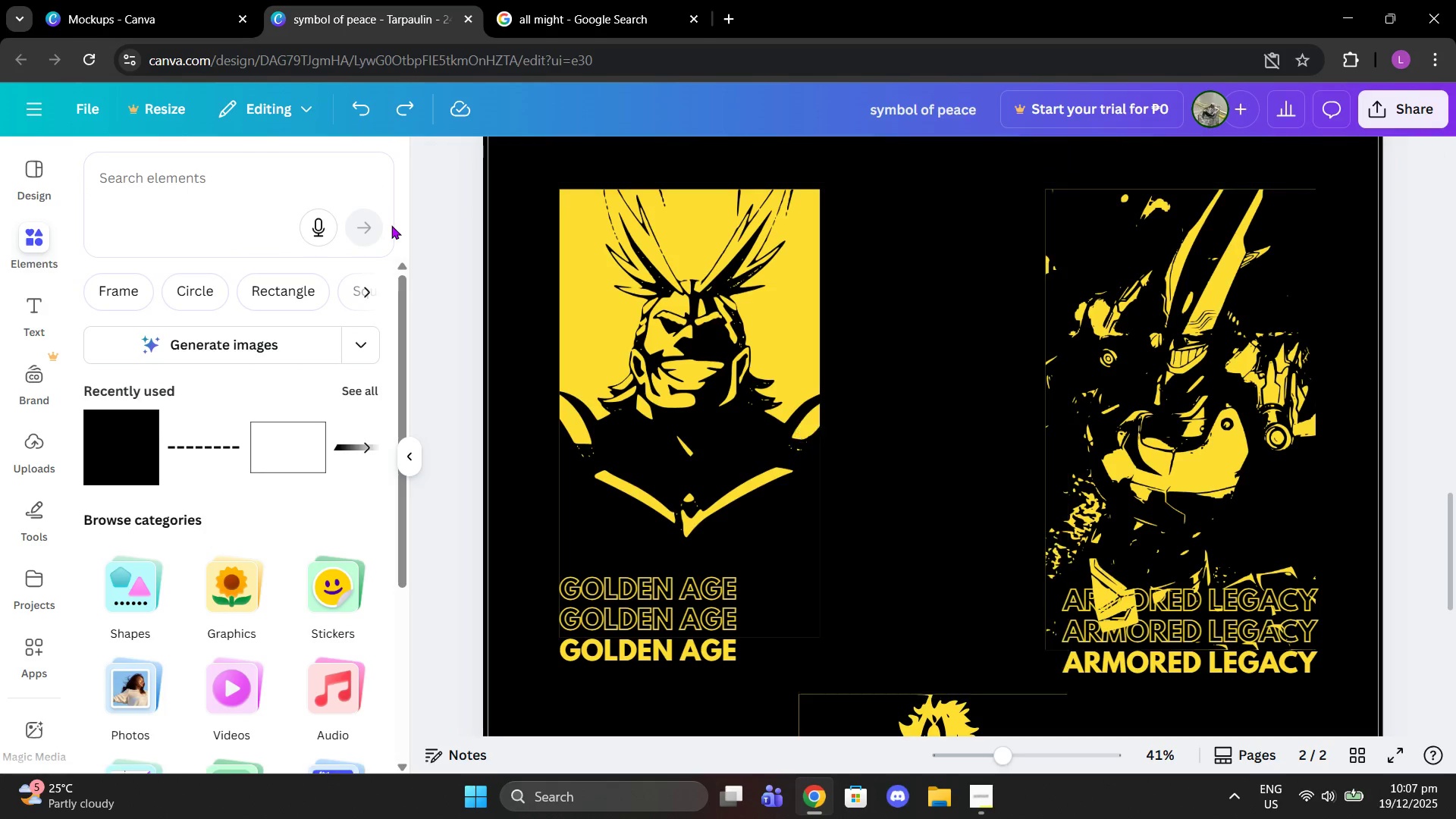 
key(Control+Z)
 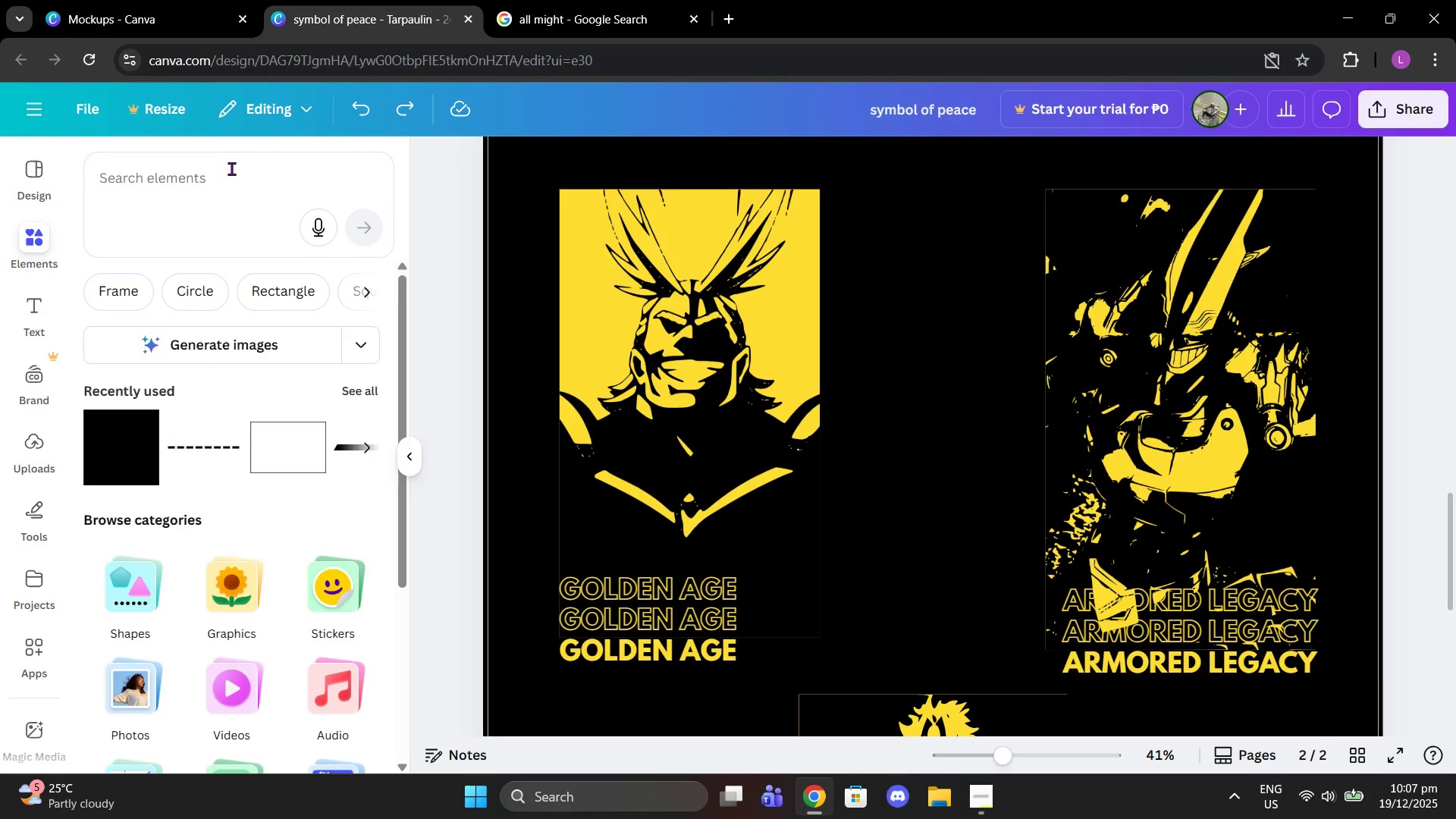 
left_click([231, 168])
 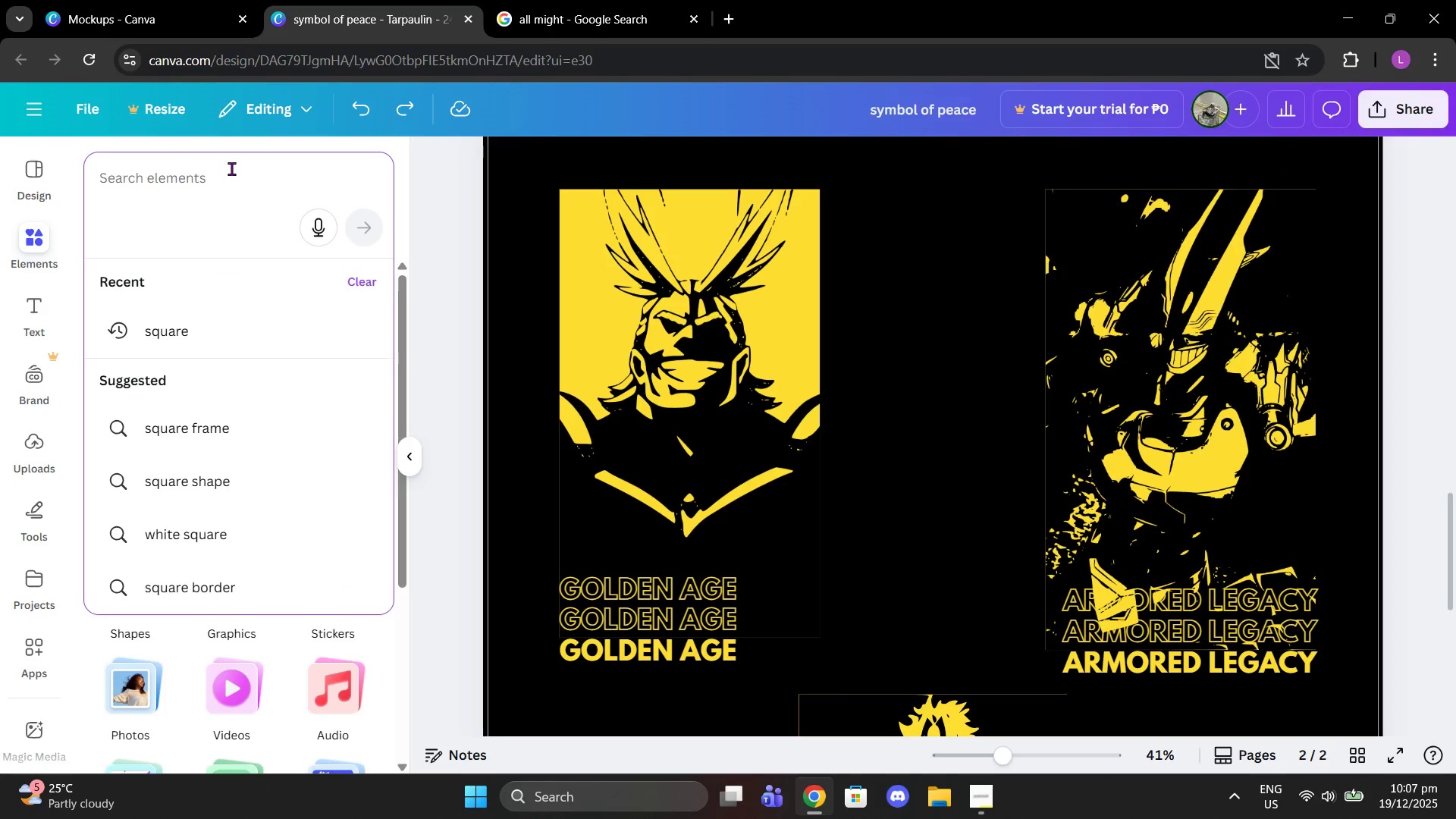 
type(arrow)
 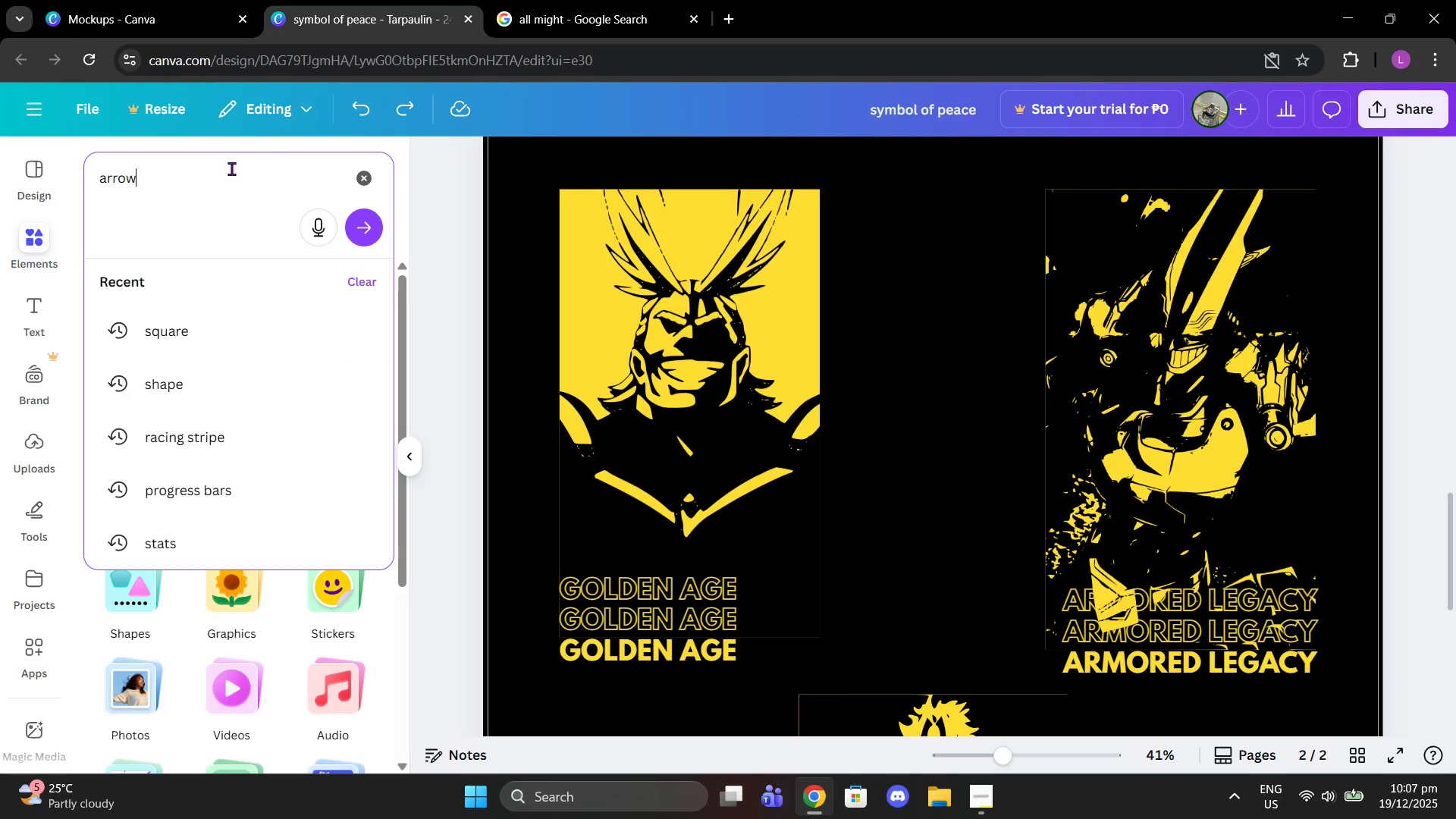 
key(Enter)
 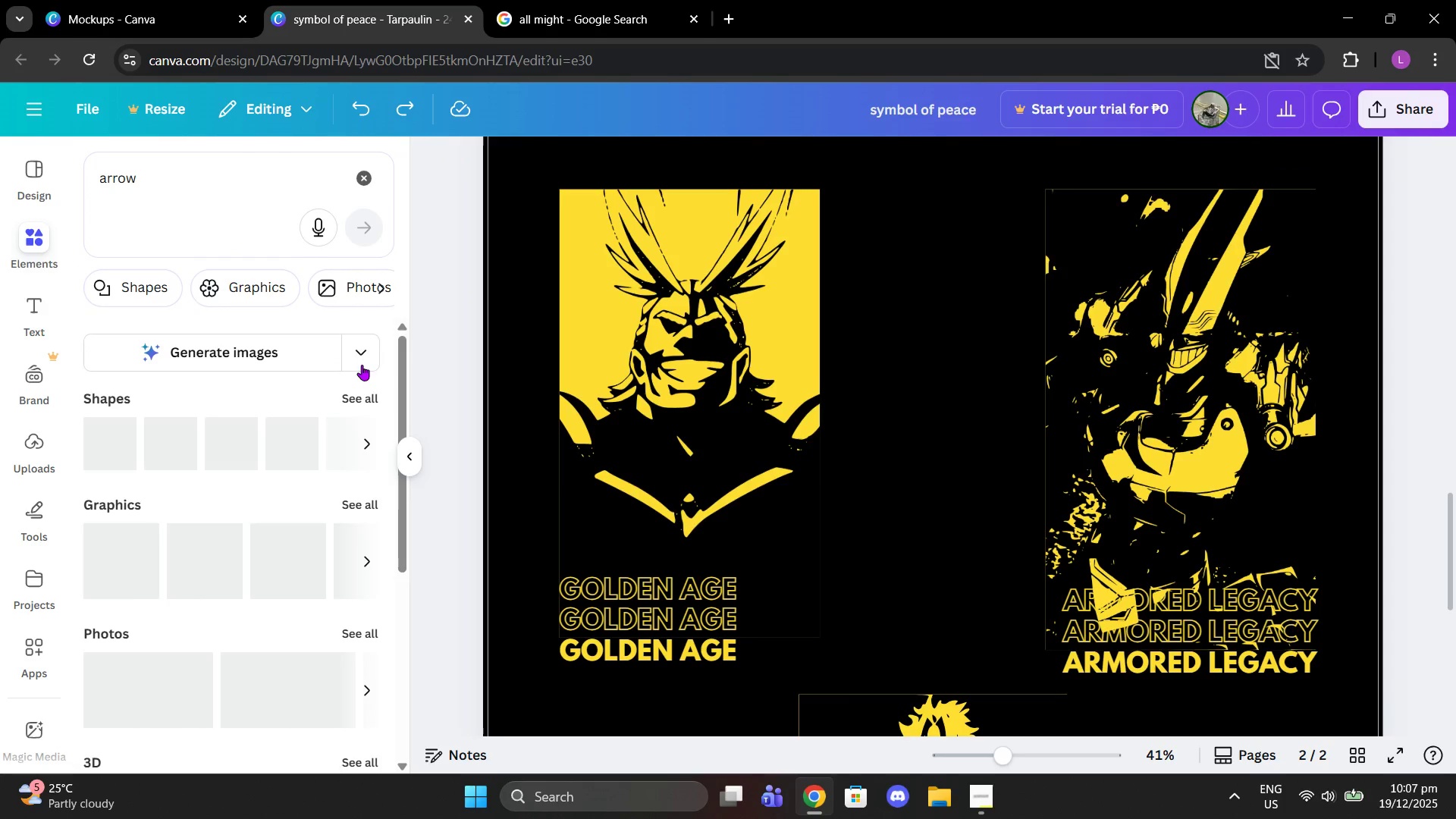 
left_click([356, 399])
 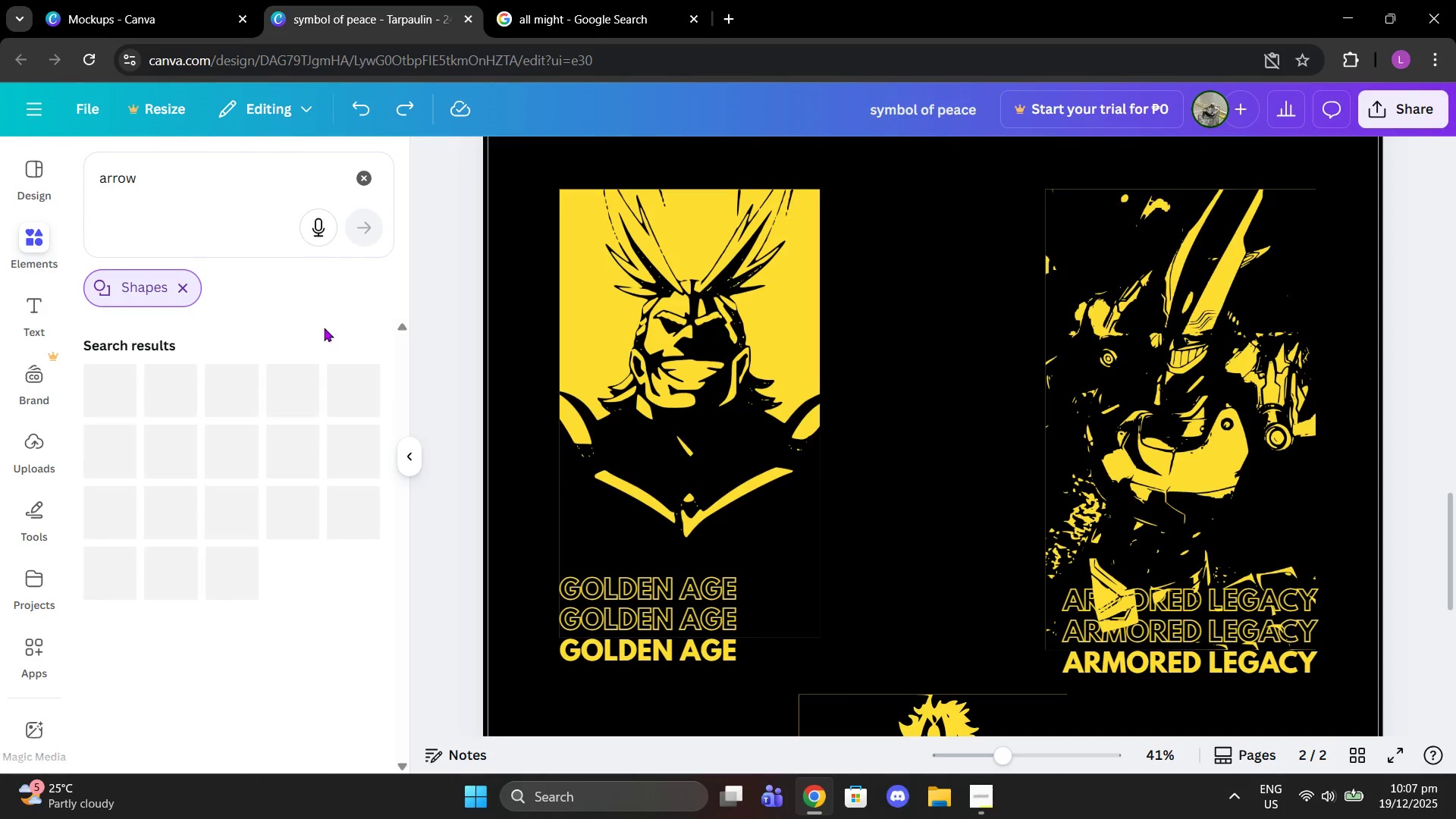 
scroll: coordinate [318, 328], scroll_direction: down, amount: 1.0
 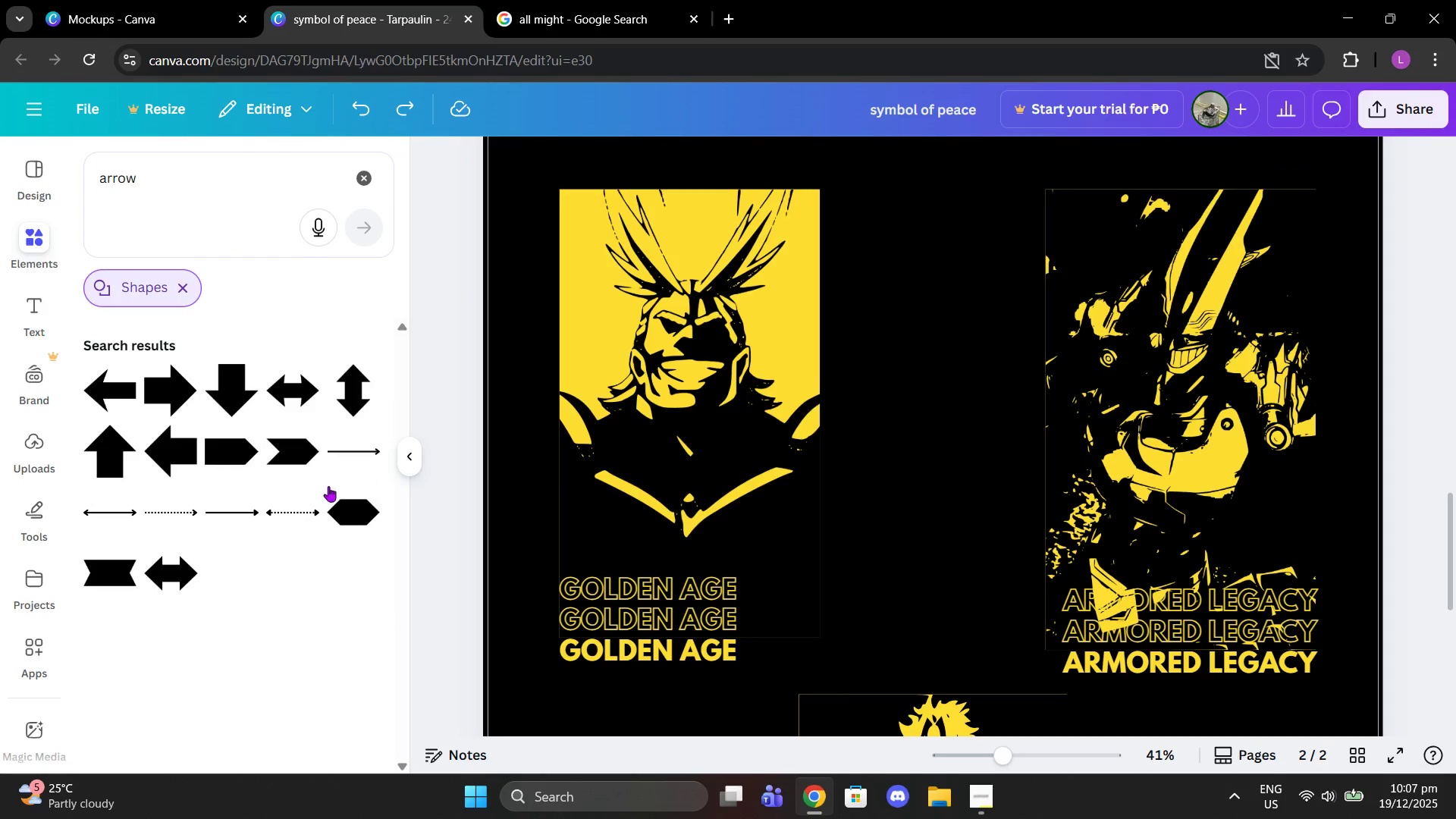 
left_click([222, 464])
 